 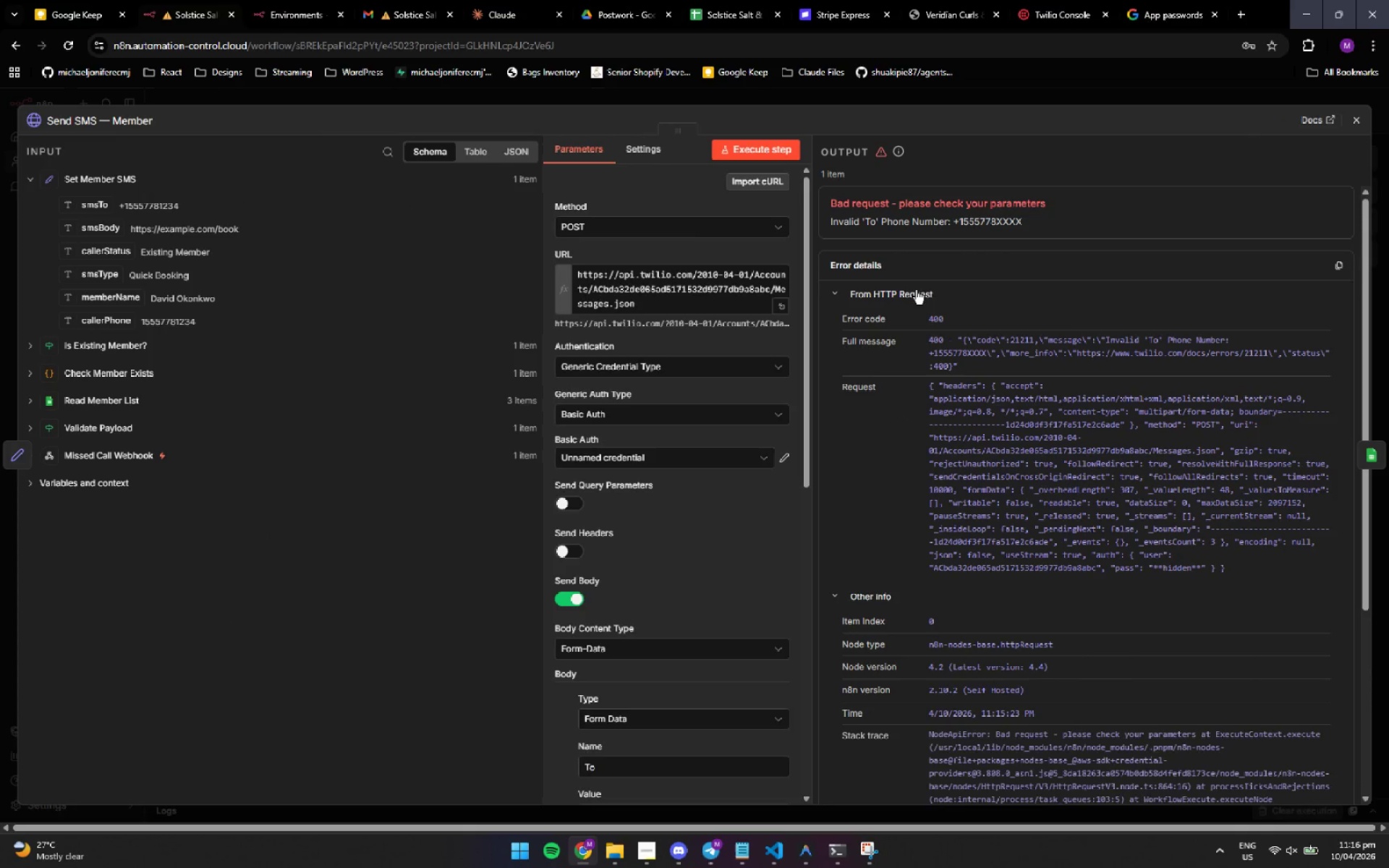 
left_click_drag(start_coordinate=[829, 206], to_coordinate=[1166, 746])
 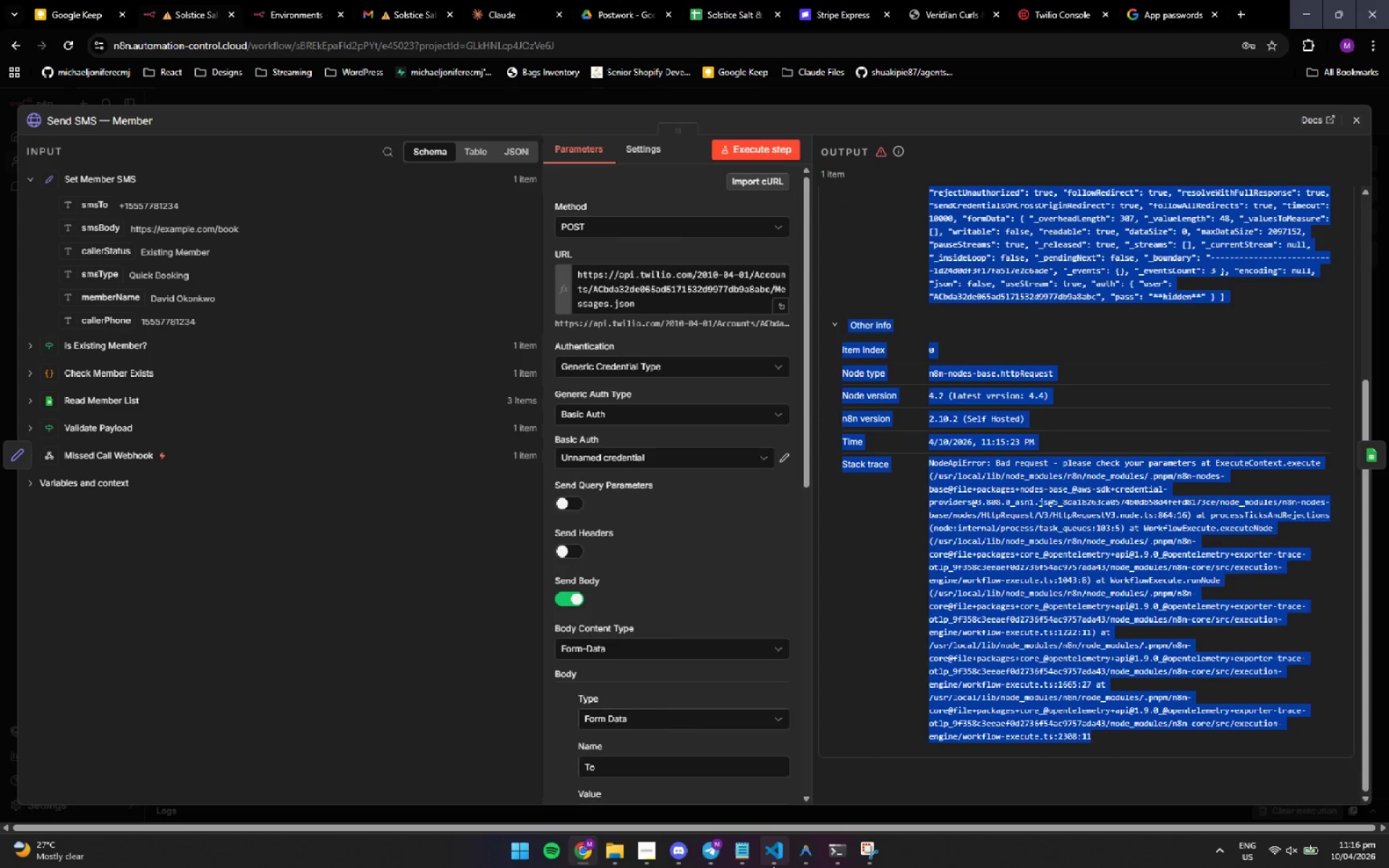 
scroll: coordinate [1053, 548], scroll_direction: down, amount: 6.0
 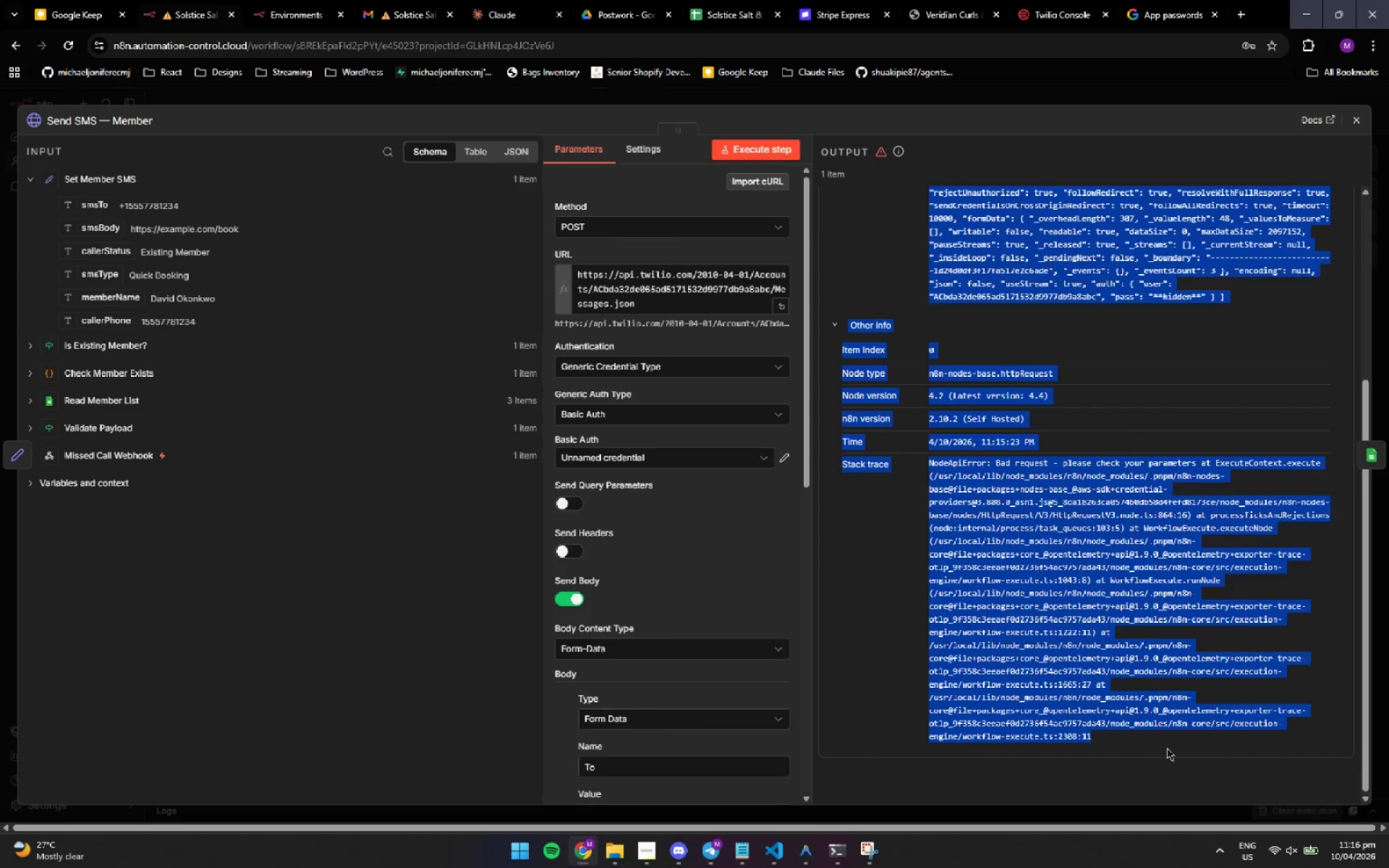 
key(Control+C)
 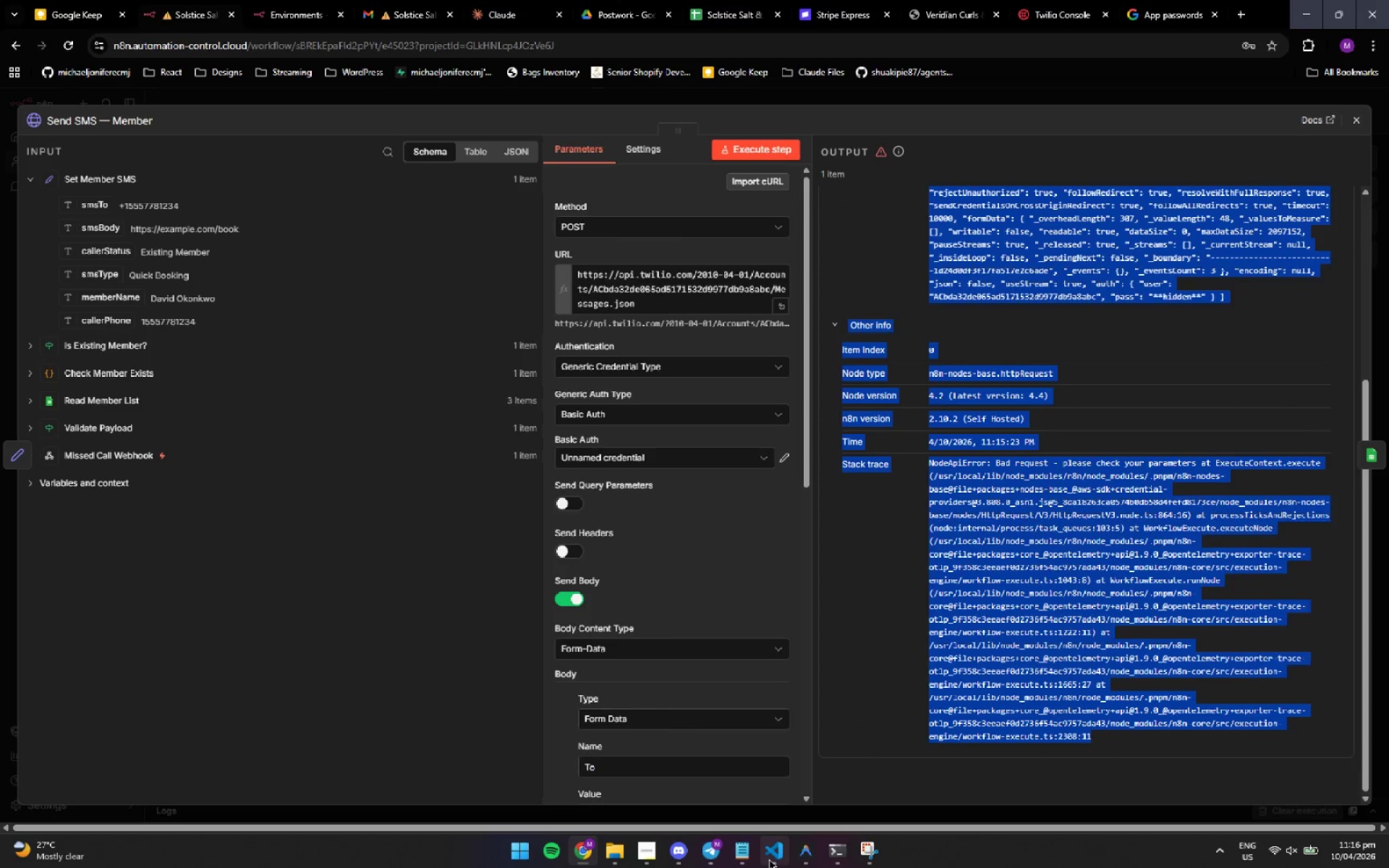 
left_click([799, 857])
 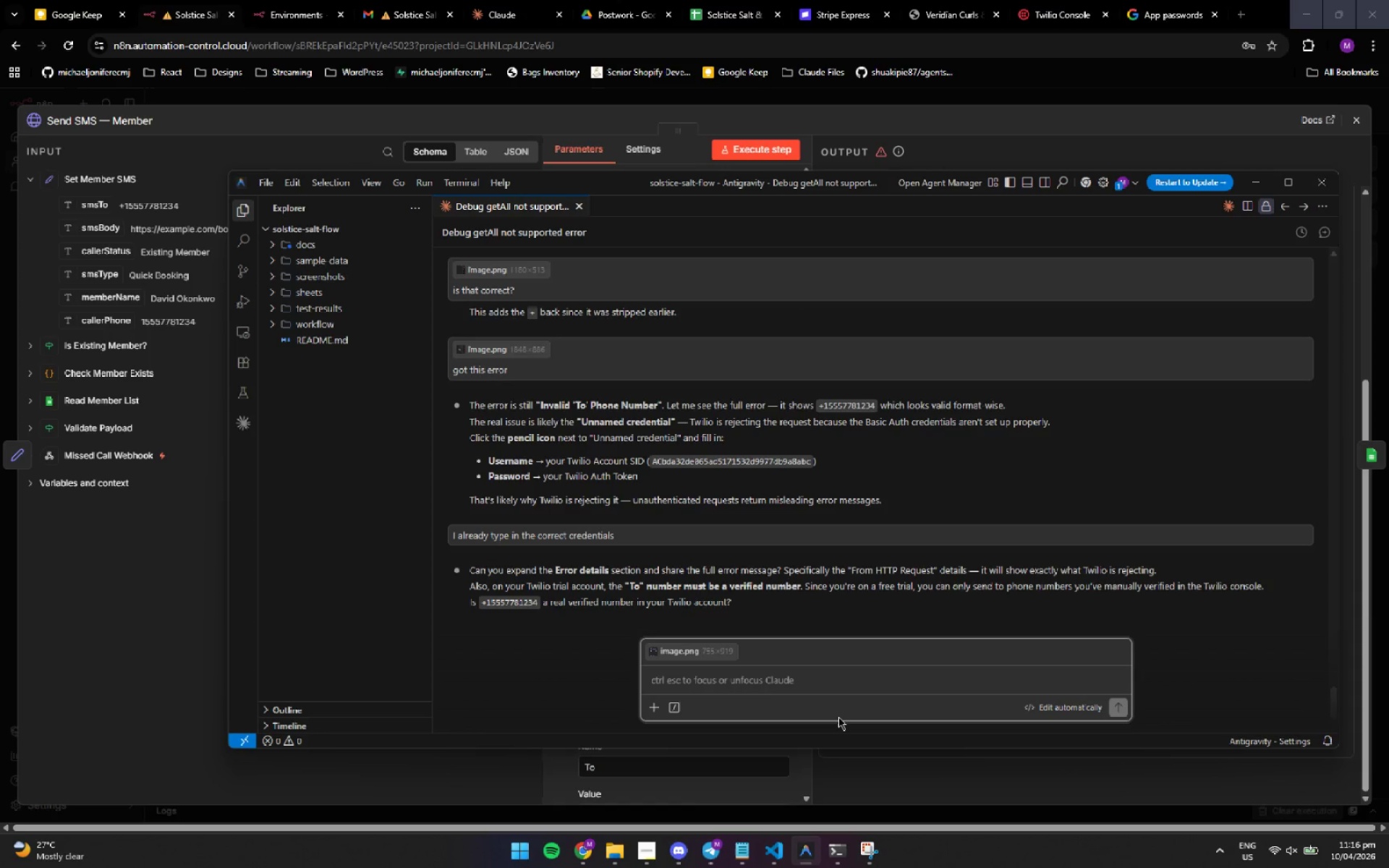 
type(this is the e)
key(Backspace)
type(whi)
key(Backspace)
type(ole error )
 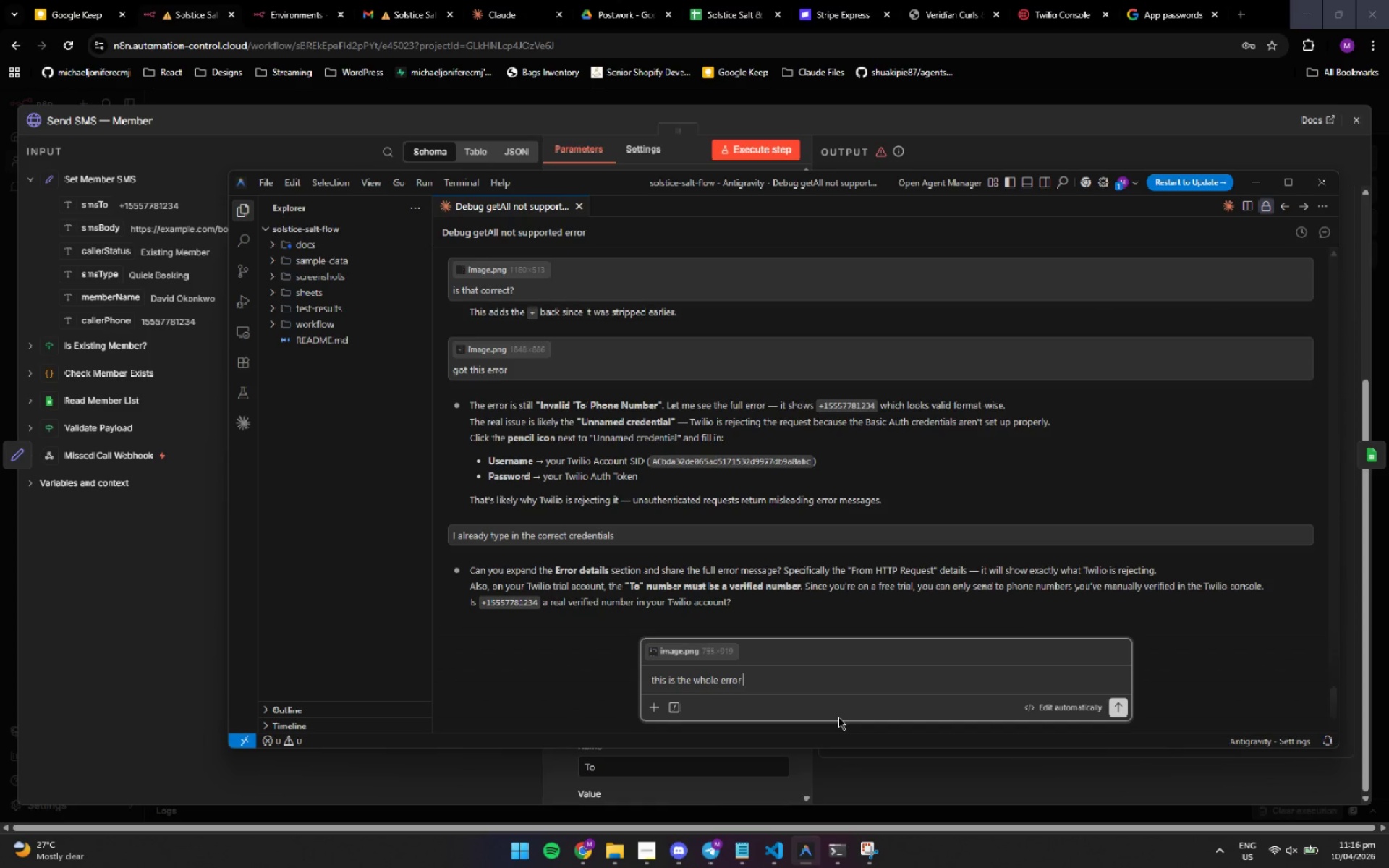 
key(Shift+Enter)
 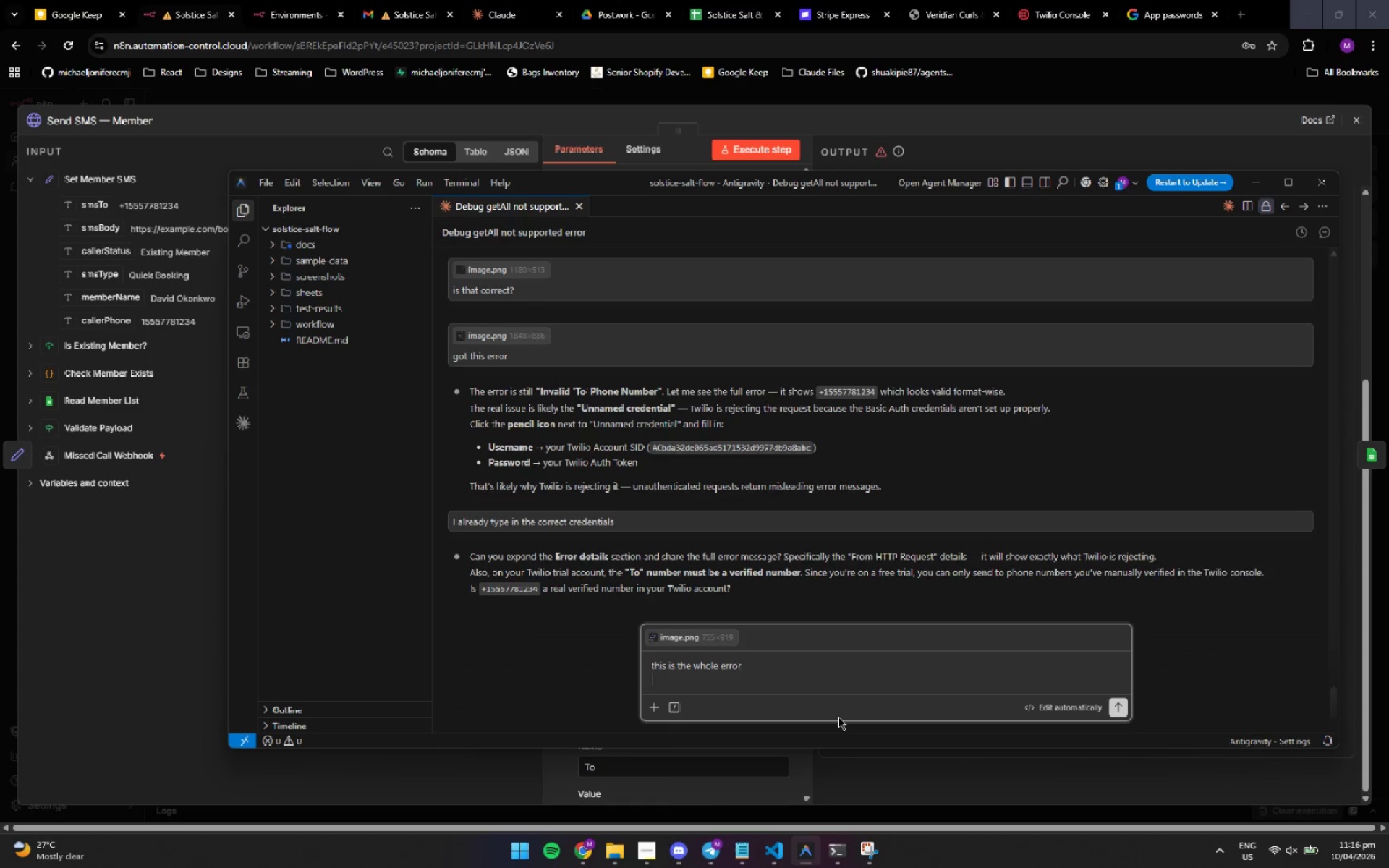 
key(Shift+Enter)
 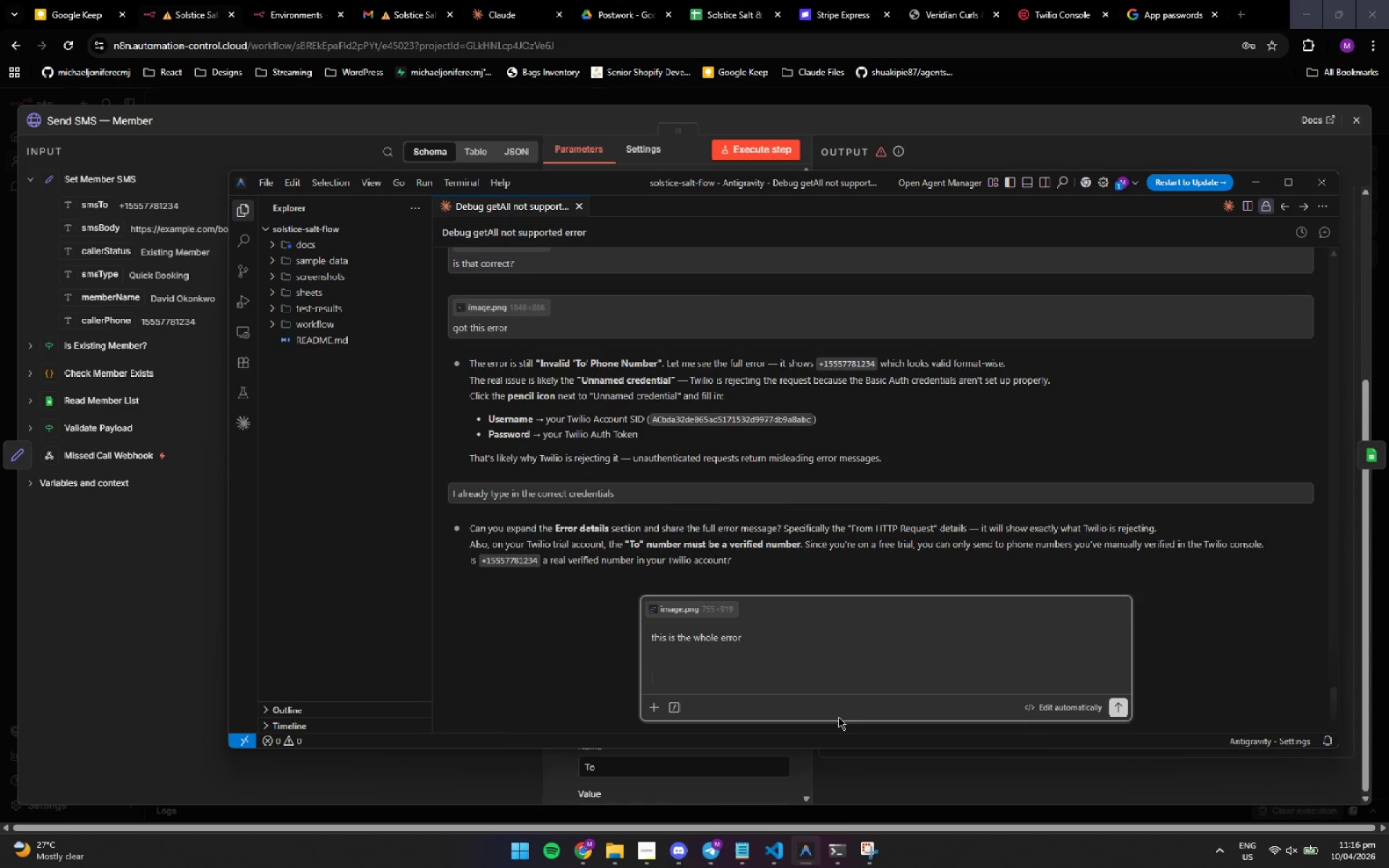 
key(Shift+Enter)
 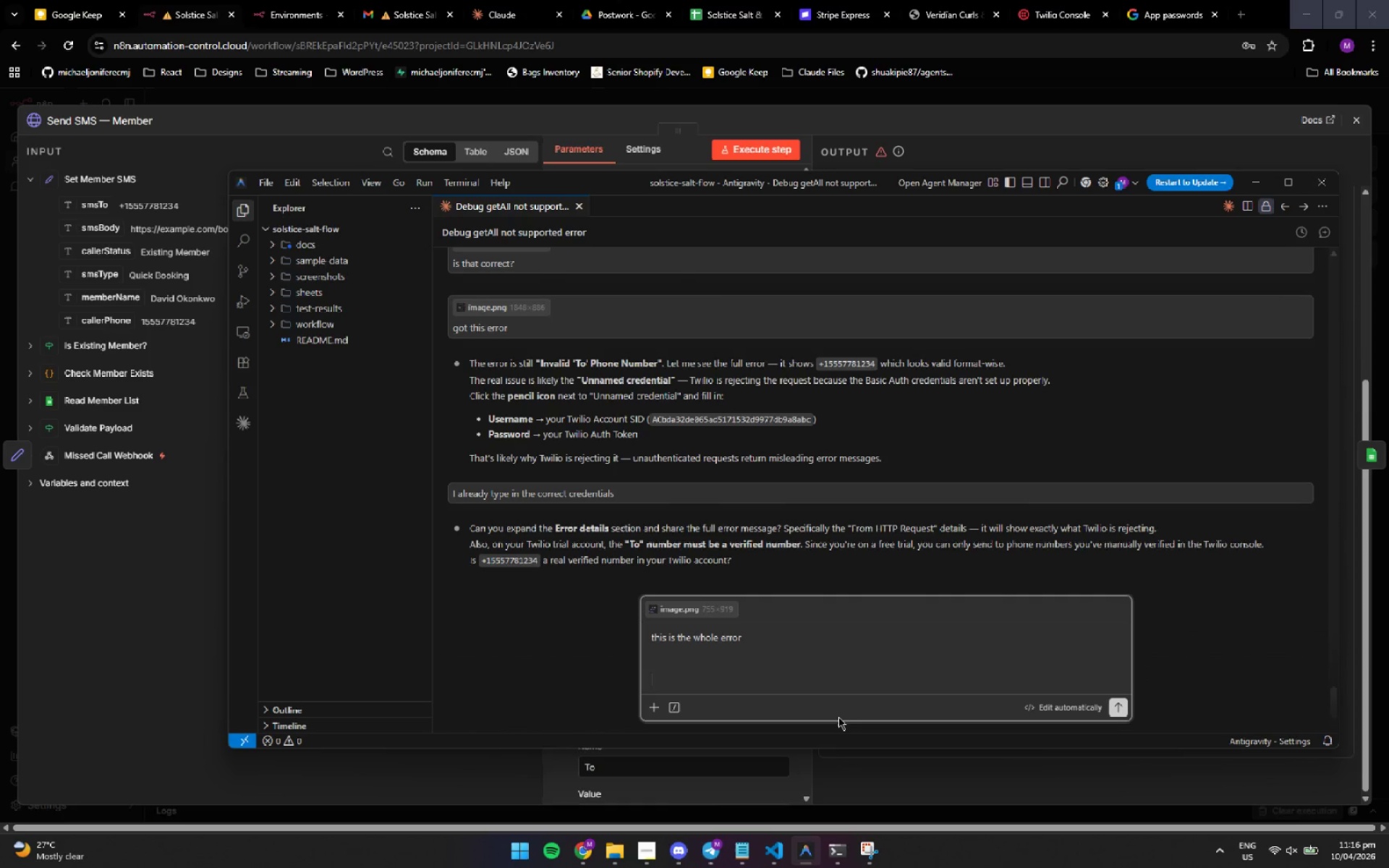 
key(Control+V)
 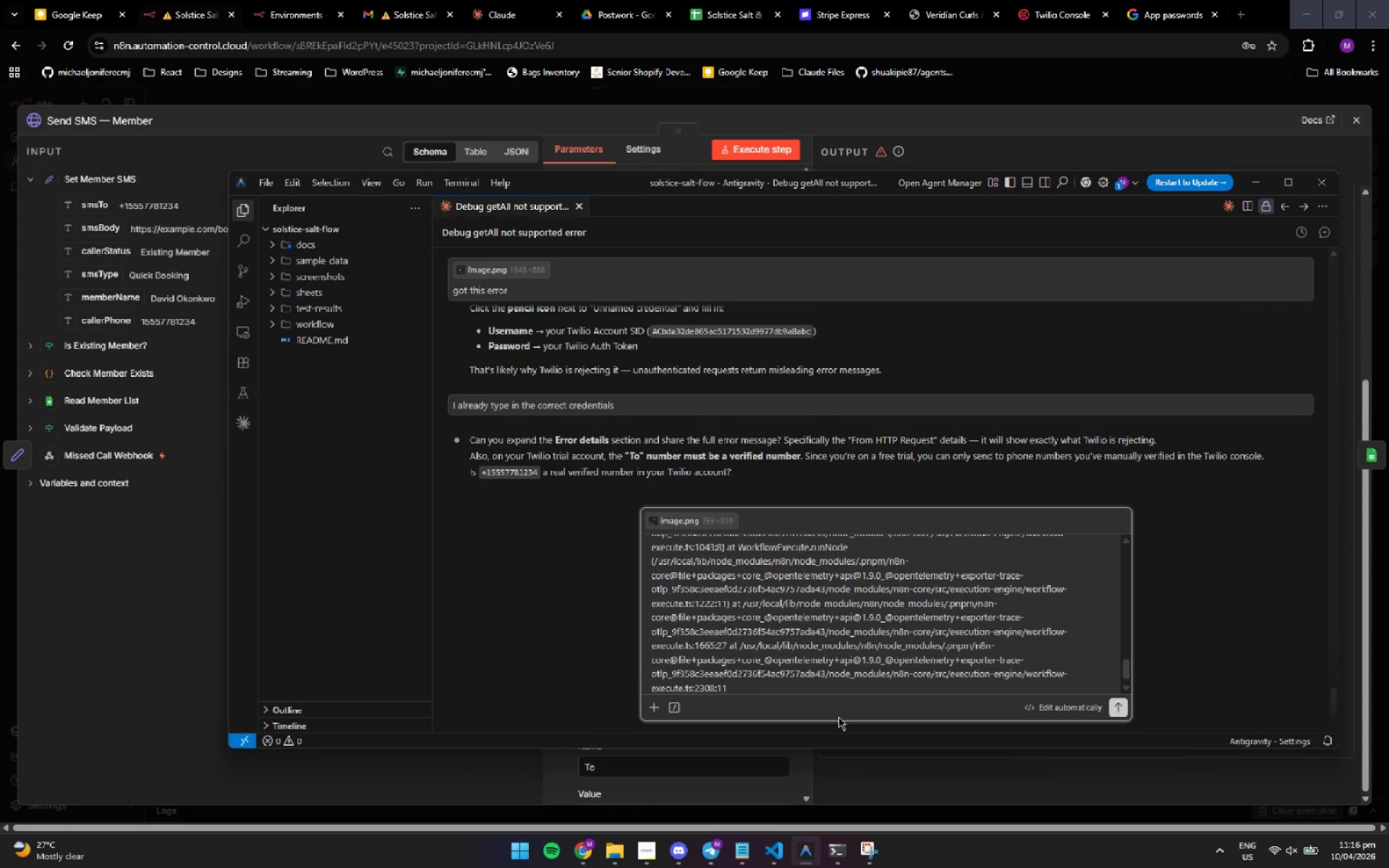 
key(Enter)
 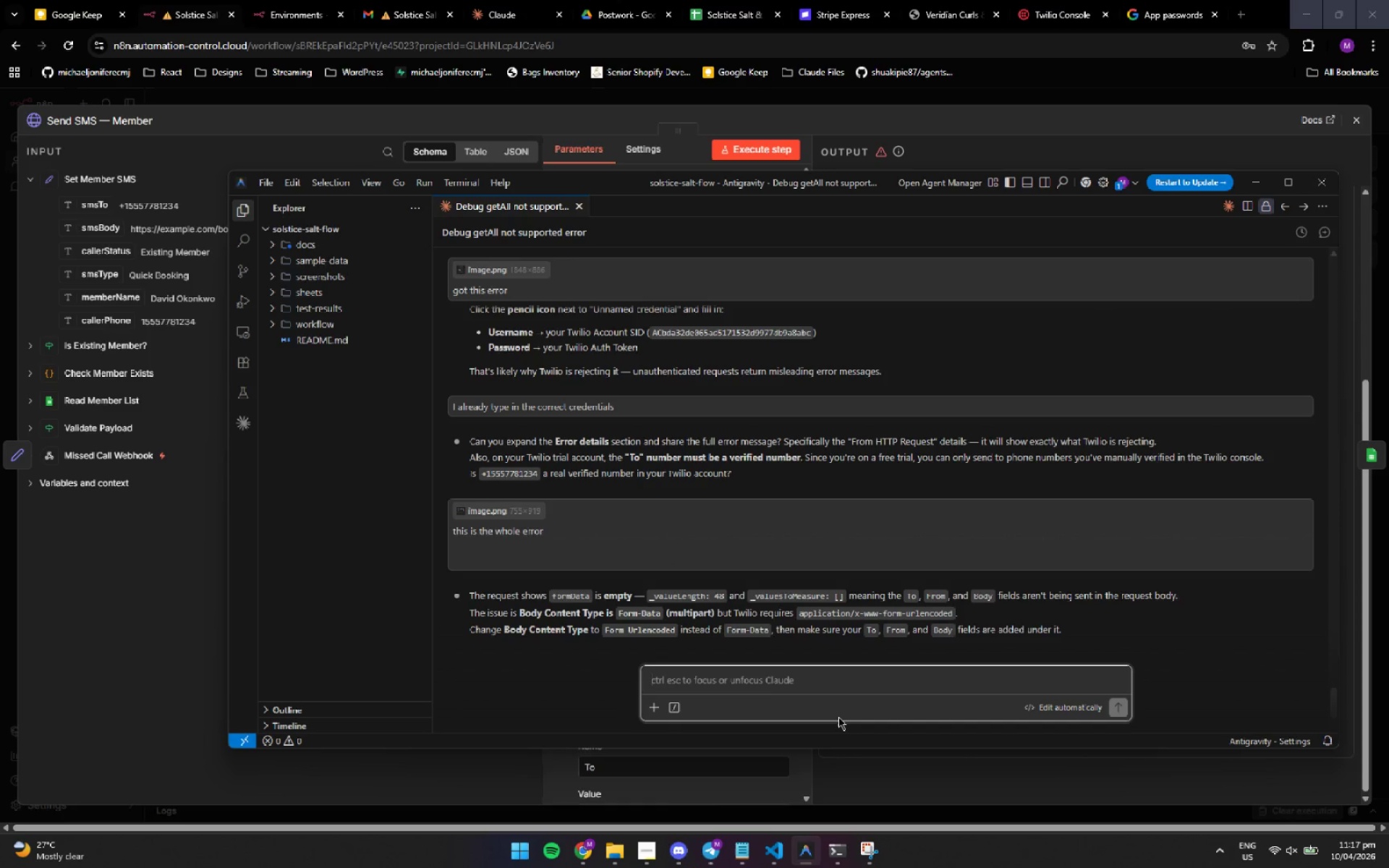 
wait(25.78)
 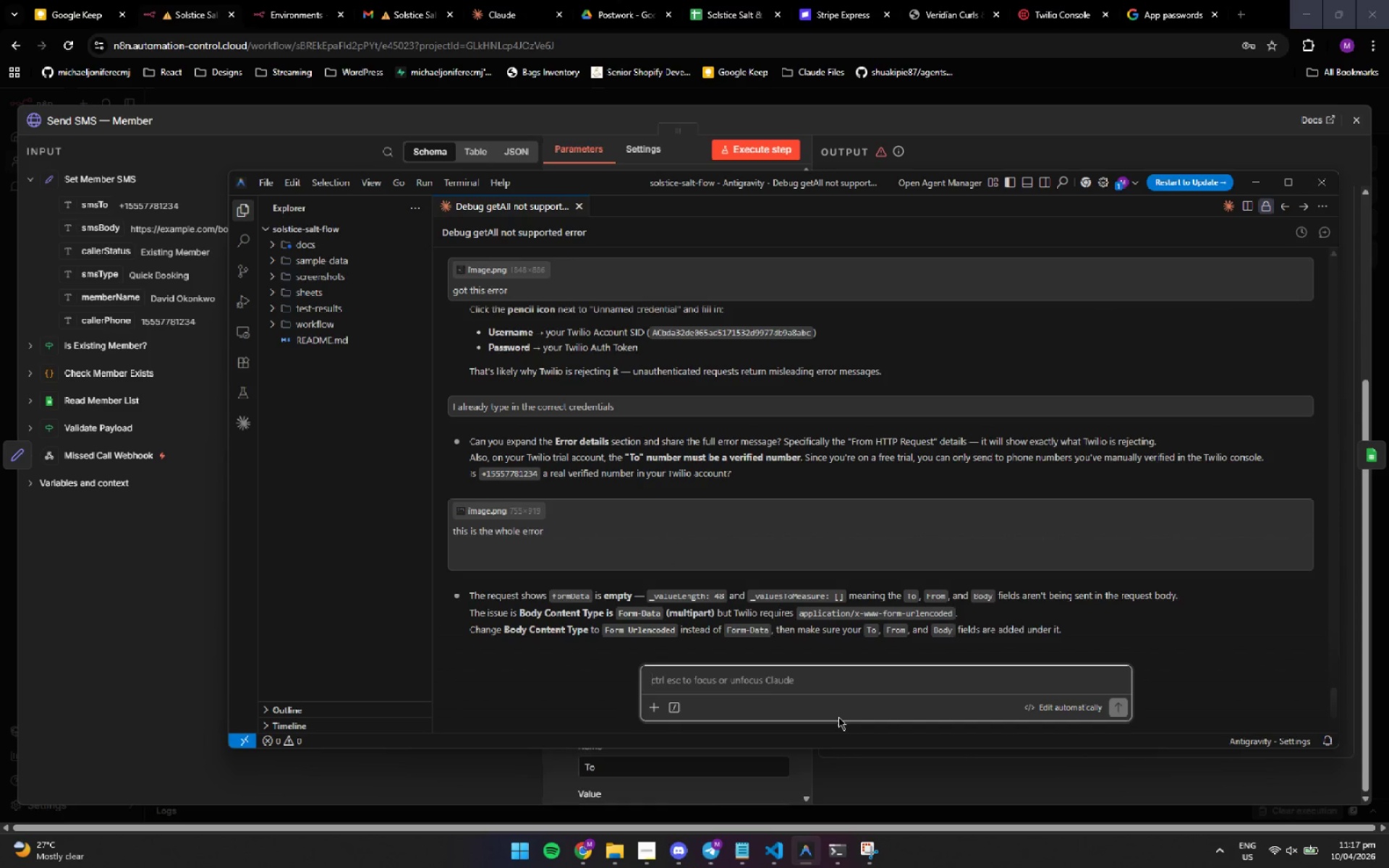 
left_click([806, 770])
 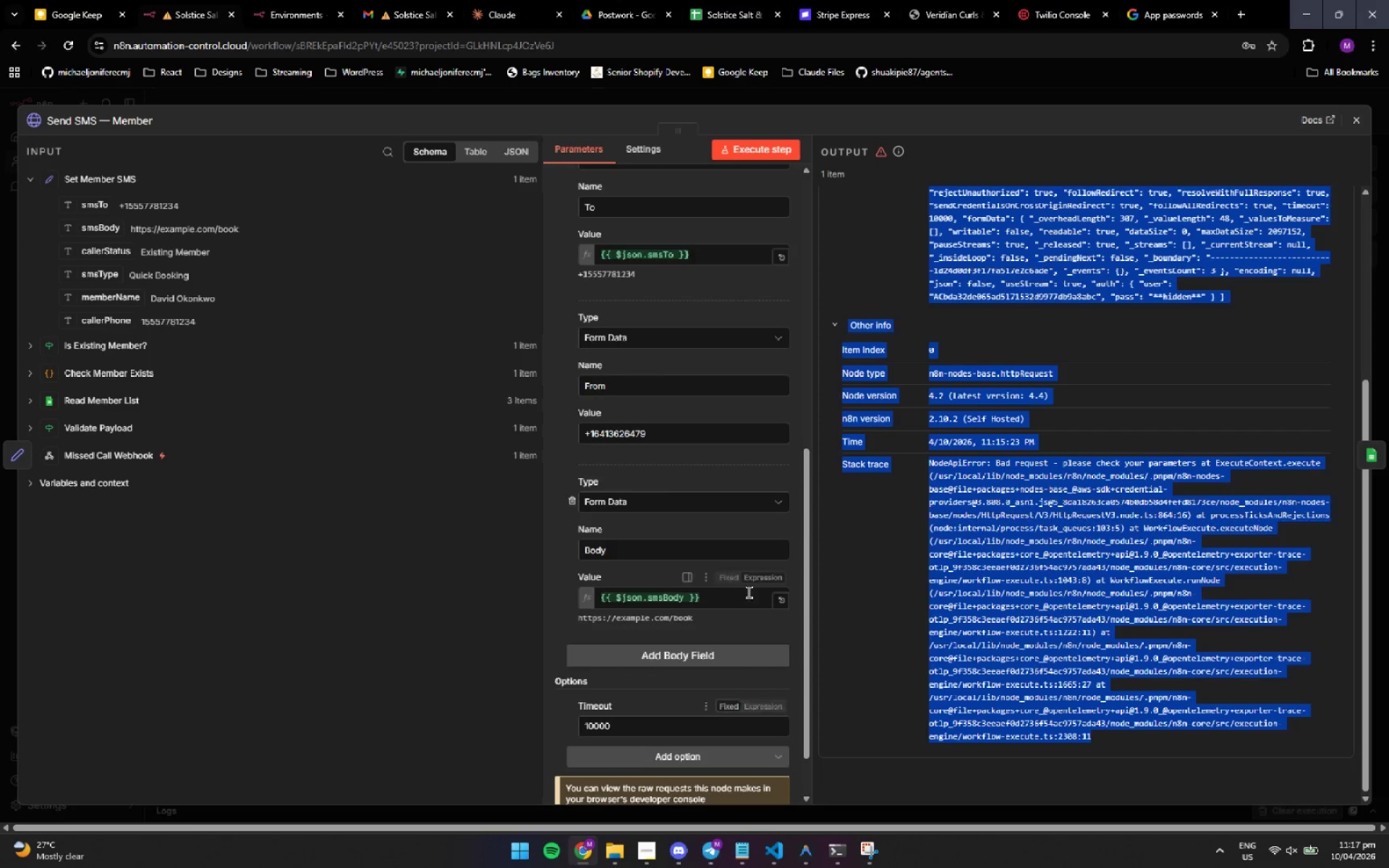 
scroll: coordinate [744, 565], scroll_direction: down, amount: 1.0
 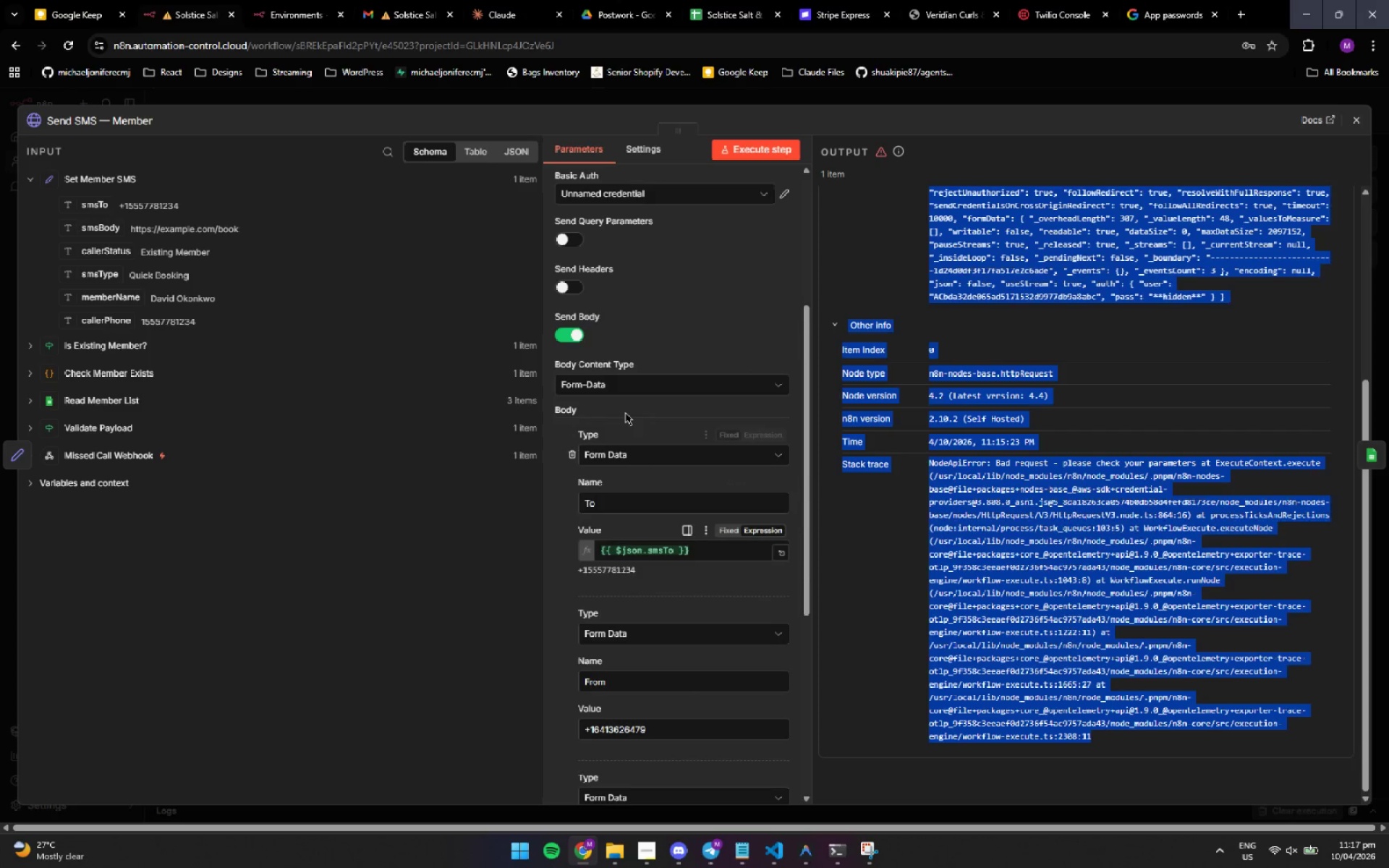 
left_click([622, 386])
 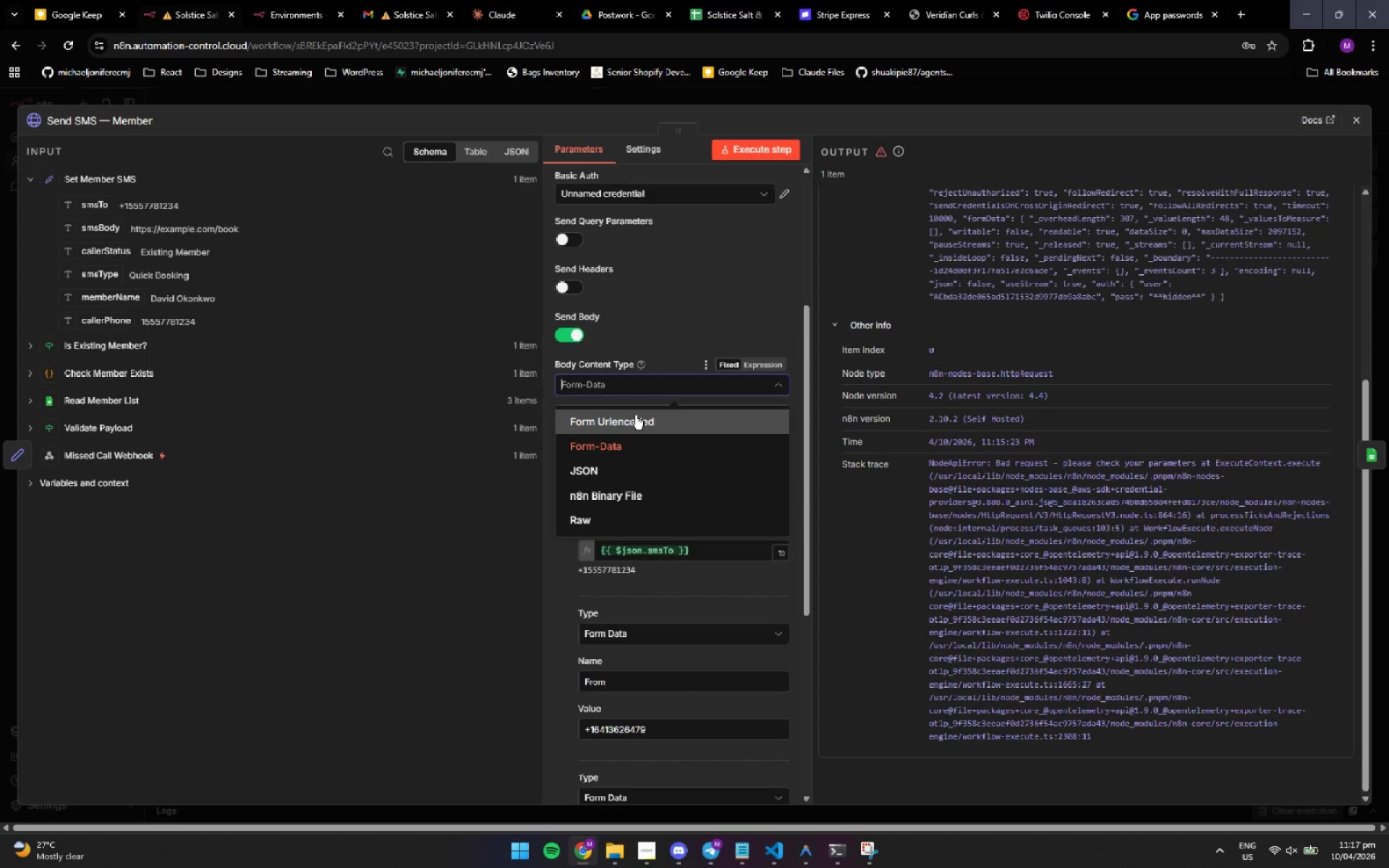 
left_click([641, 428])
 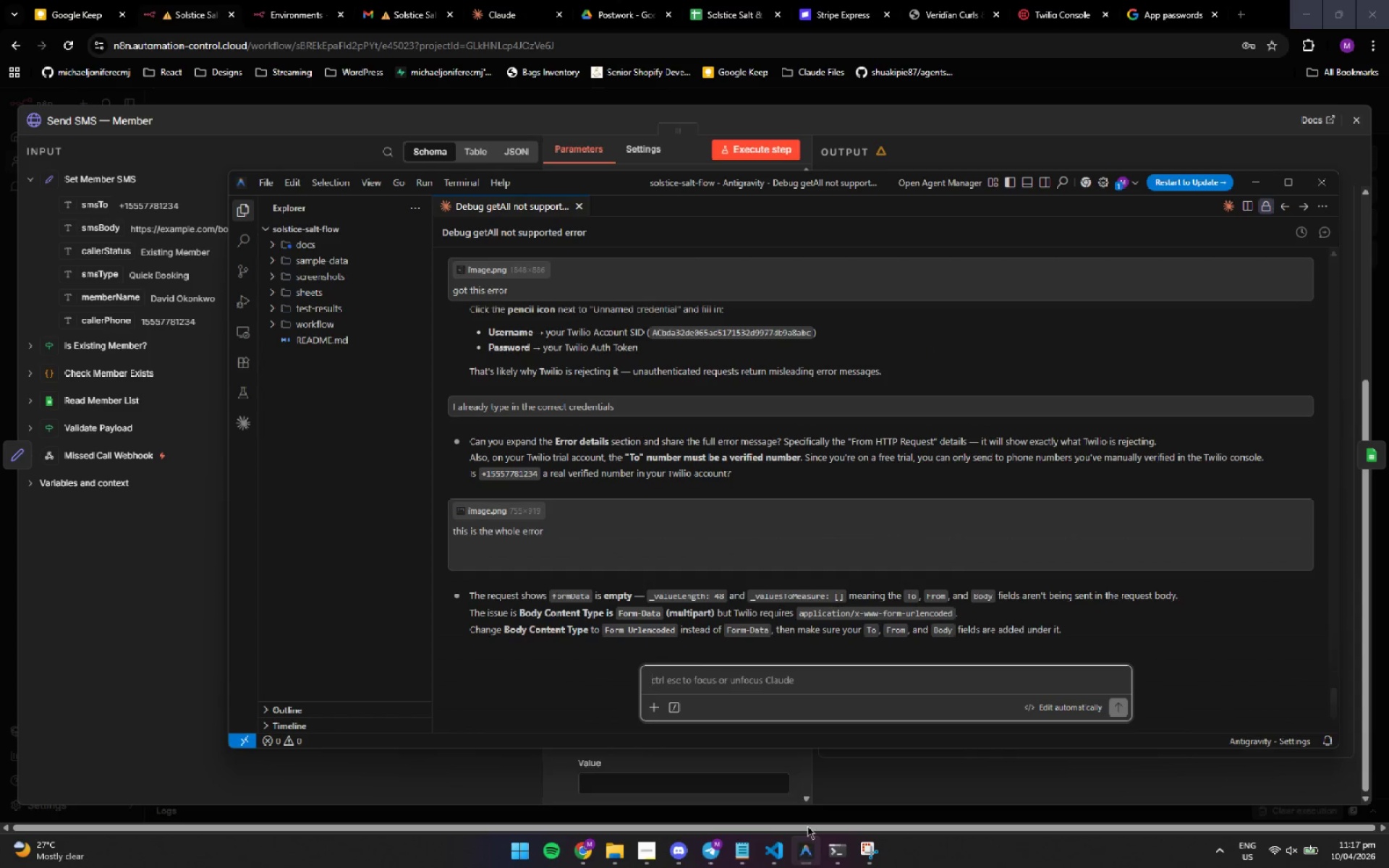 
wait(9.41)
 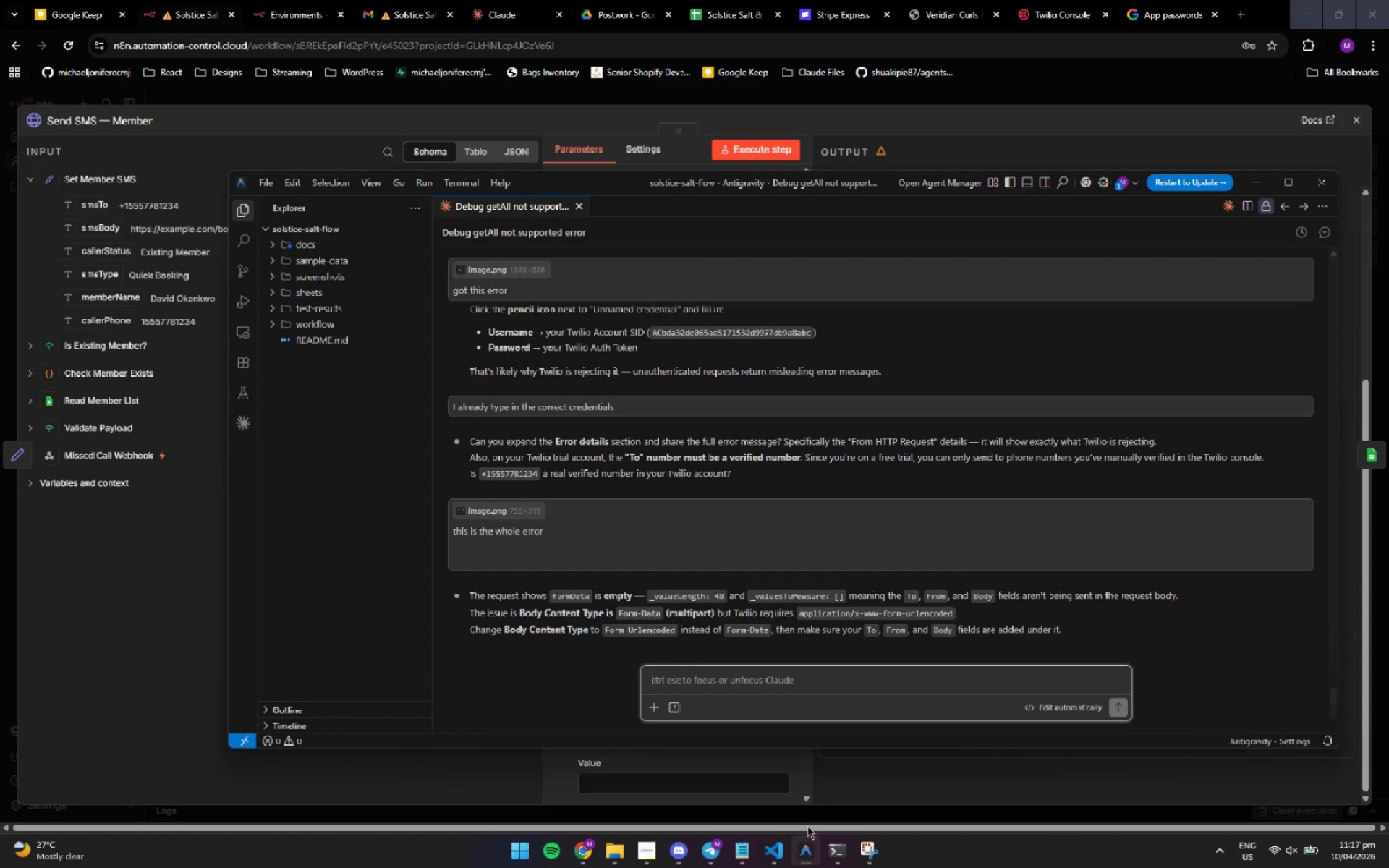 
scroll: coordinate [731, 589], scroll_direction: up, amount: 10.0
 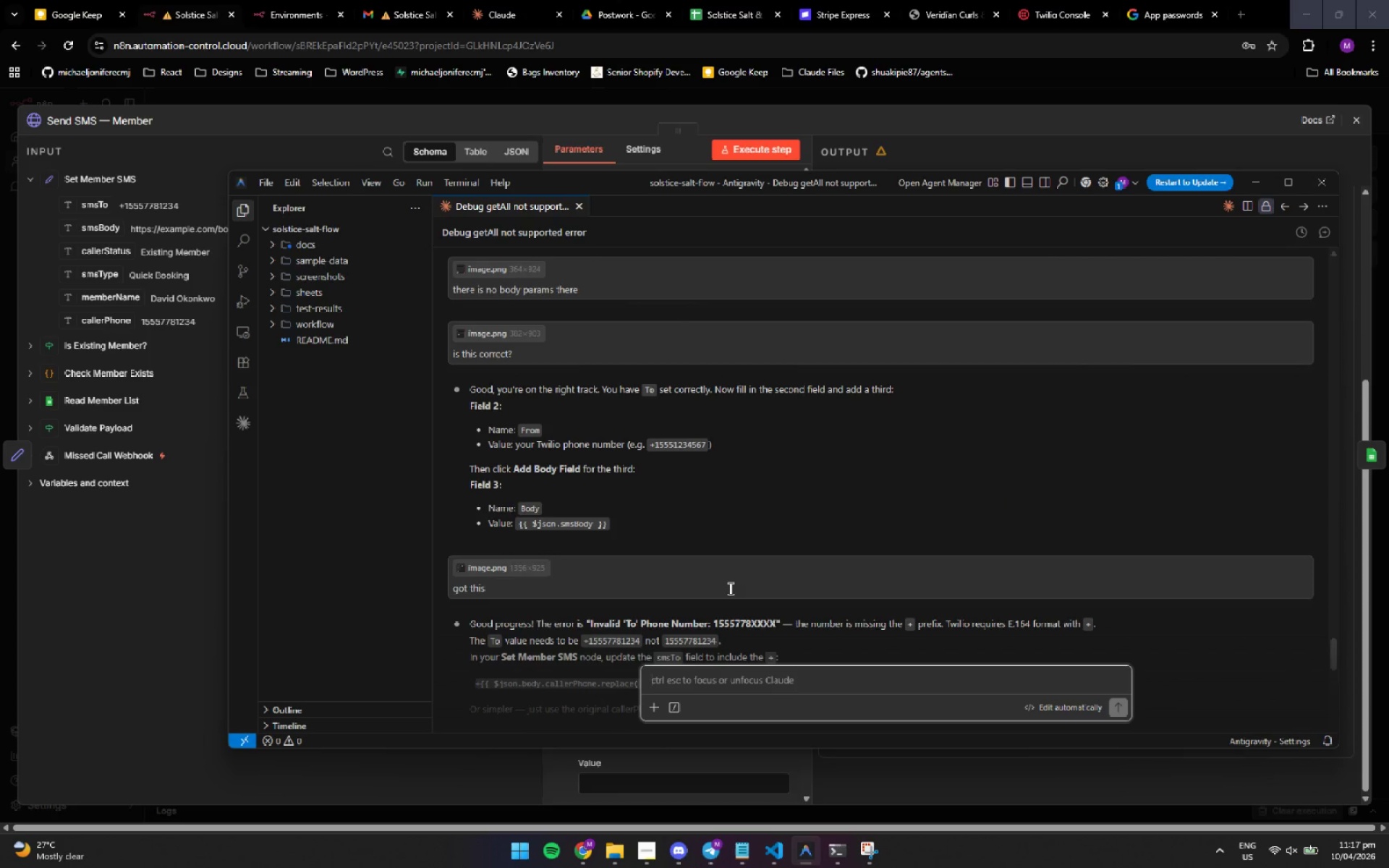 
wait(5.26)
 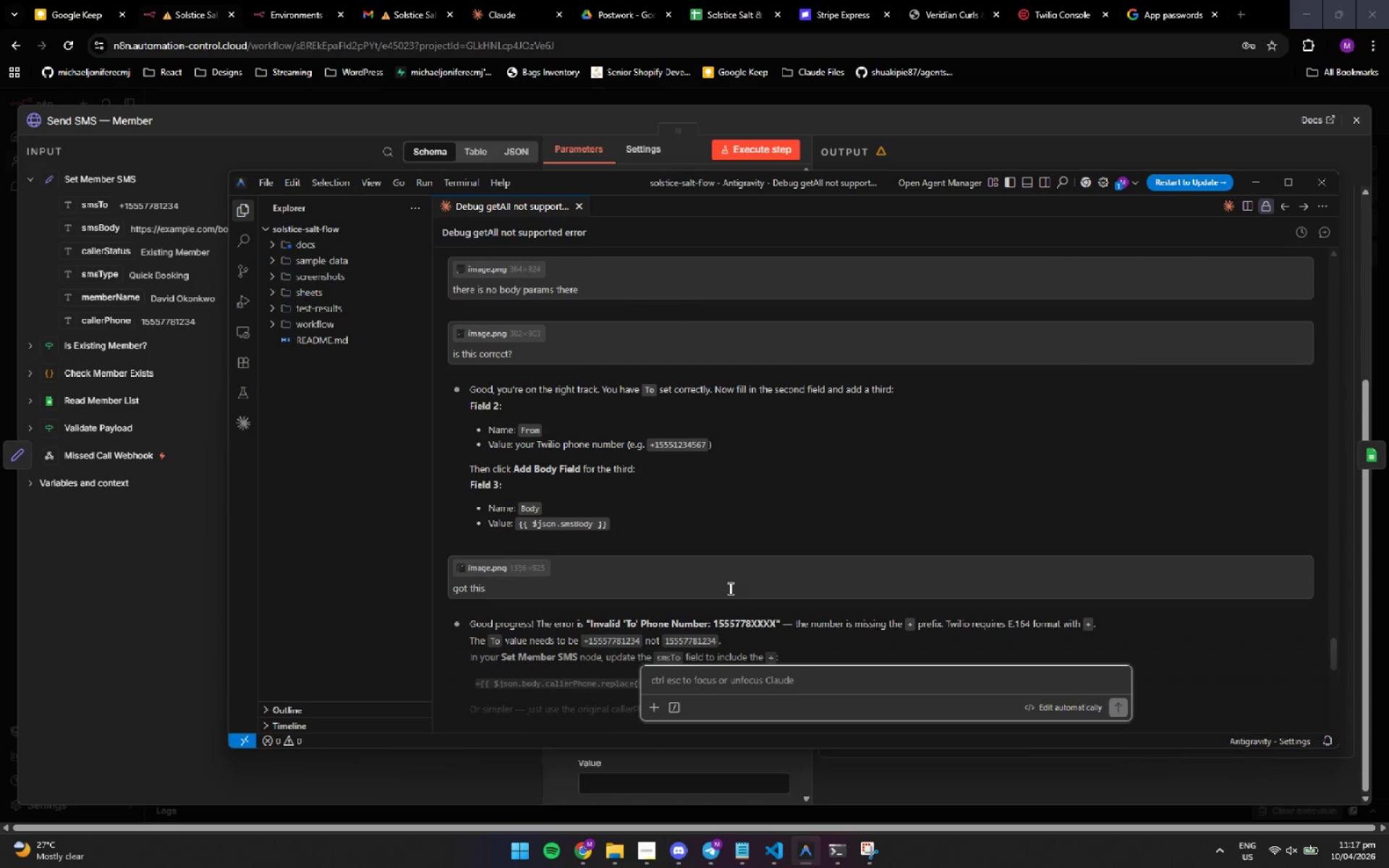 
scroll: coordinate [726, 509], scroll_direction: down, amount: 6.0
 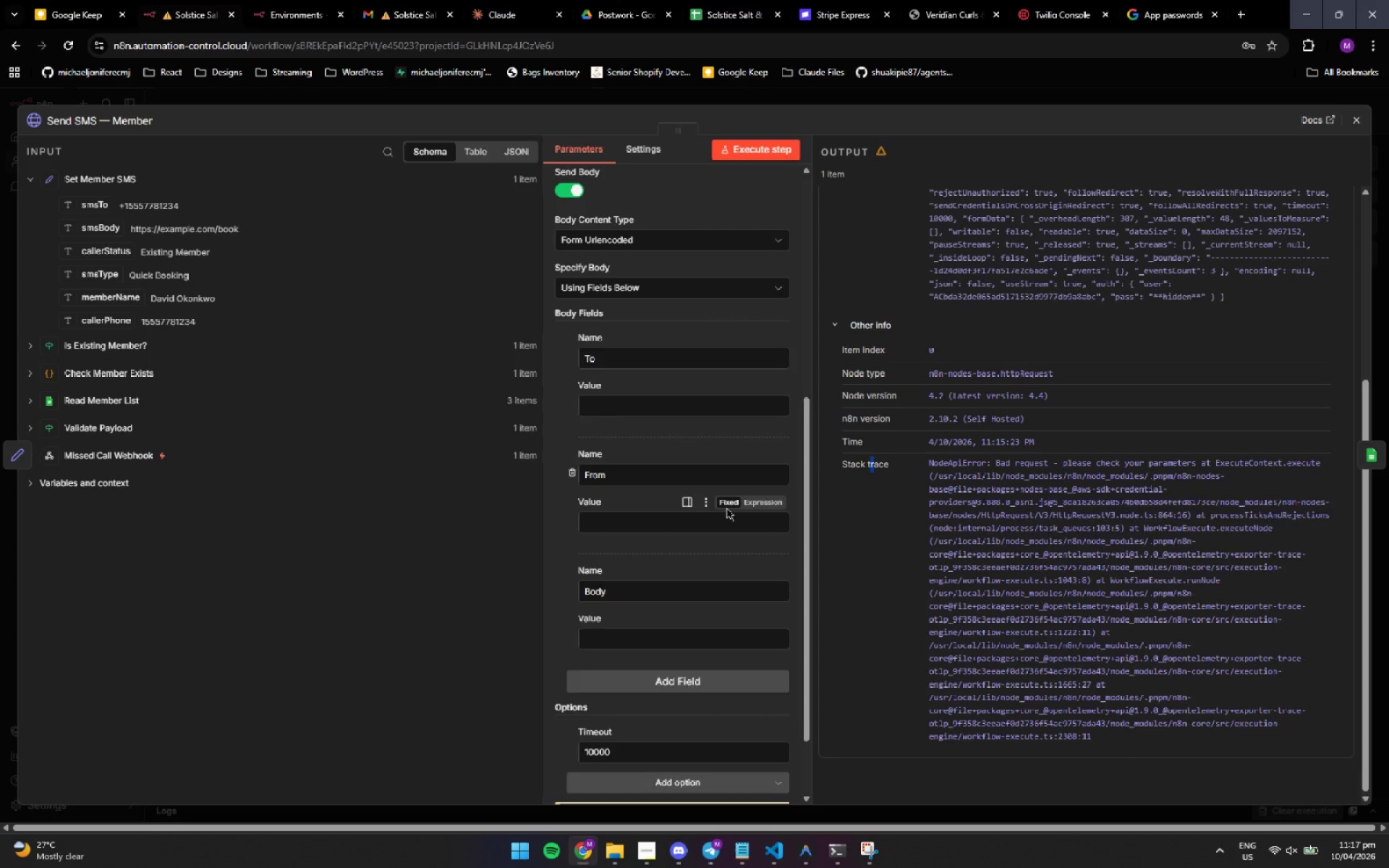 
scroll: coordinate [726, 508], scroll_direction: none, amount: 0.0
 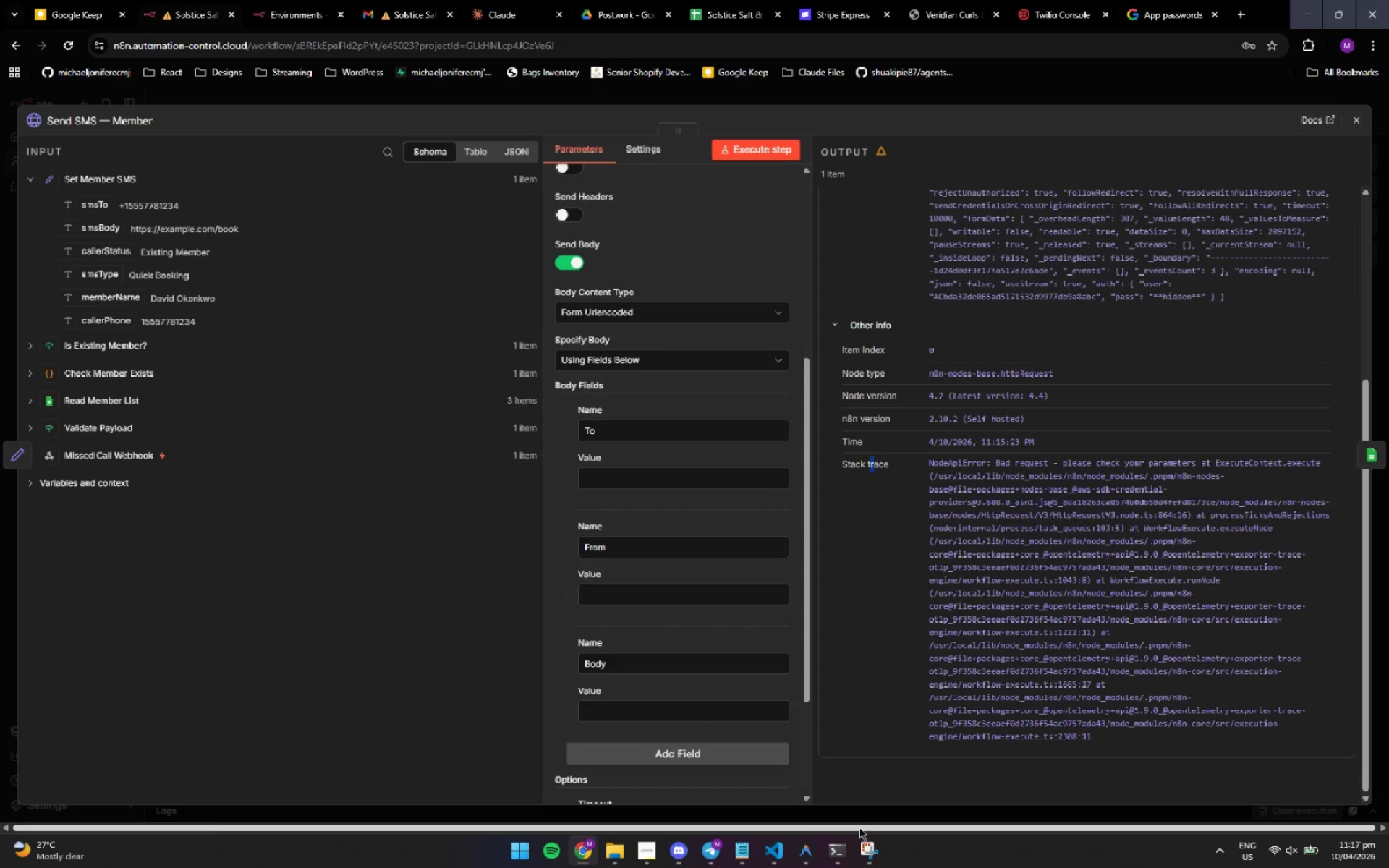 
left_click([871, 851])
 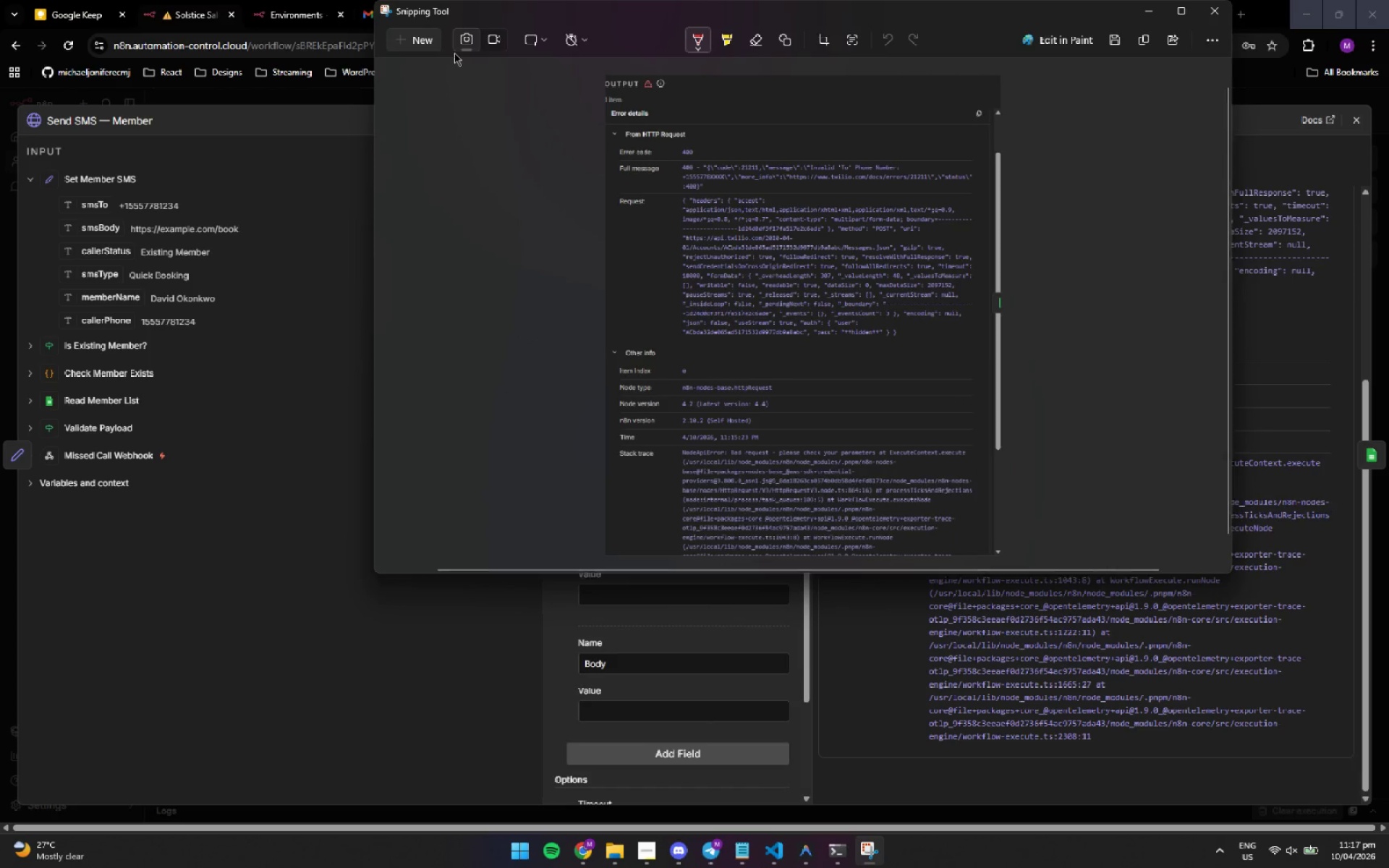 
left_click([420, 41])
 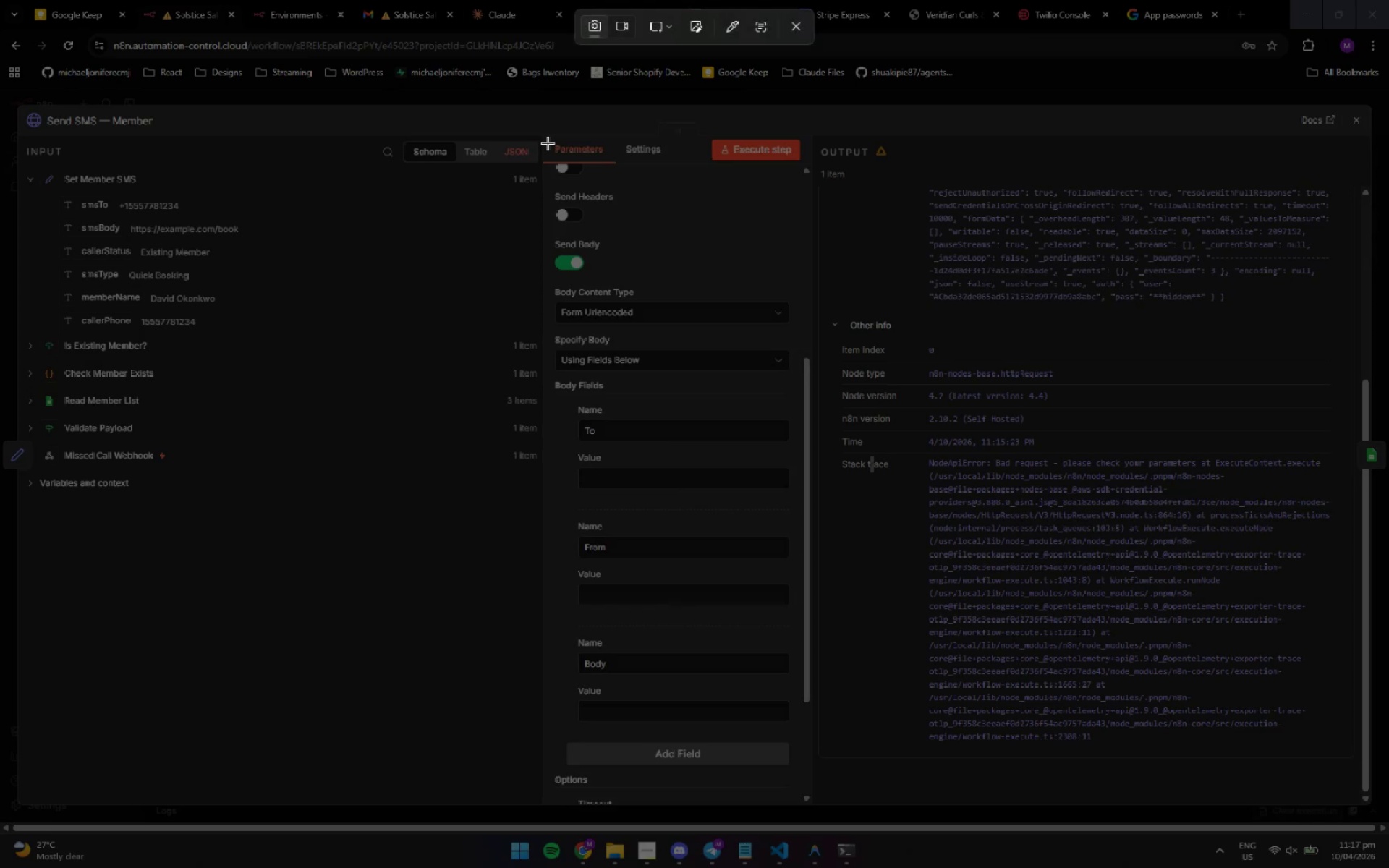 
left_click_drag(start_coordinate=[548, 143], to_coordinate=[817, 767])
 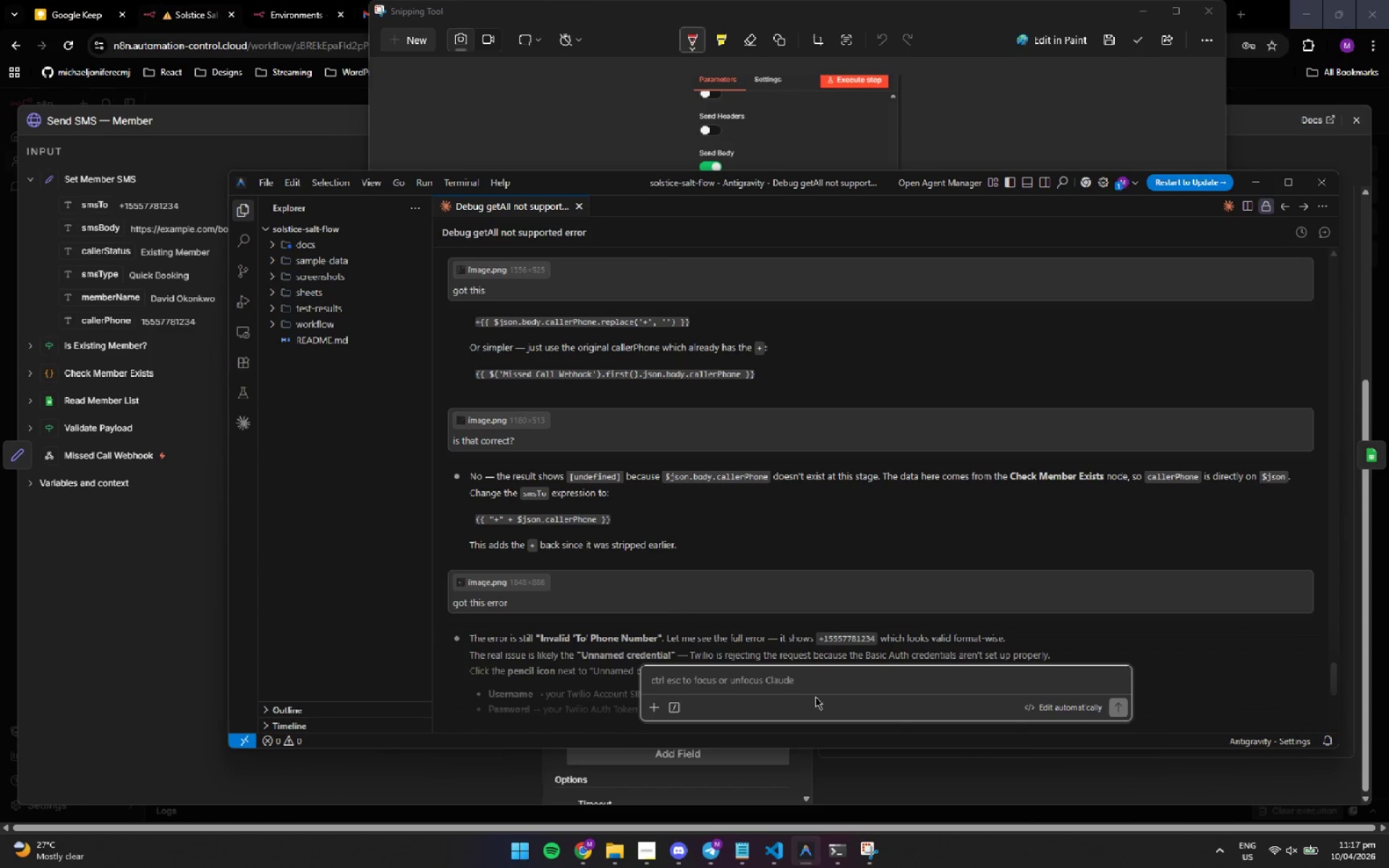 
type(okay what values am i going to key in here? )
 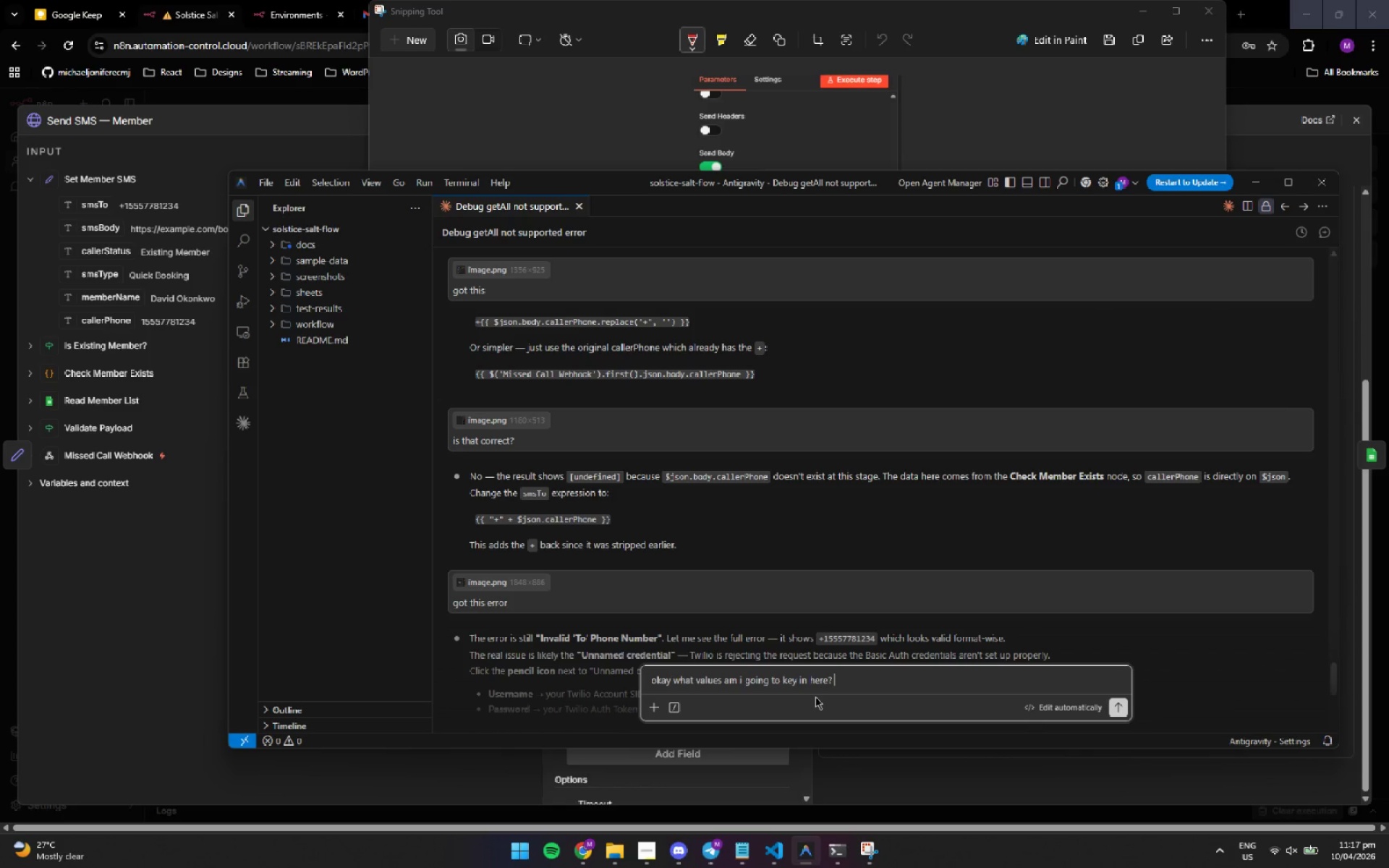 
key(Control+ControlLeft)
 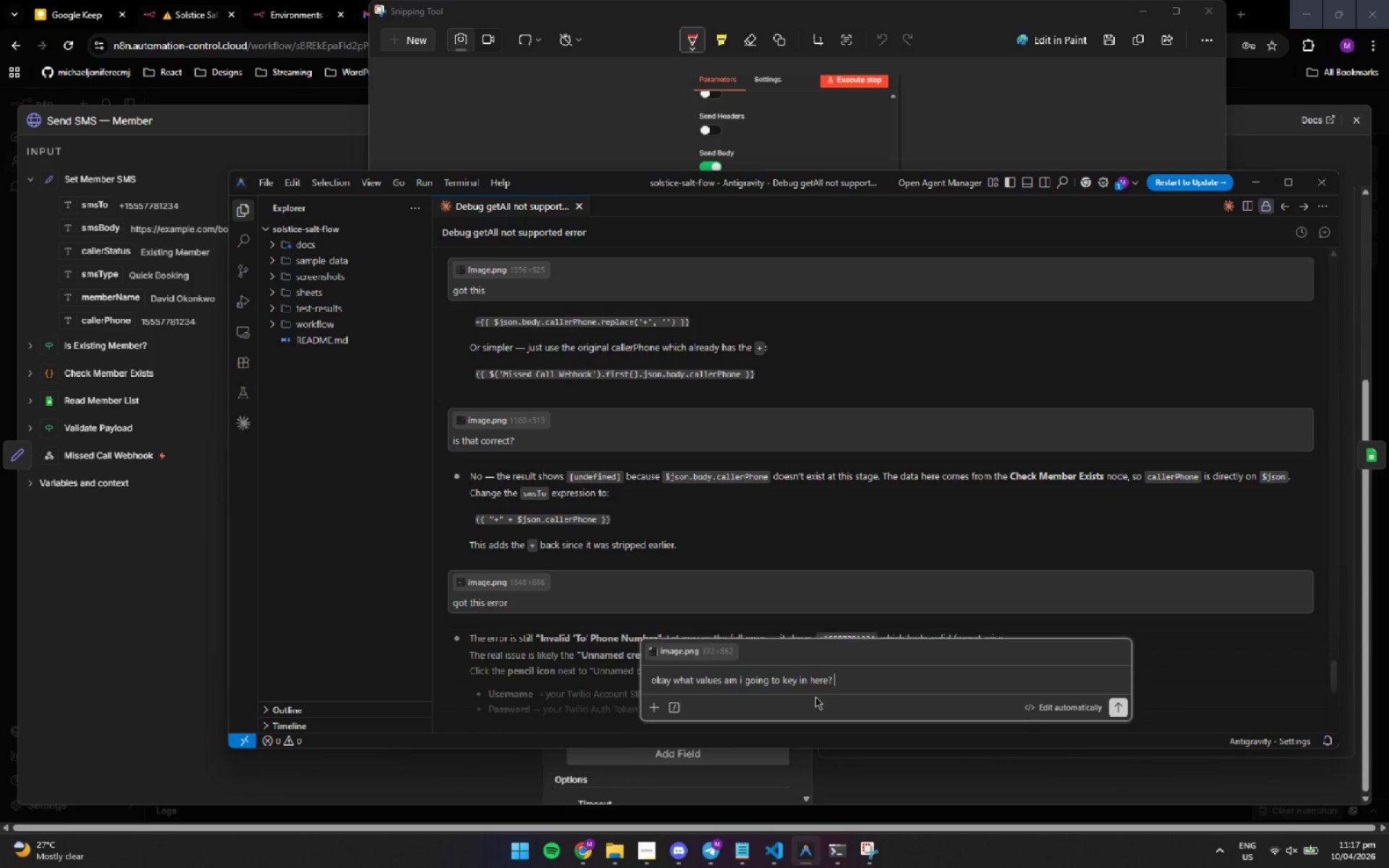 
key(Control+V)
 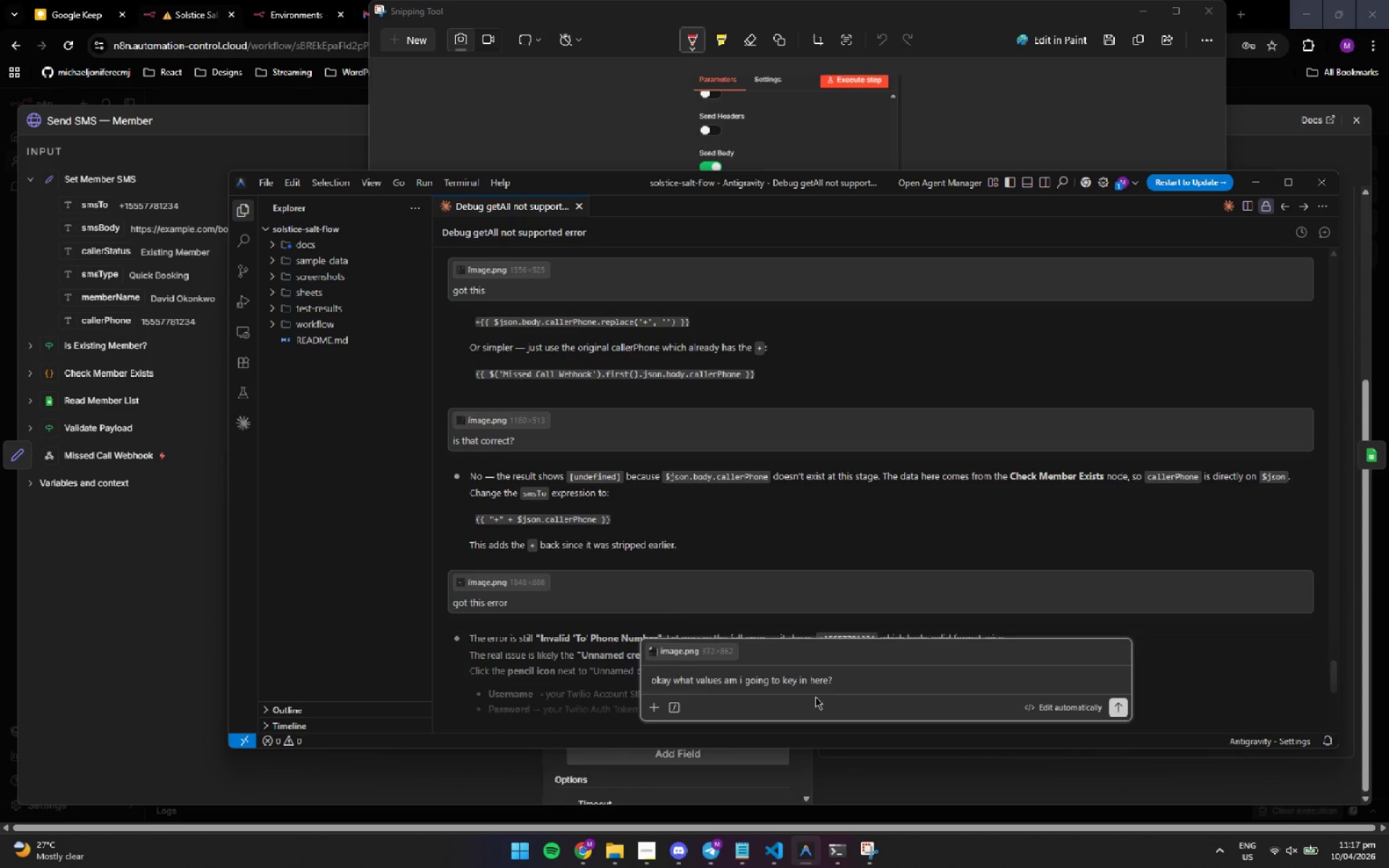 
key(Enter)
 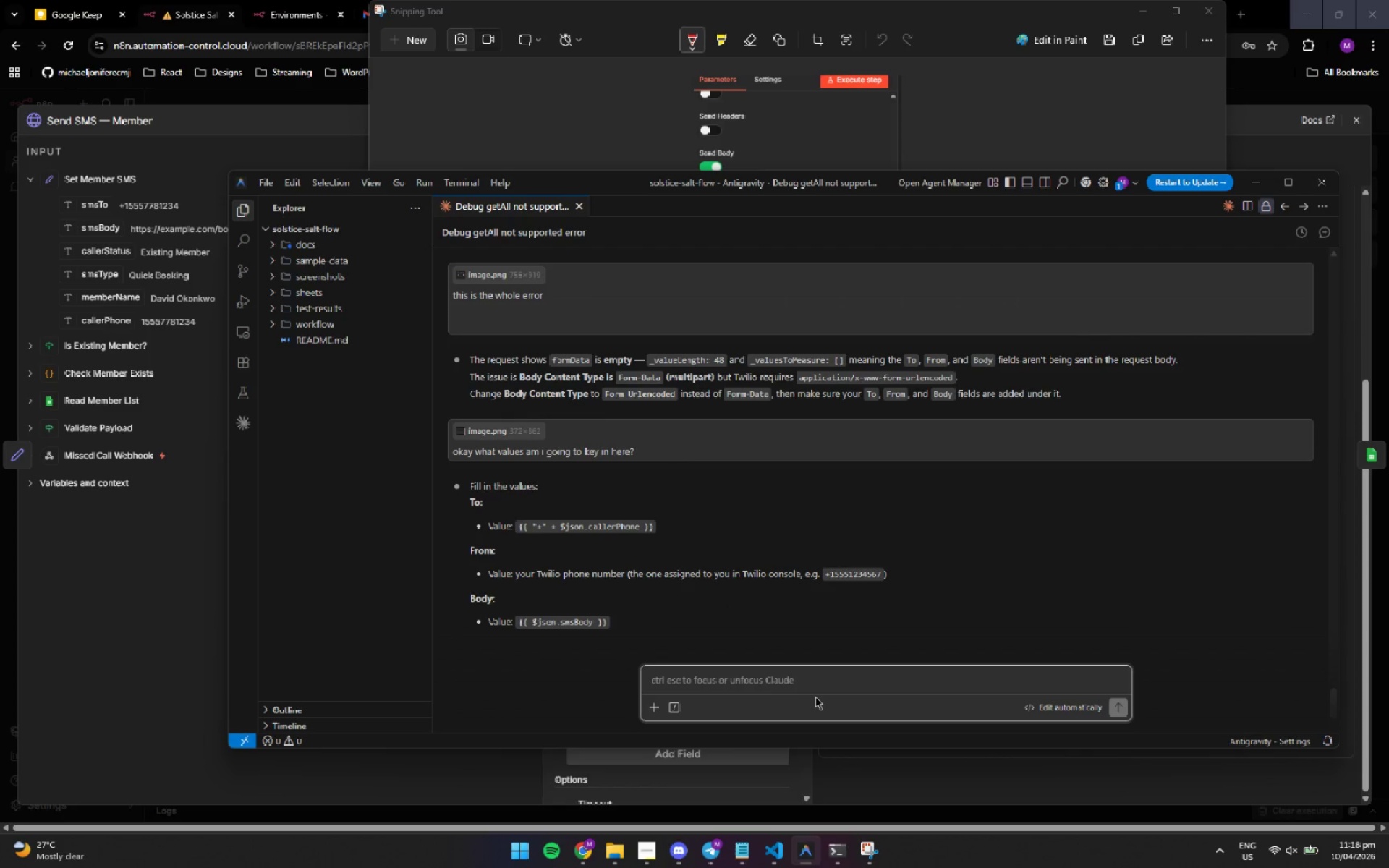 
wait(14.16)
 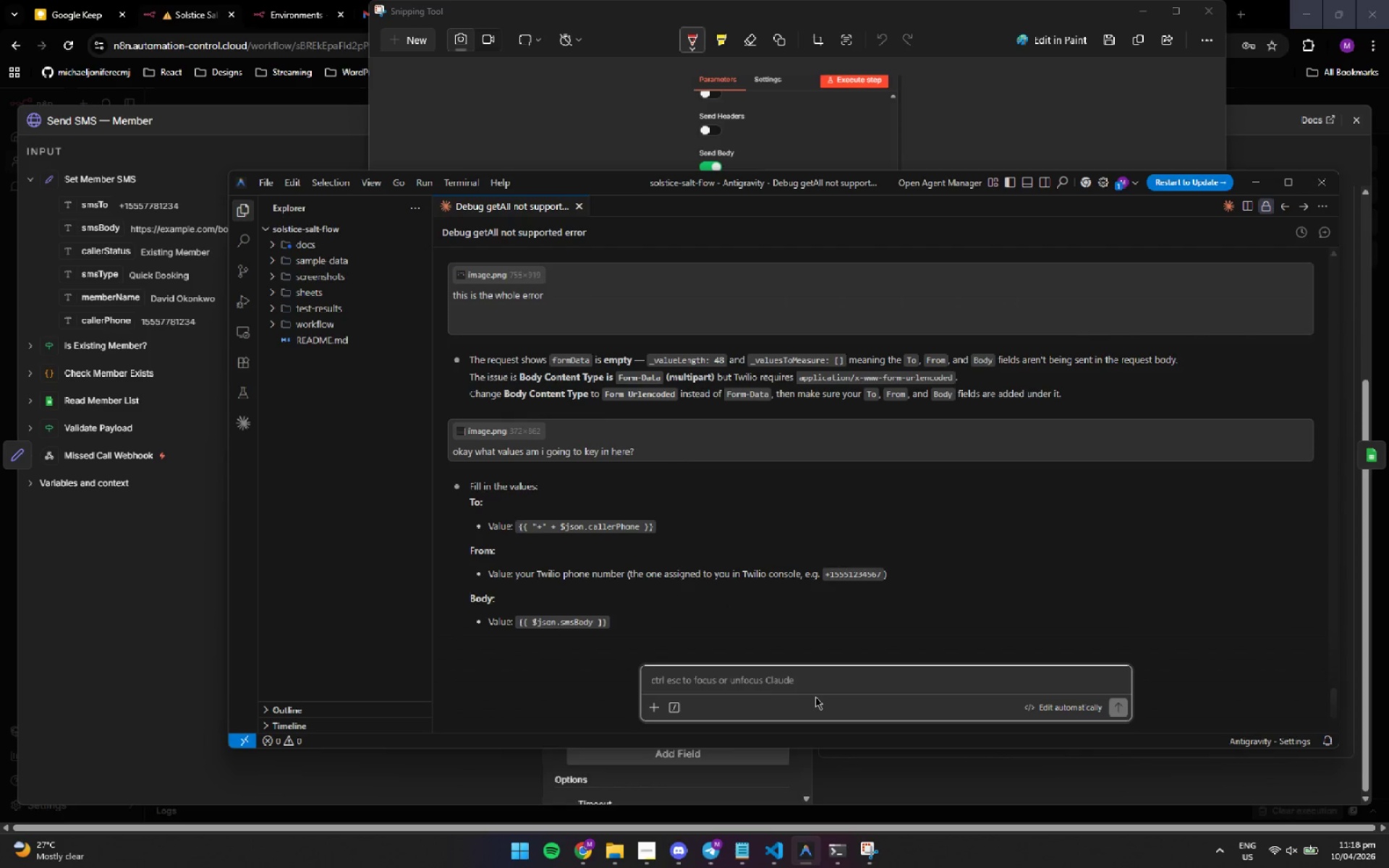 
left_click_drag(start_coordinate=[656, 530], to_coordinate=[516, 533])
 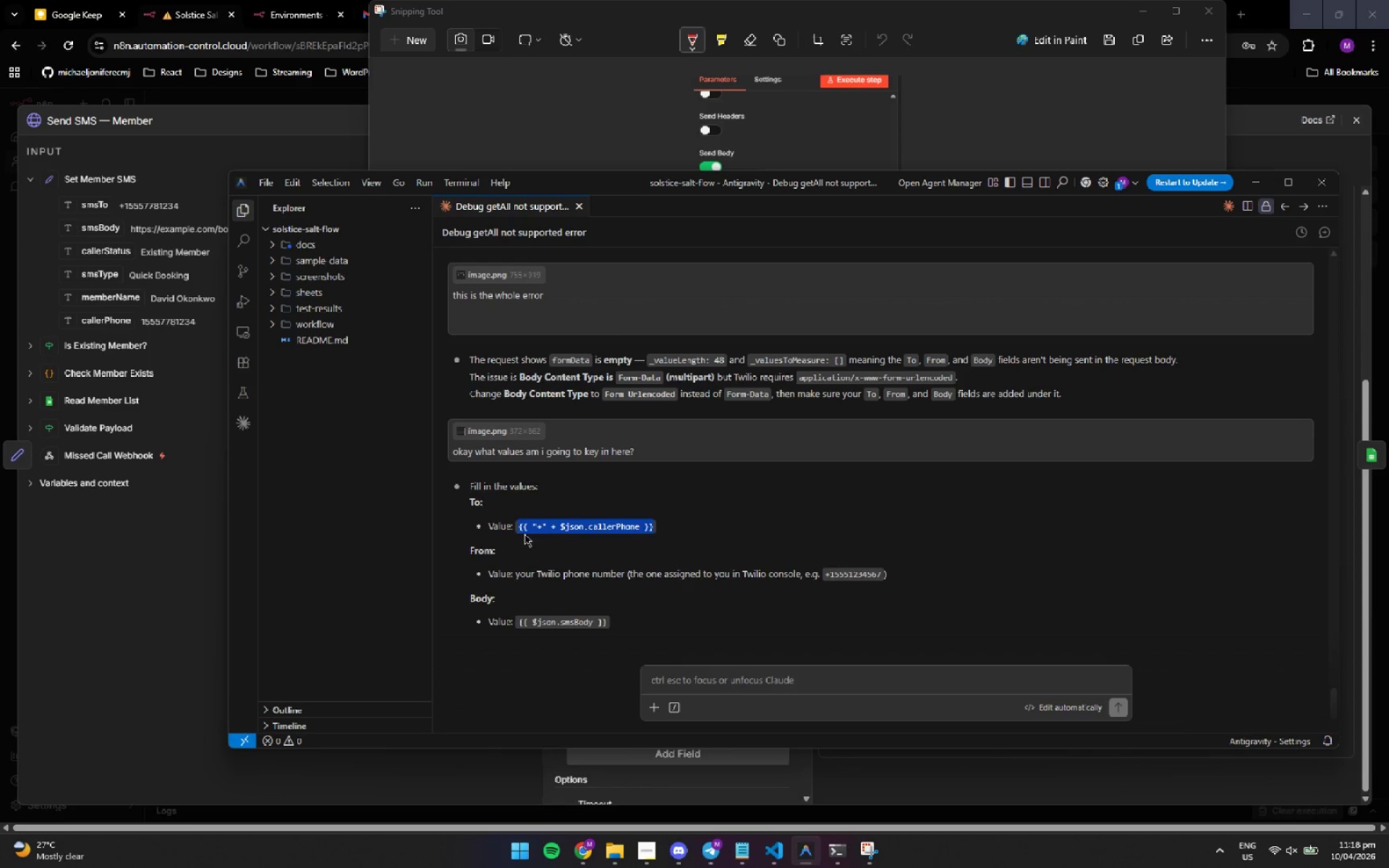 
key(Control+C)
 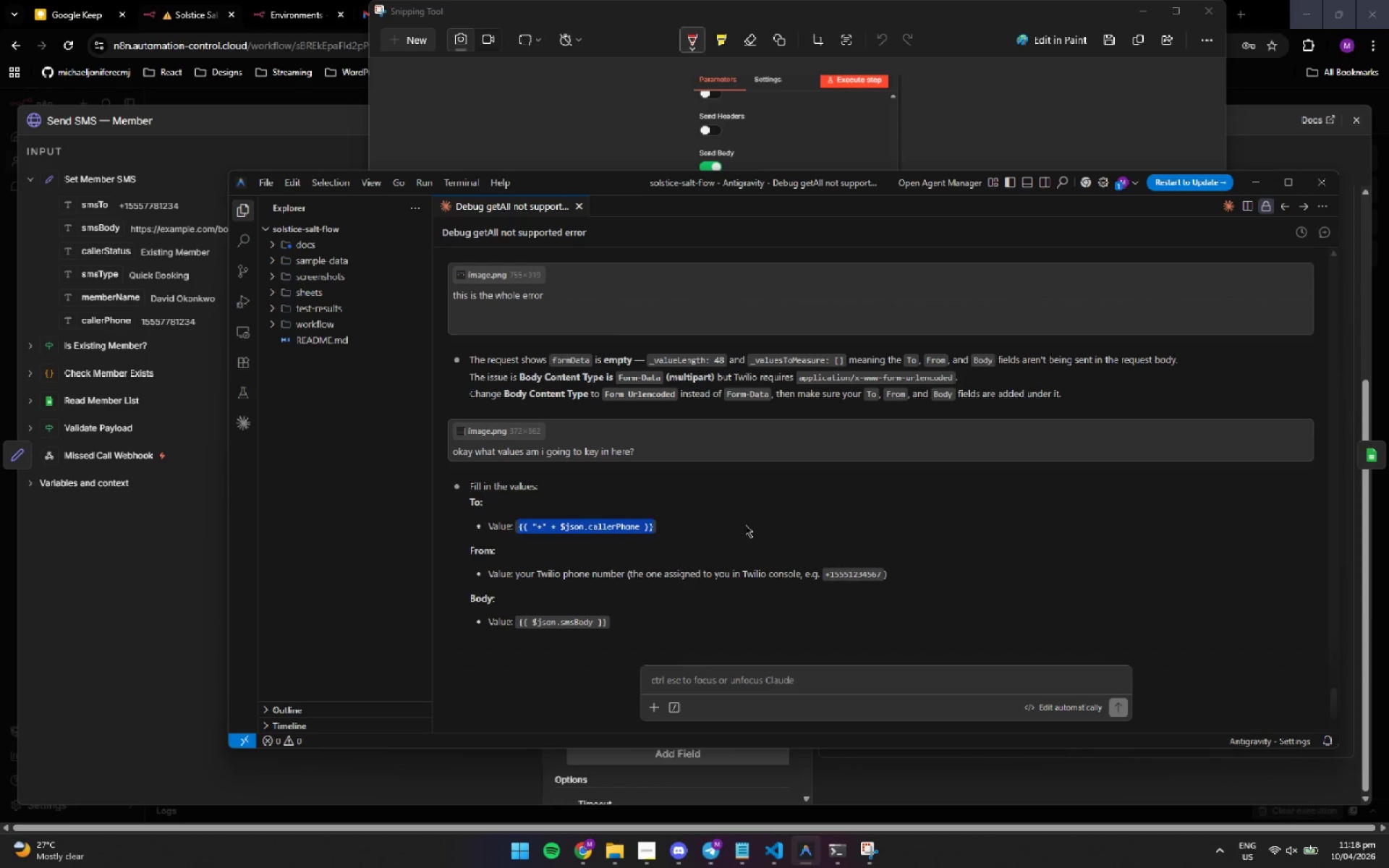 
key(Control+C)
 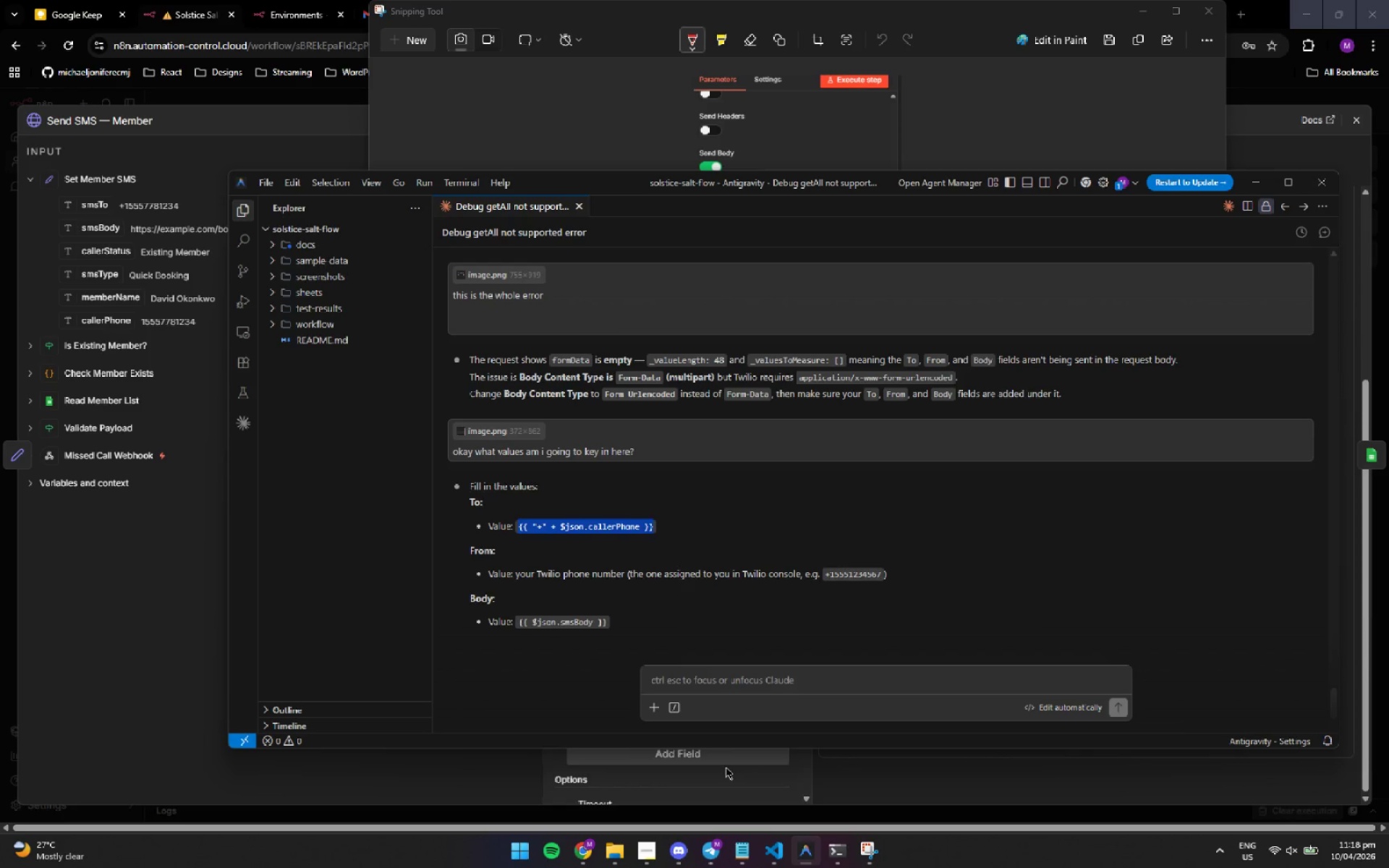 
left_click([739, 782])
 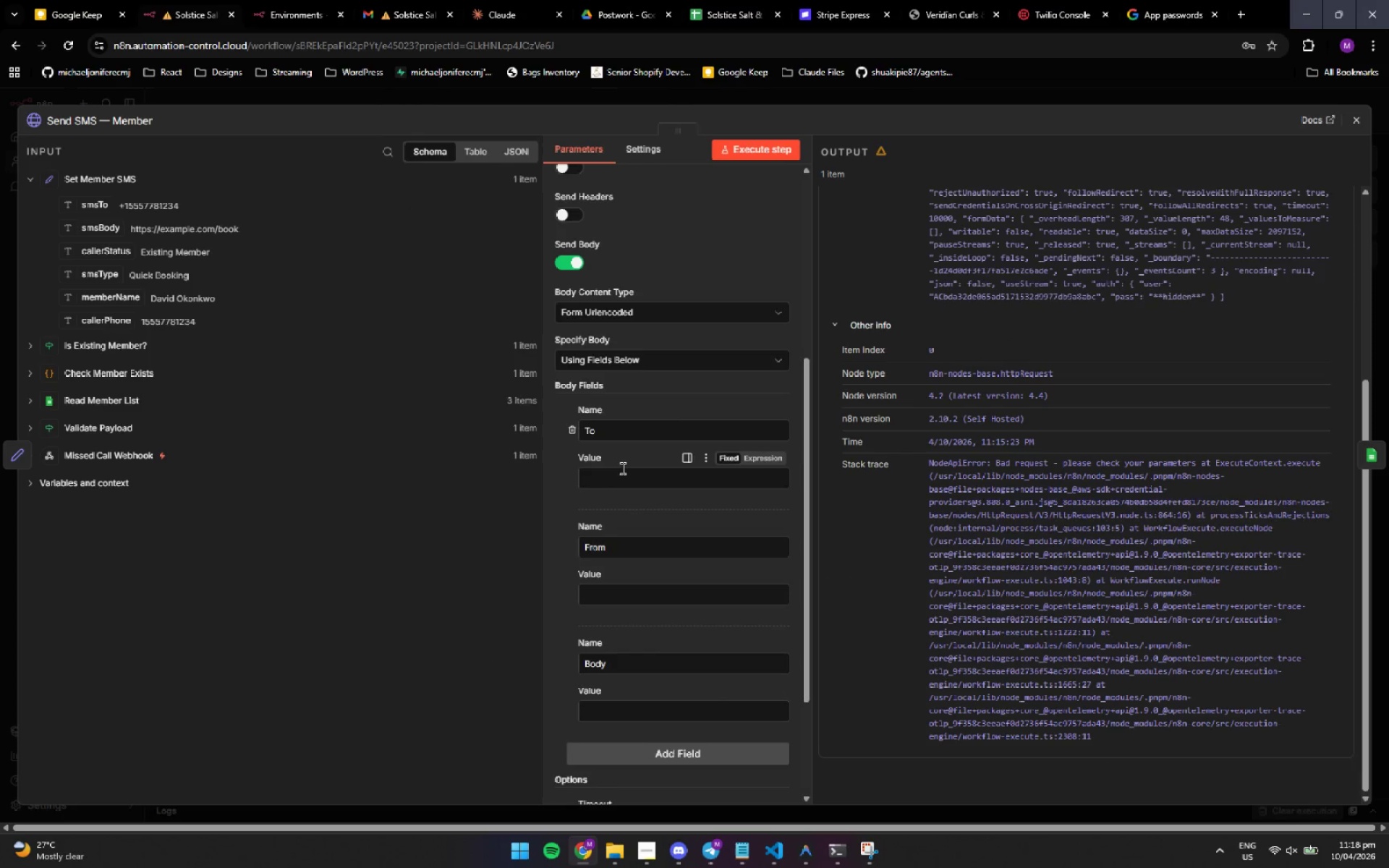 
left_click([600, 482])
 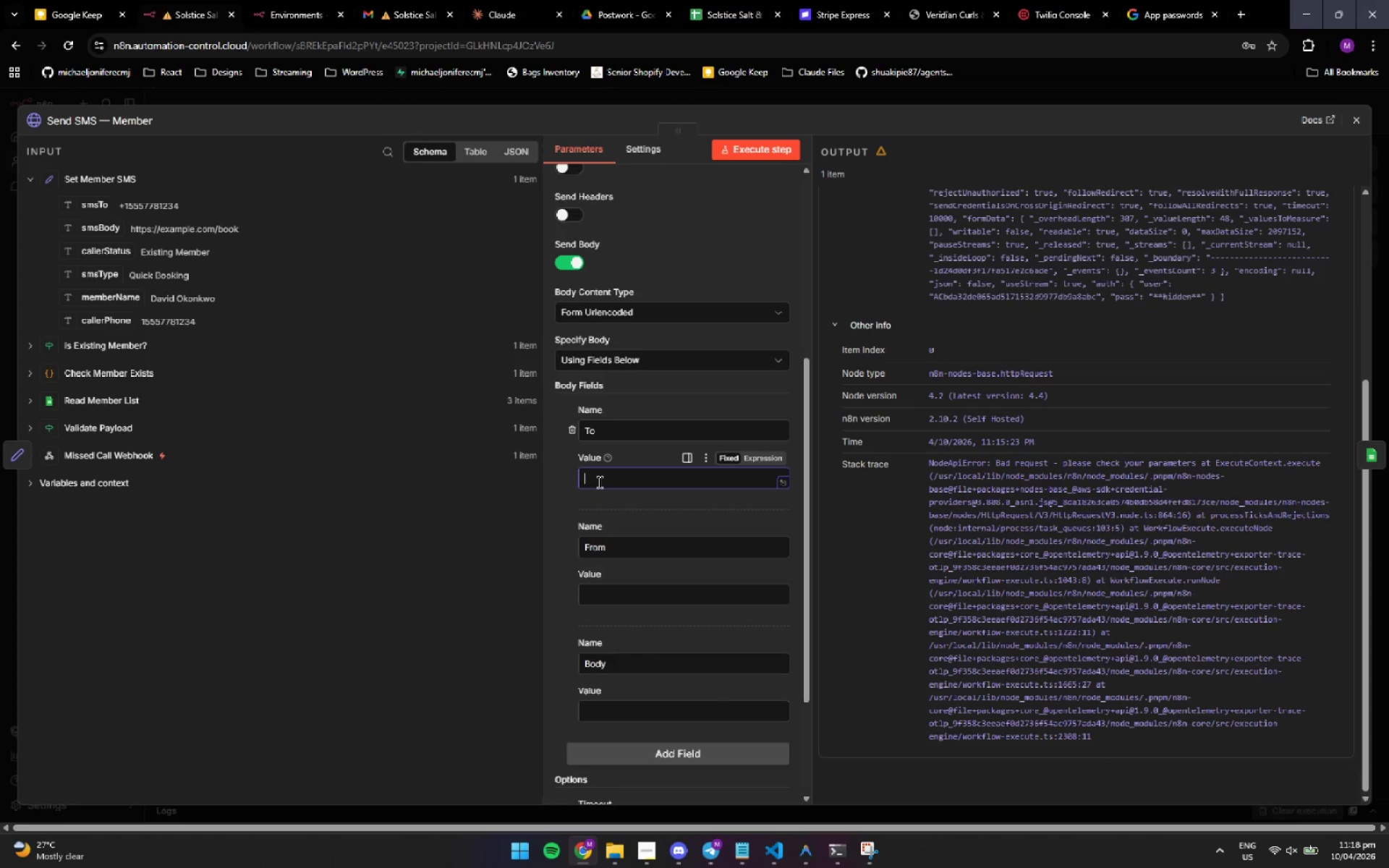 
key(Control+ControlLeft)
 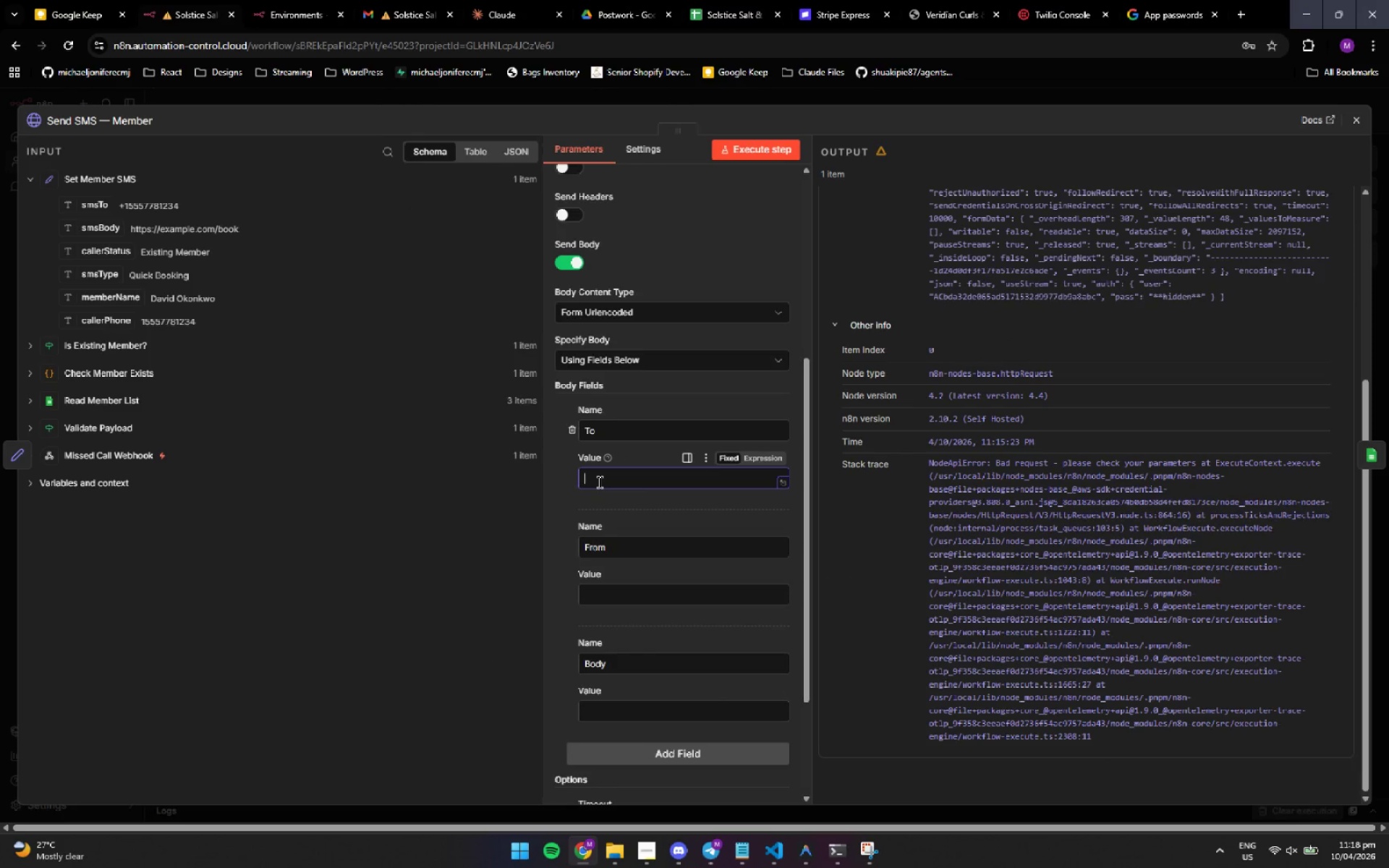 
key(Control+V)
 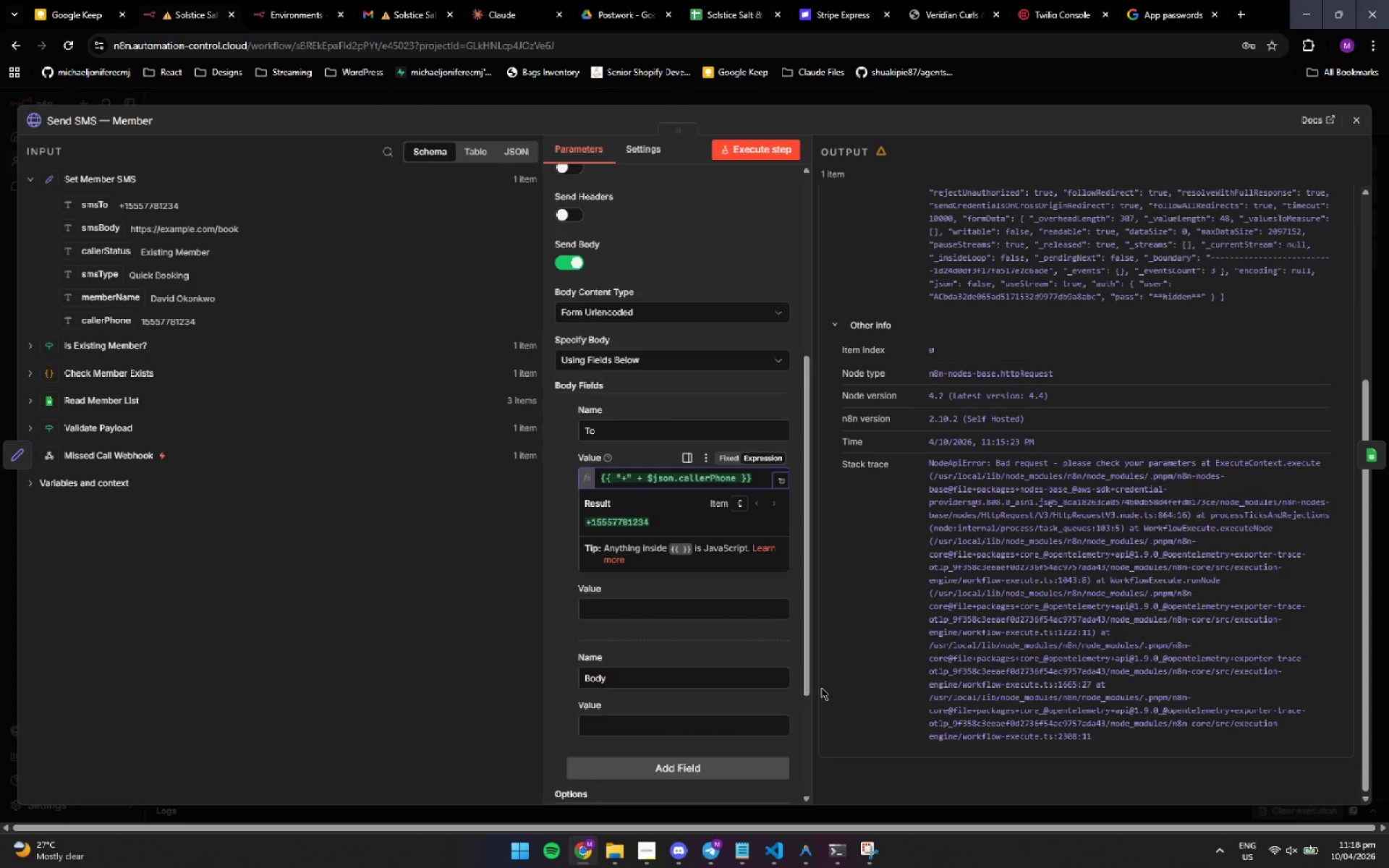 
left_click([845, 697])
 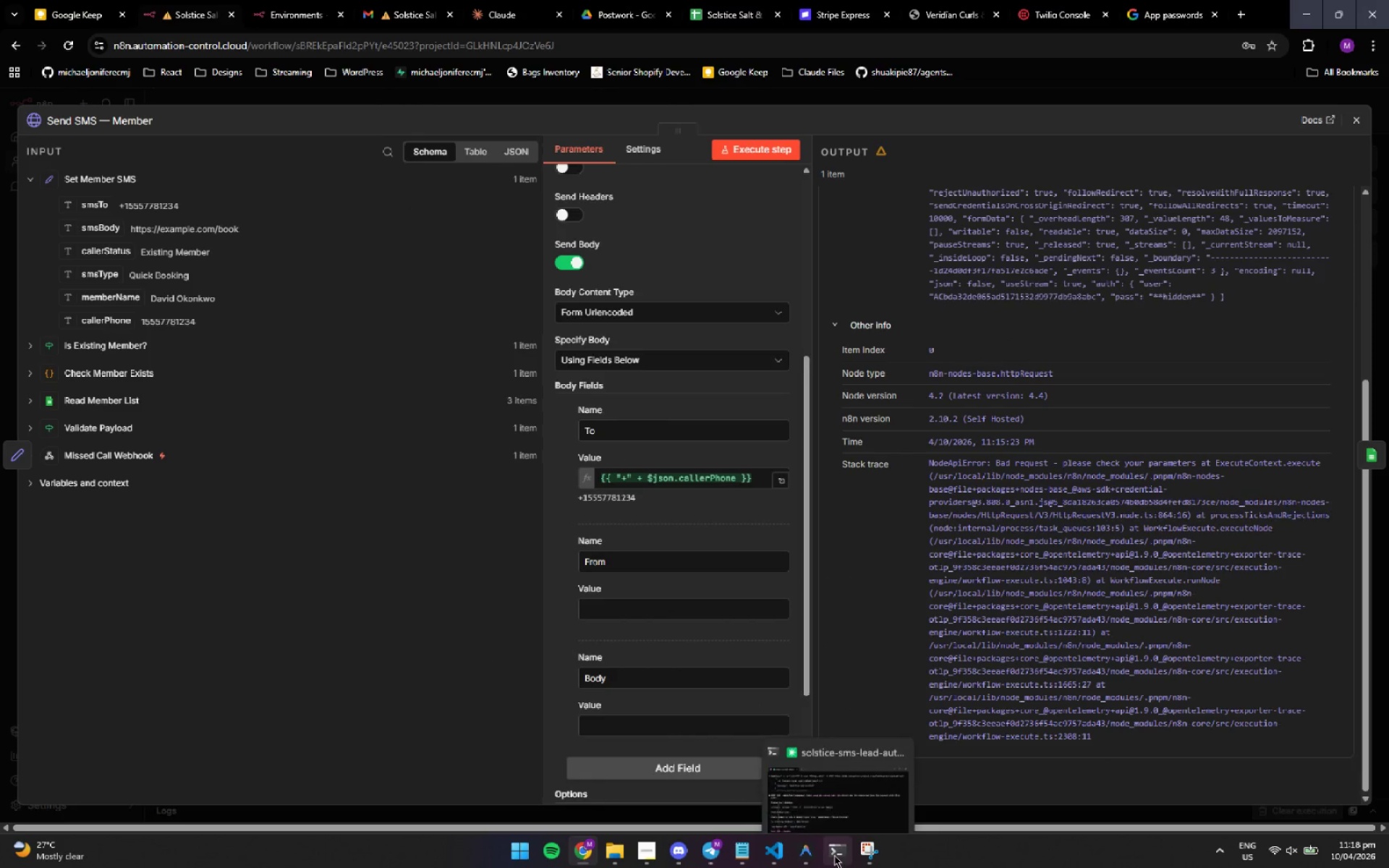 
left_click([801, 855])
 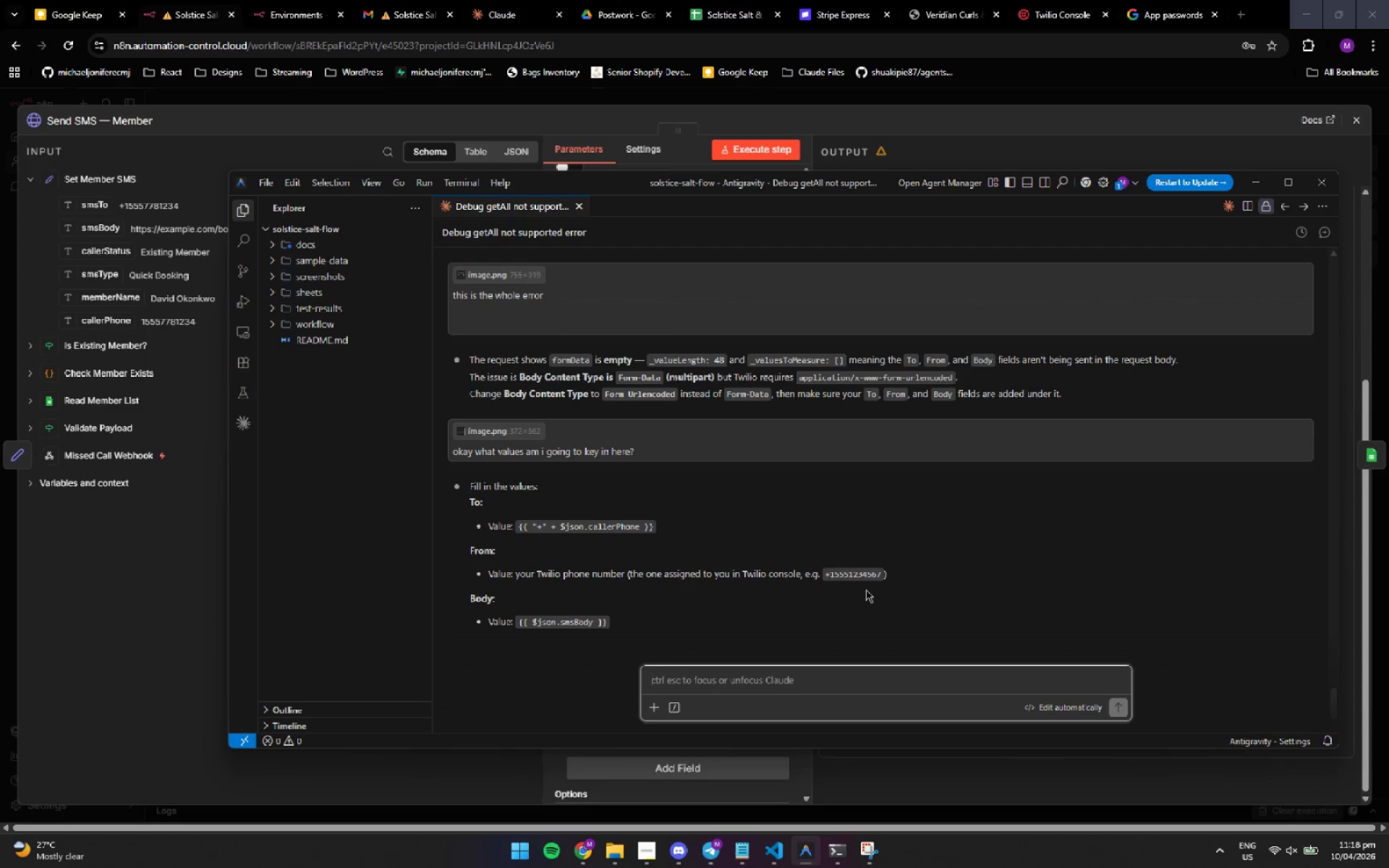 
left_click_drag(start_coordinate=[882, 574], to_coordinate=[827, 579])
 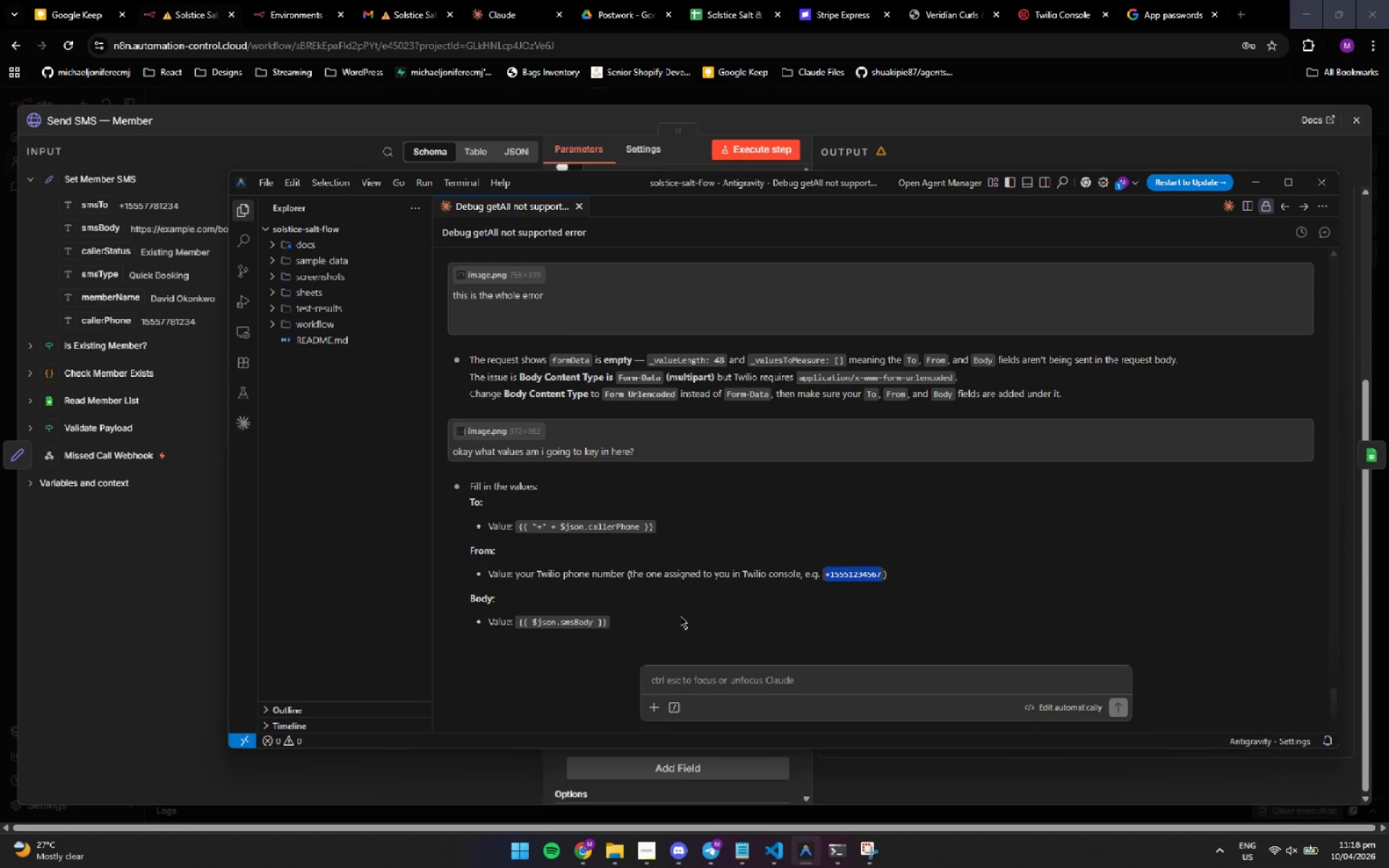 
left_click([702, 613])
 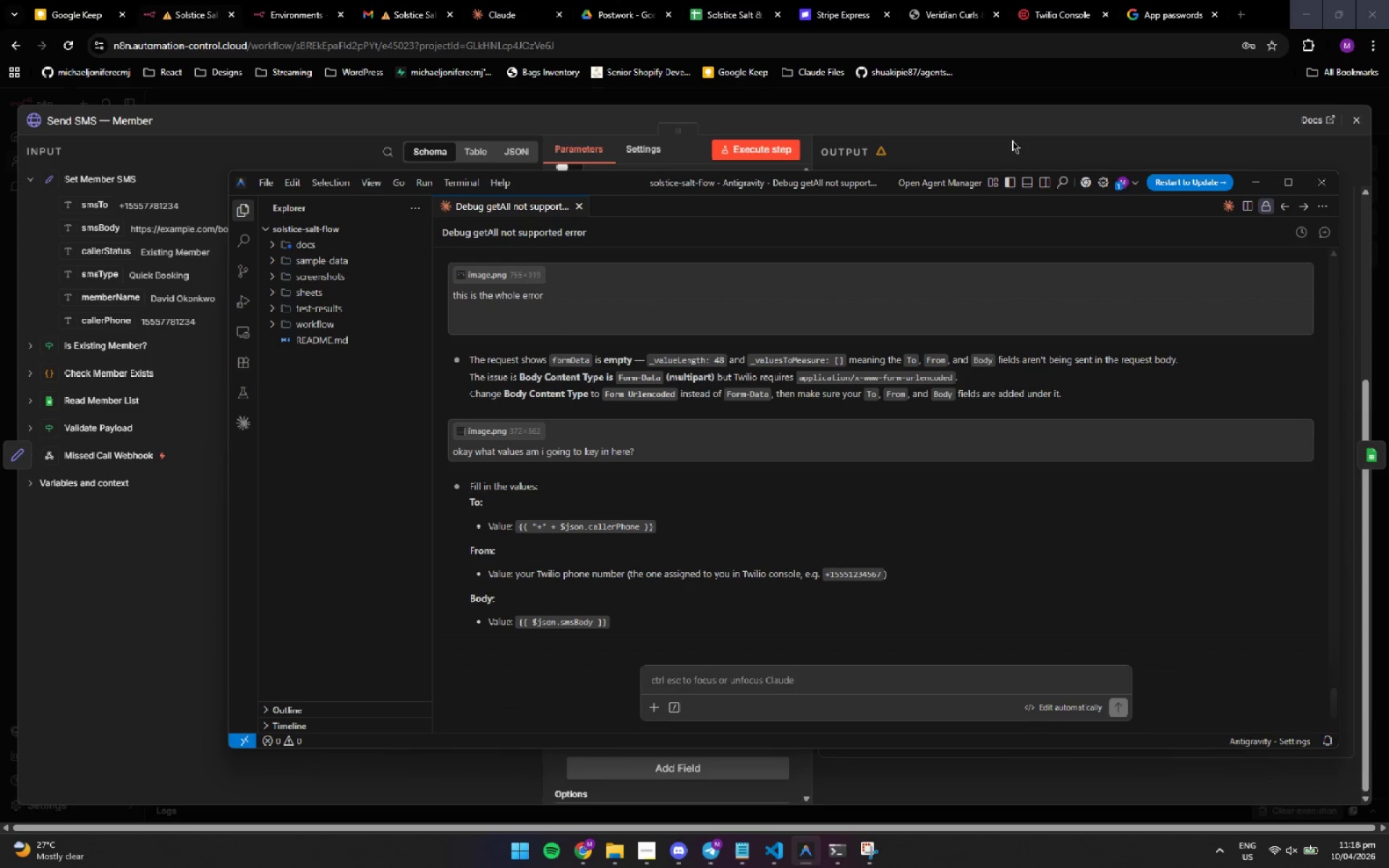 
left_click([1069, 13])
 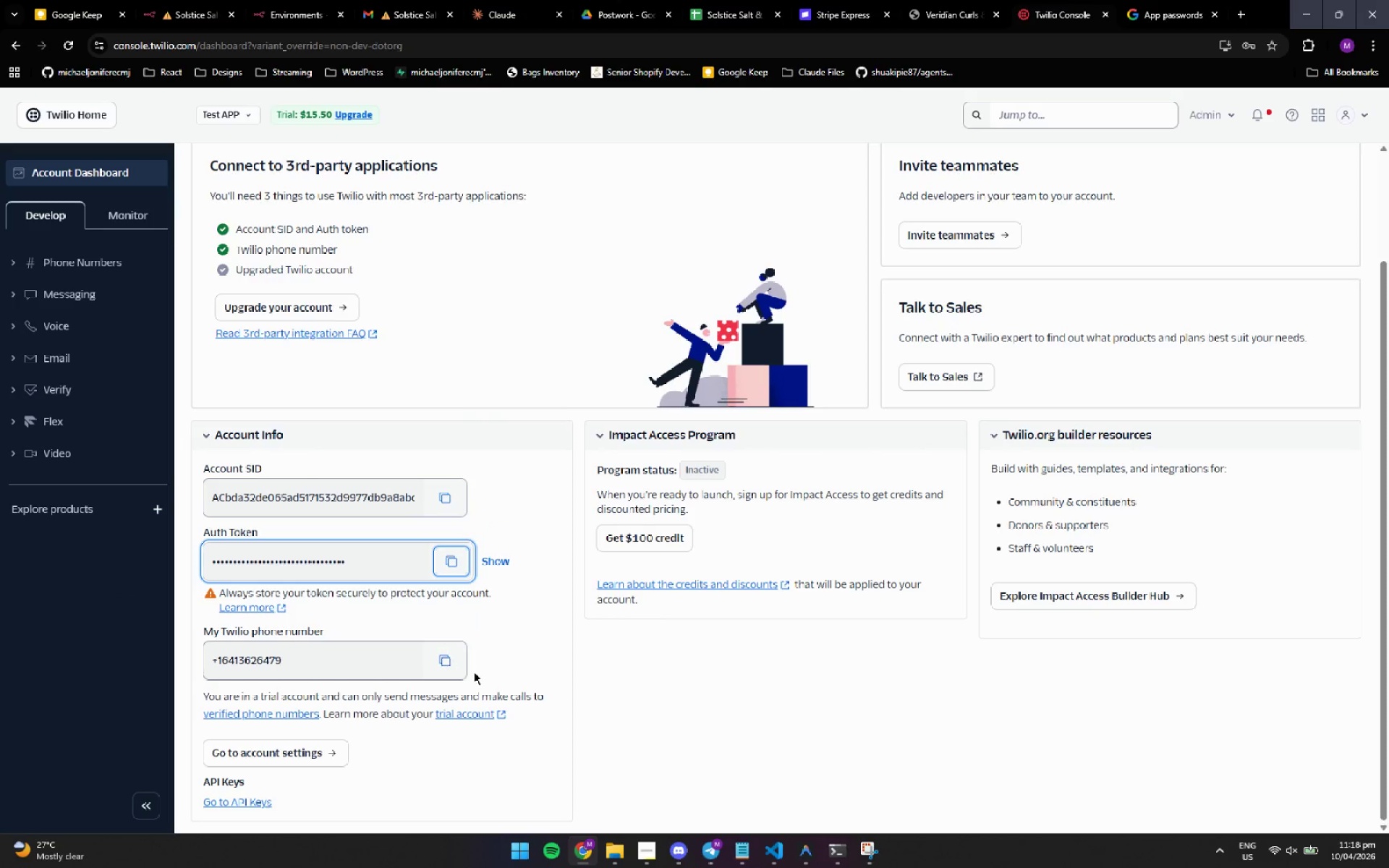 
left_click([513, 690])
 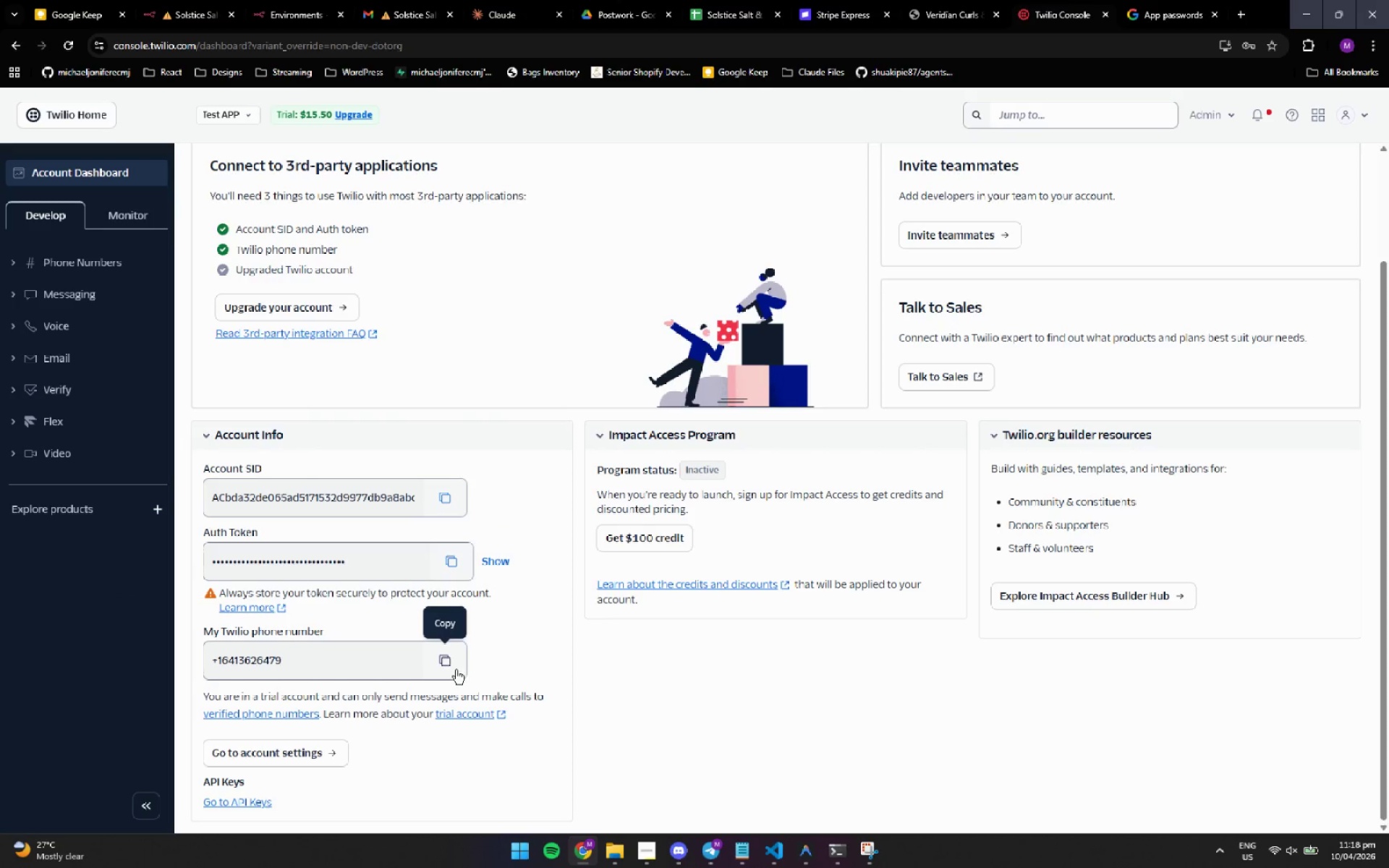 
left_click([453, 668])
 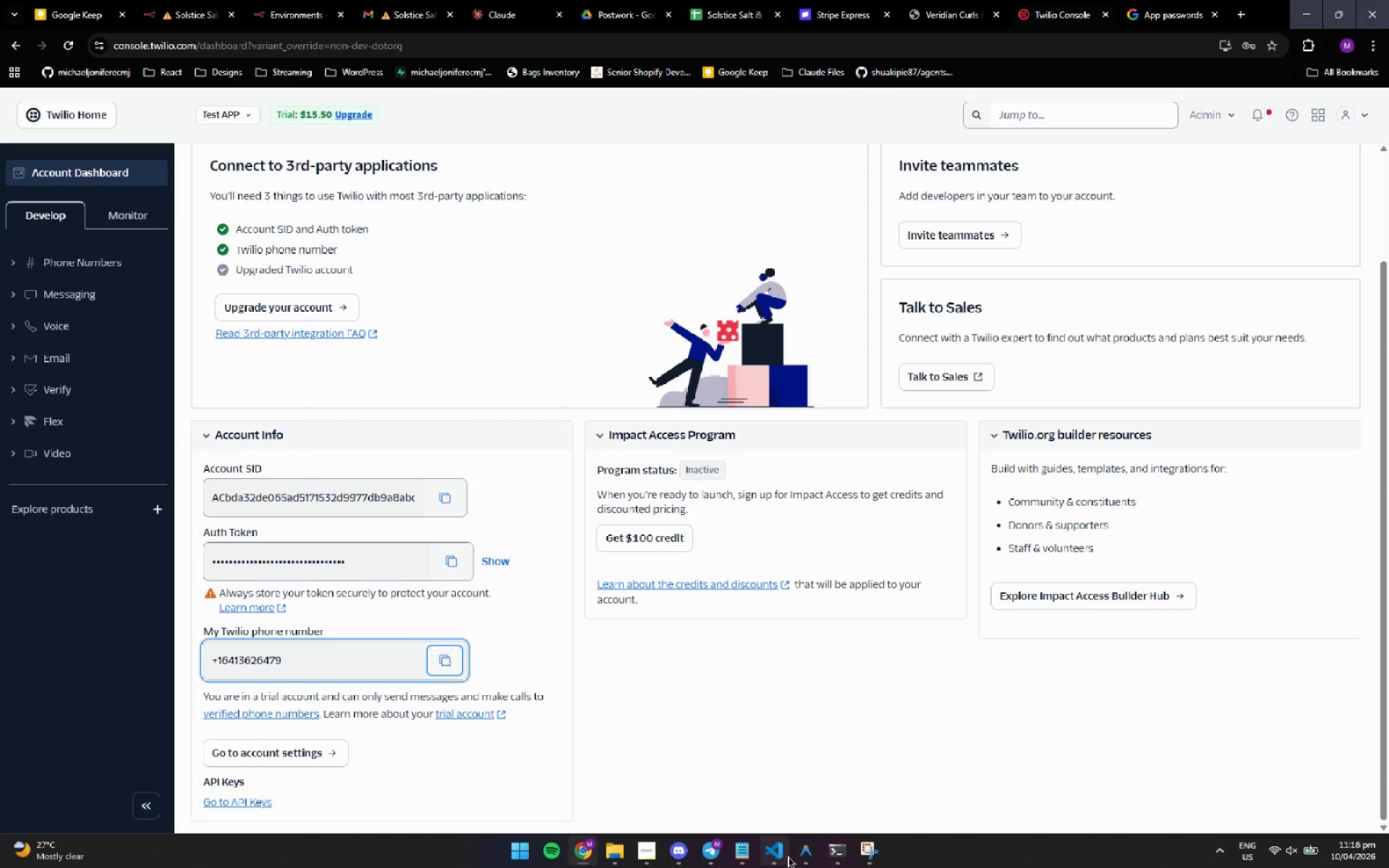 
mouse_move([789, 850])
 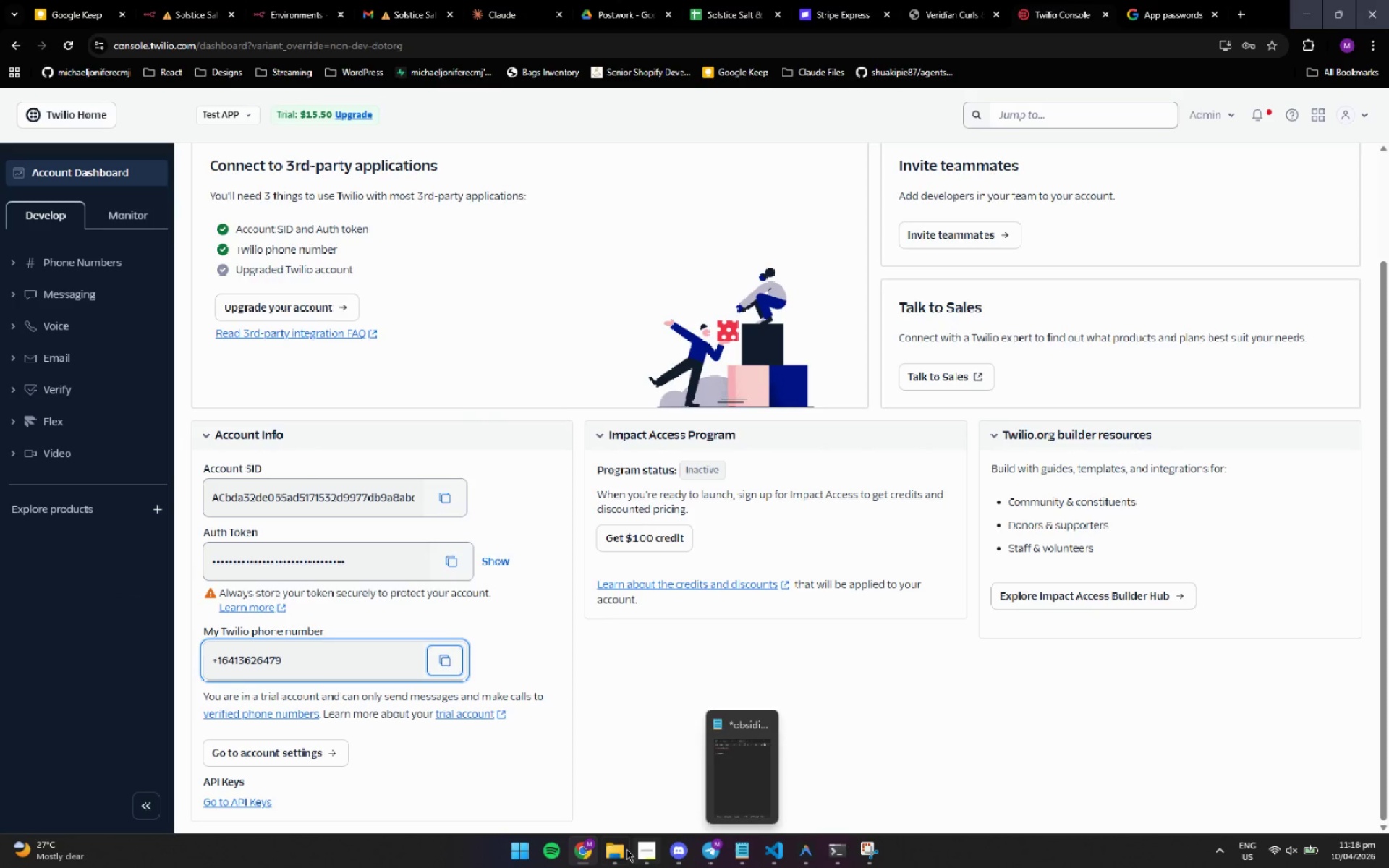 
wait(5.14)
 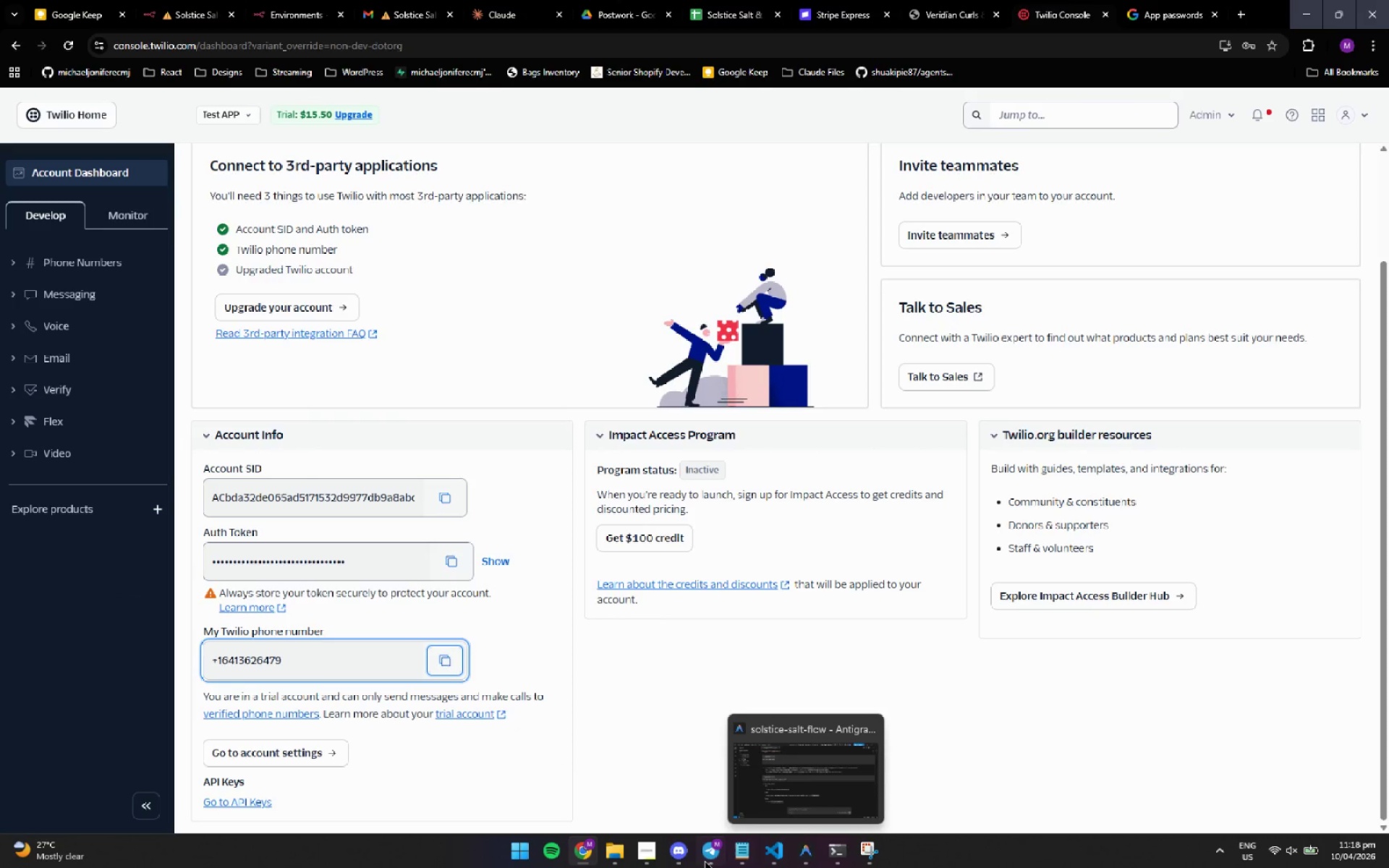 
left_click([174, 5])
 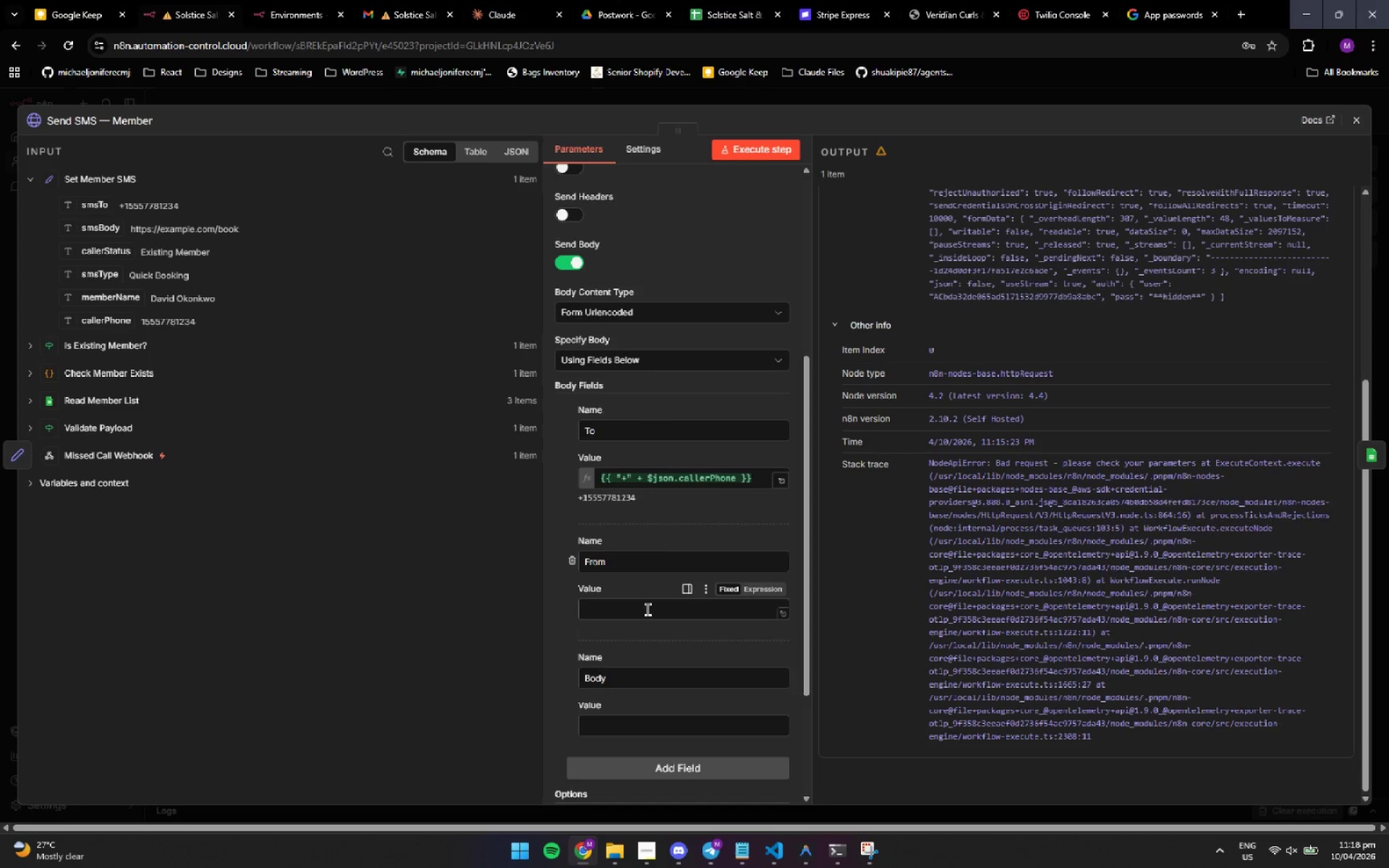 
left_click([647, 610])
 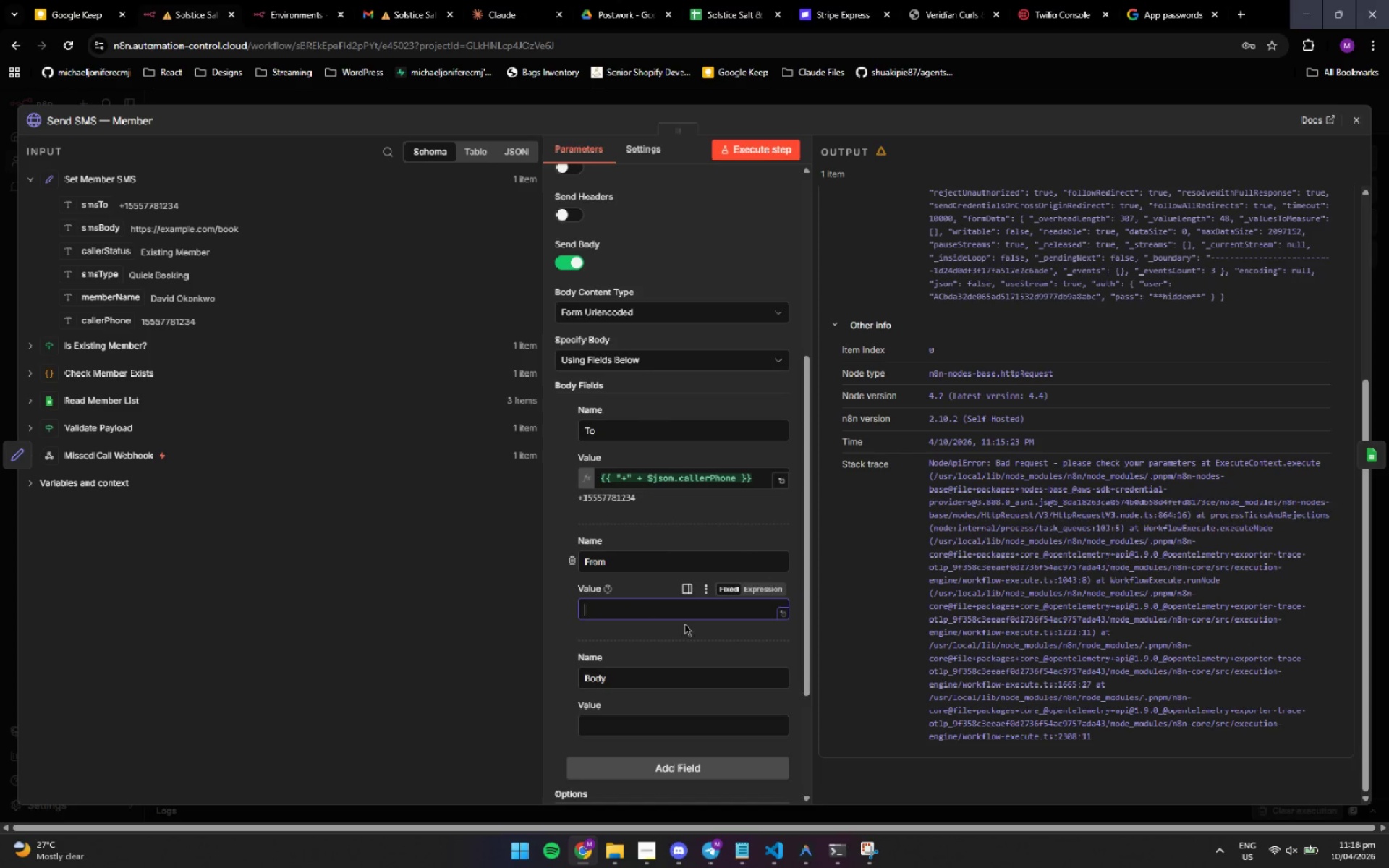 
key(Control+ControlLeft)
 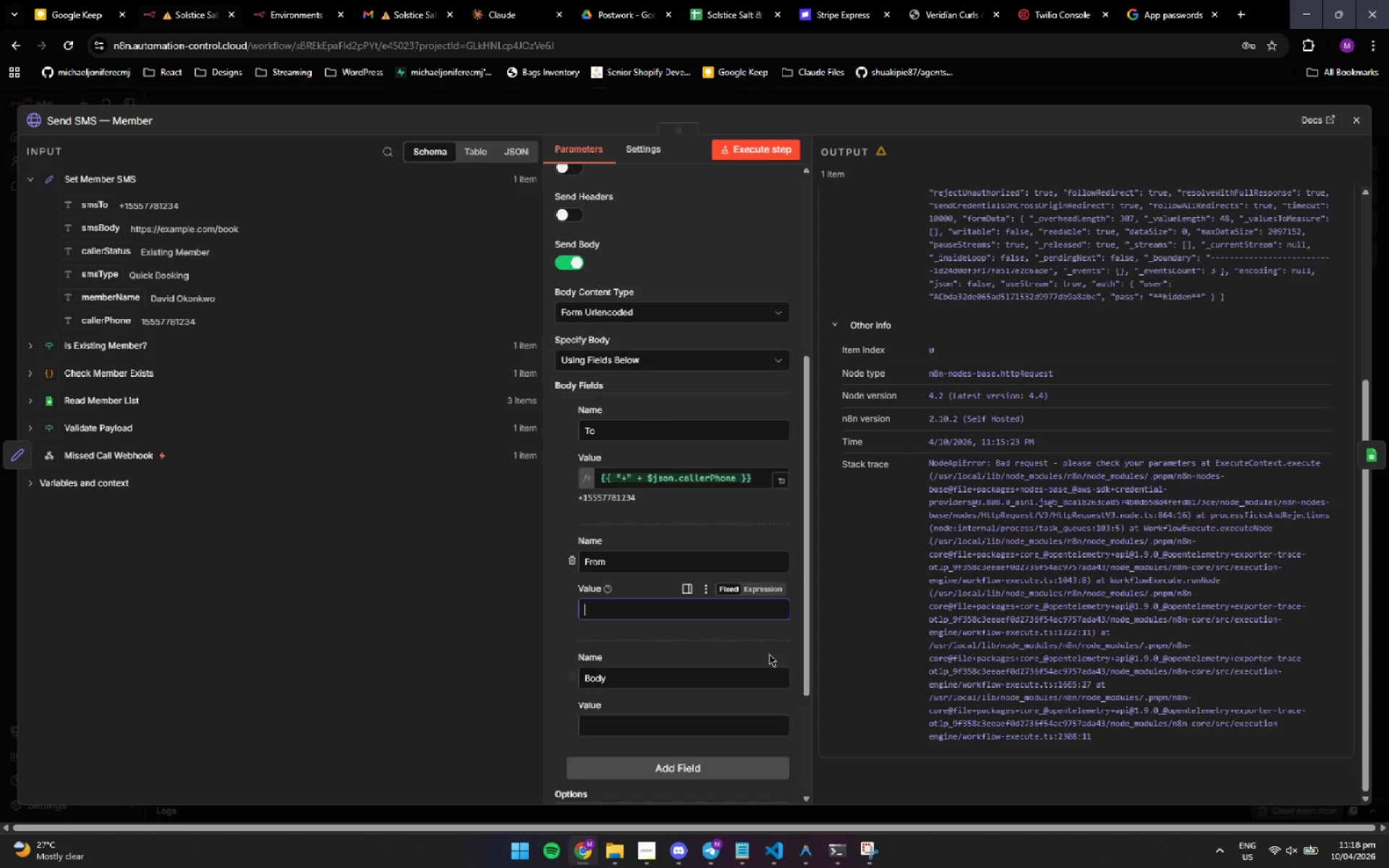 
key(Control+V)
 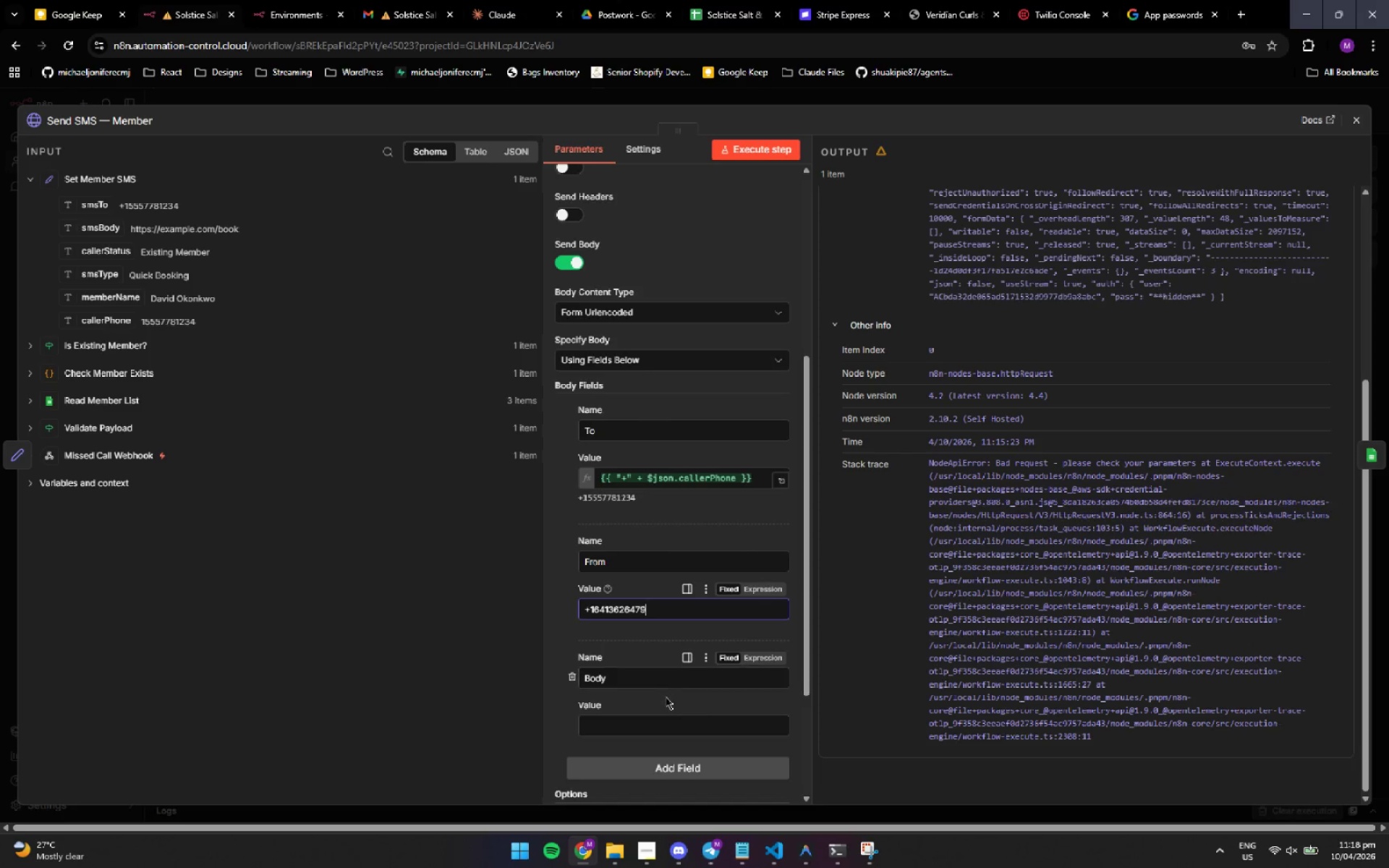 
left_click([640, 728])
 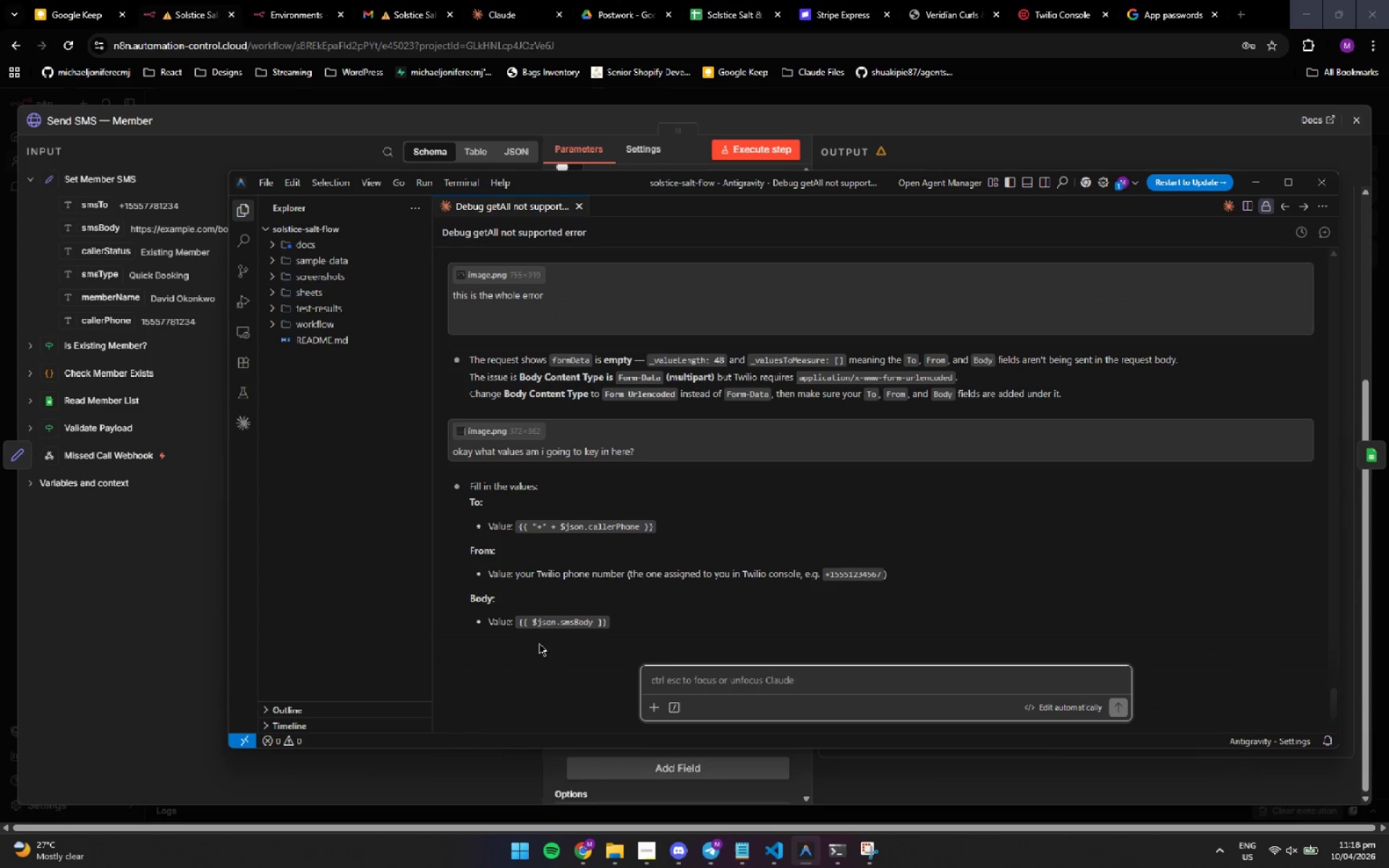 
left_click_drag(start_coordinate=[607, 625], to_coordinate=[519, 626])
 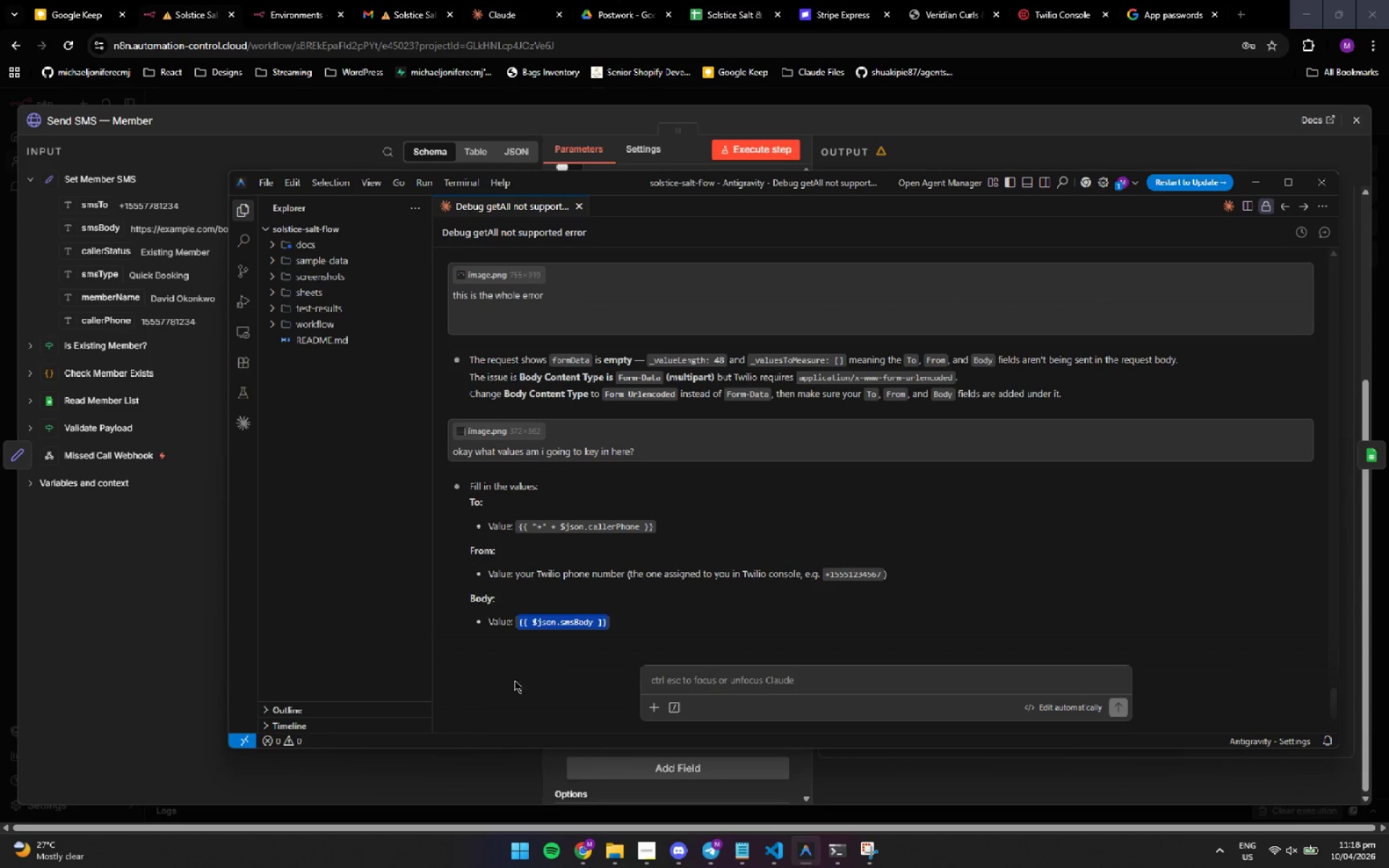 
key(Control+C)
 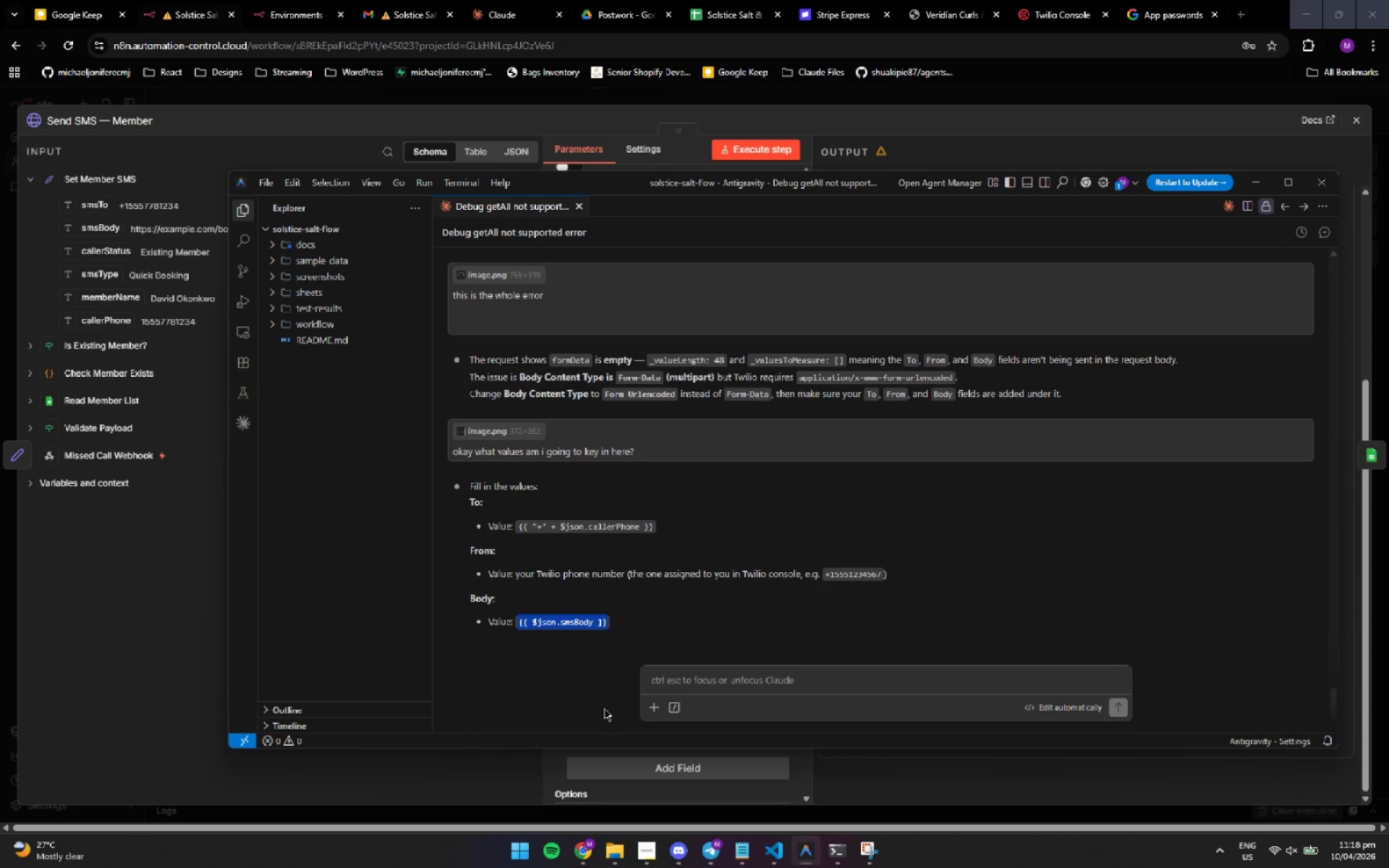 
key(Control+C)
 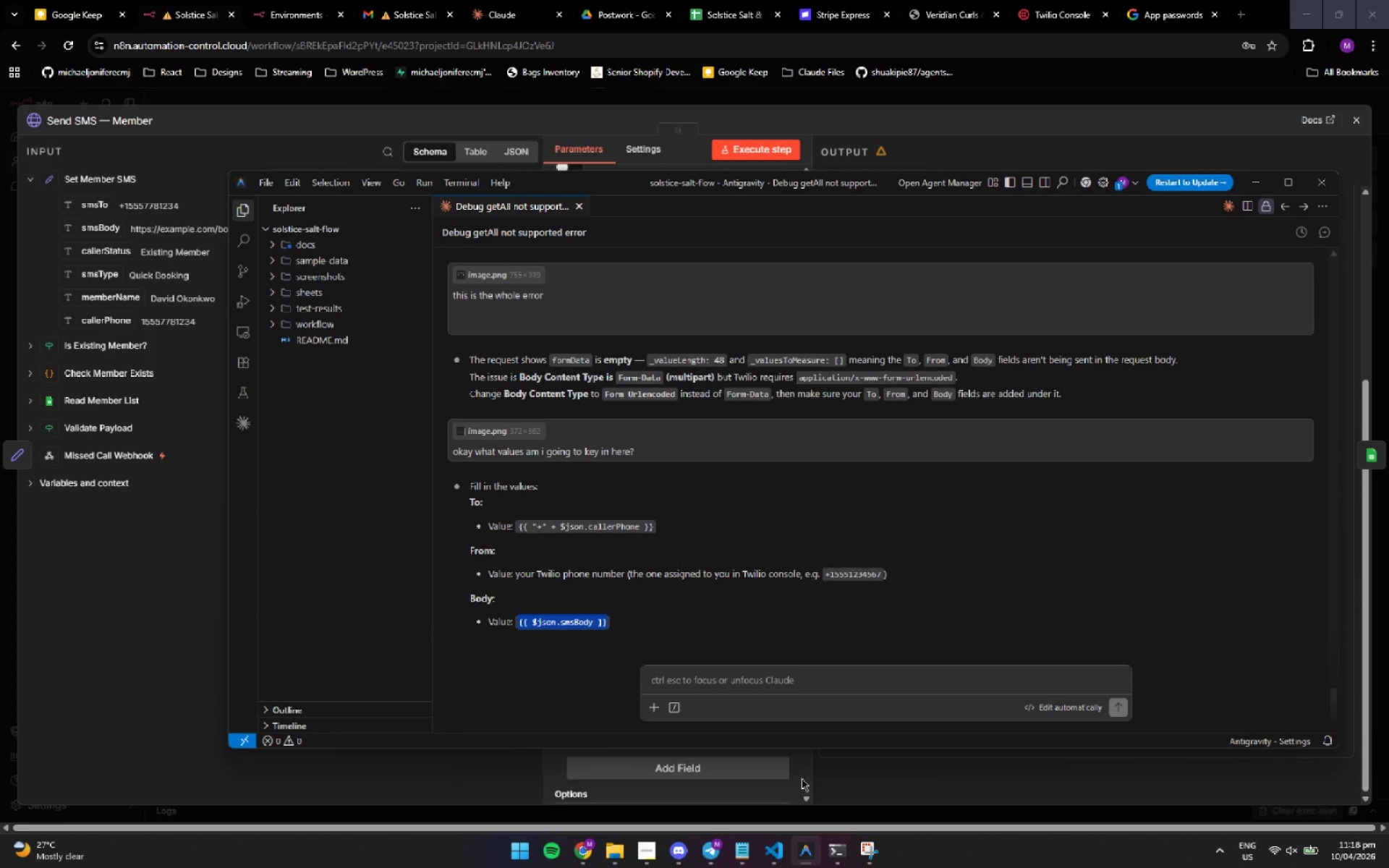 
left_click([804, 778])
 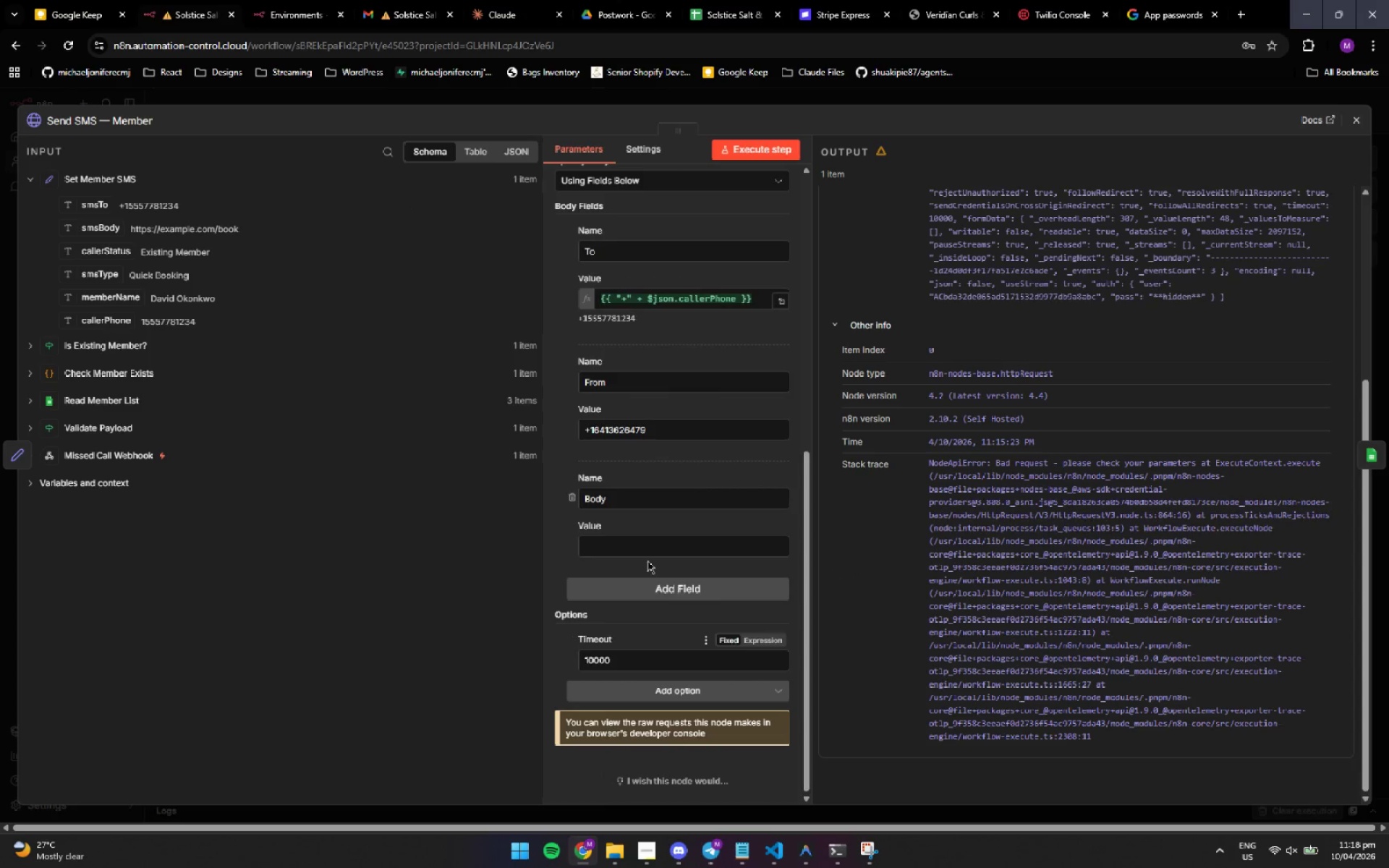 
left_click([636, 548])
 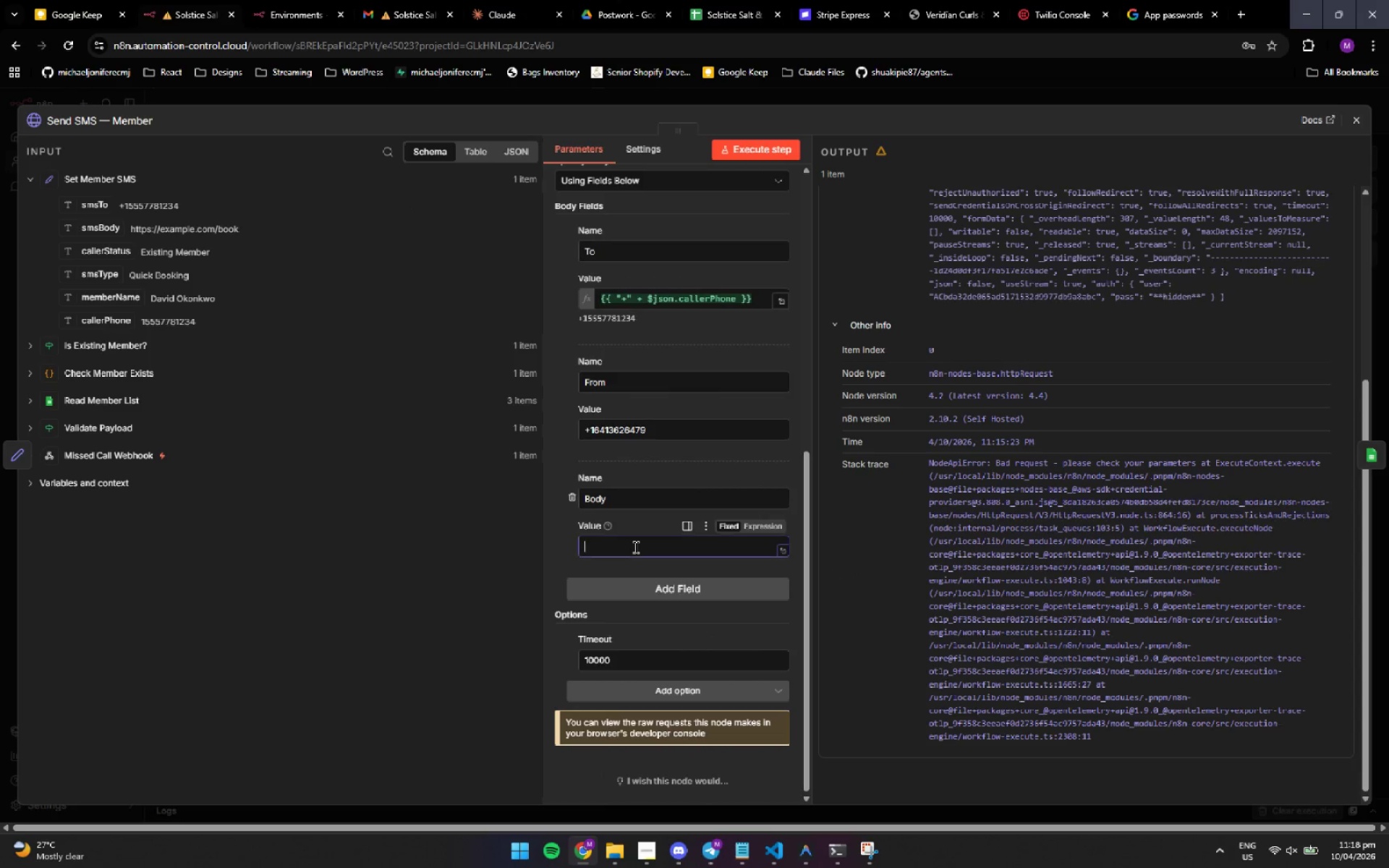 
key(Control+ControlLeft)
 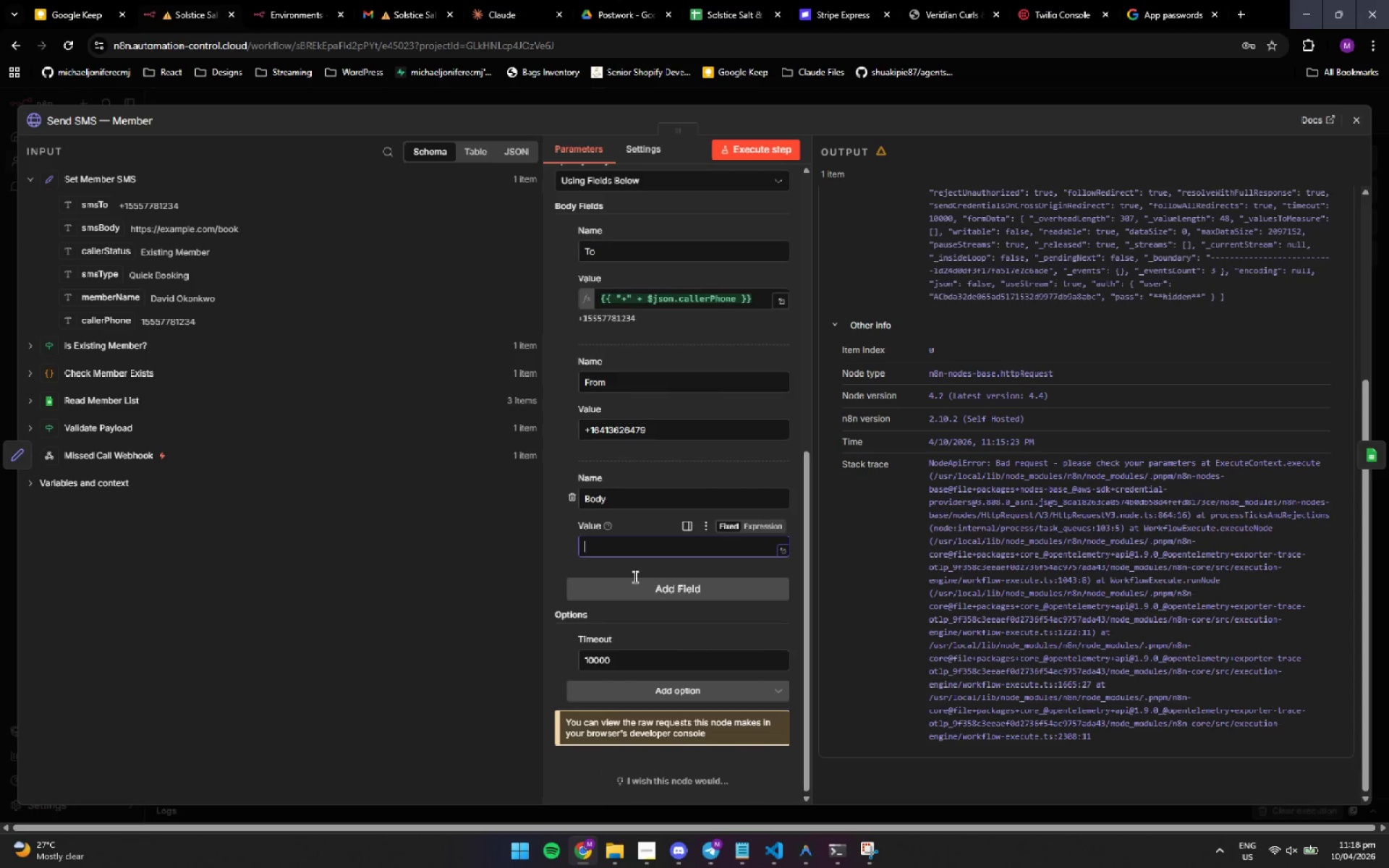 
key(Control+V)
 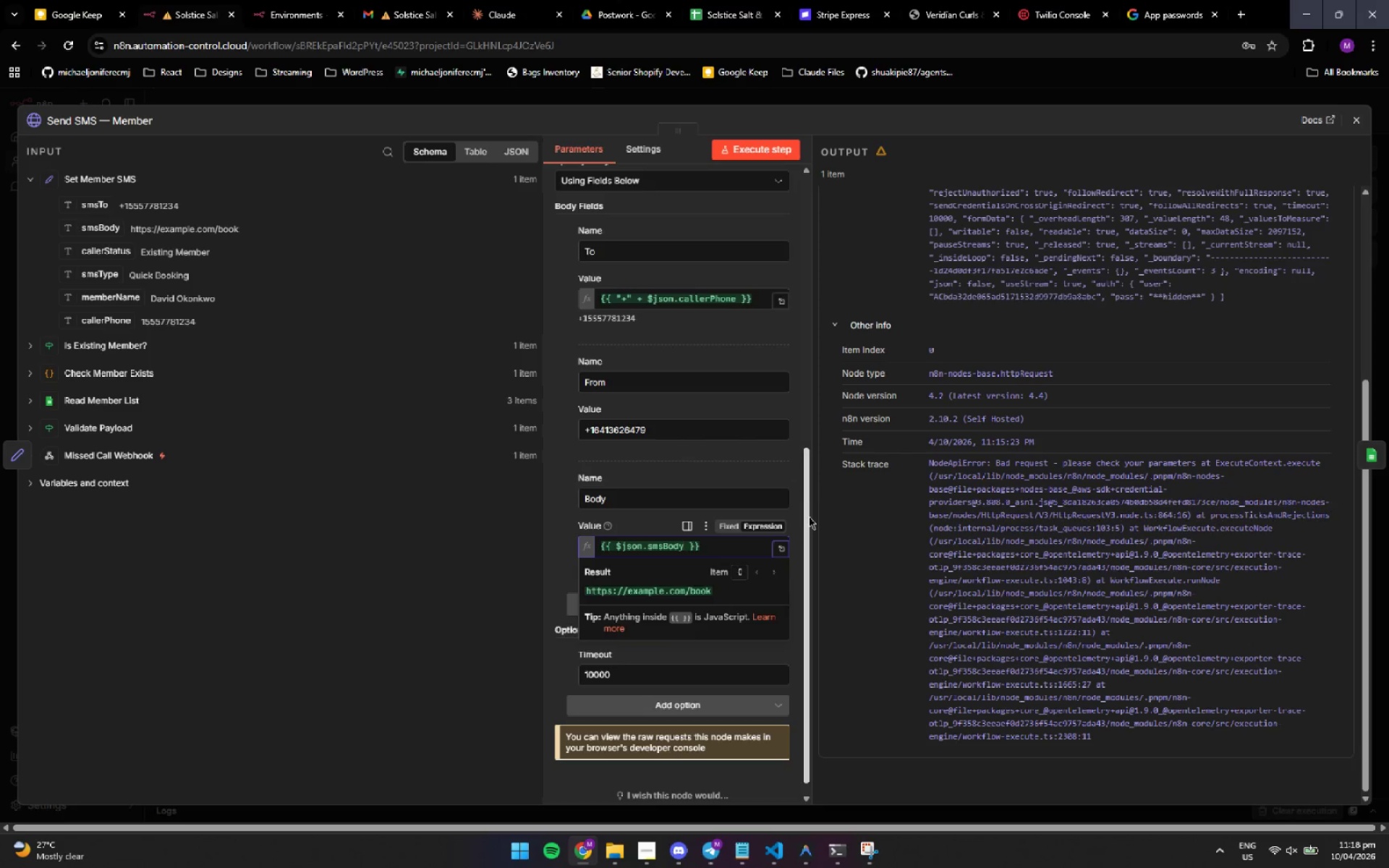 
left_click([809, 517])
 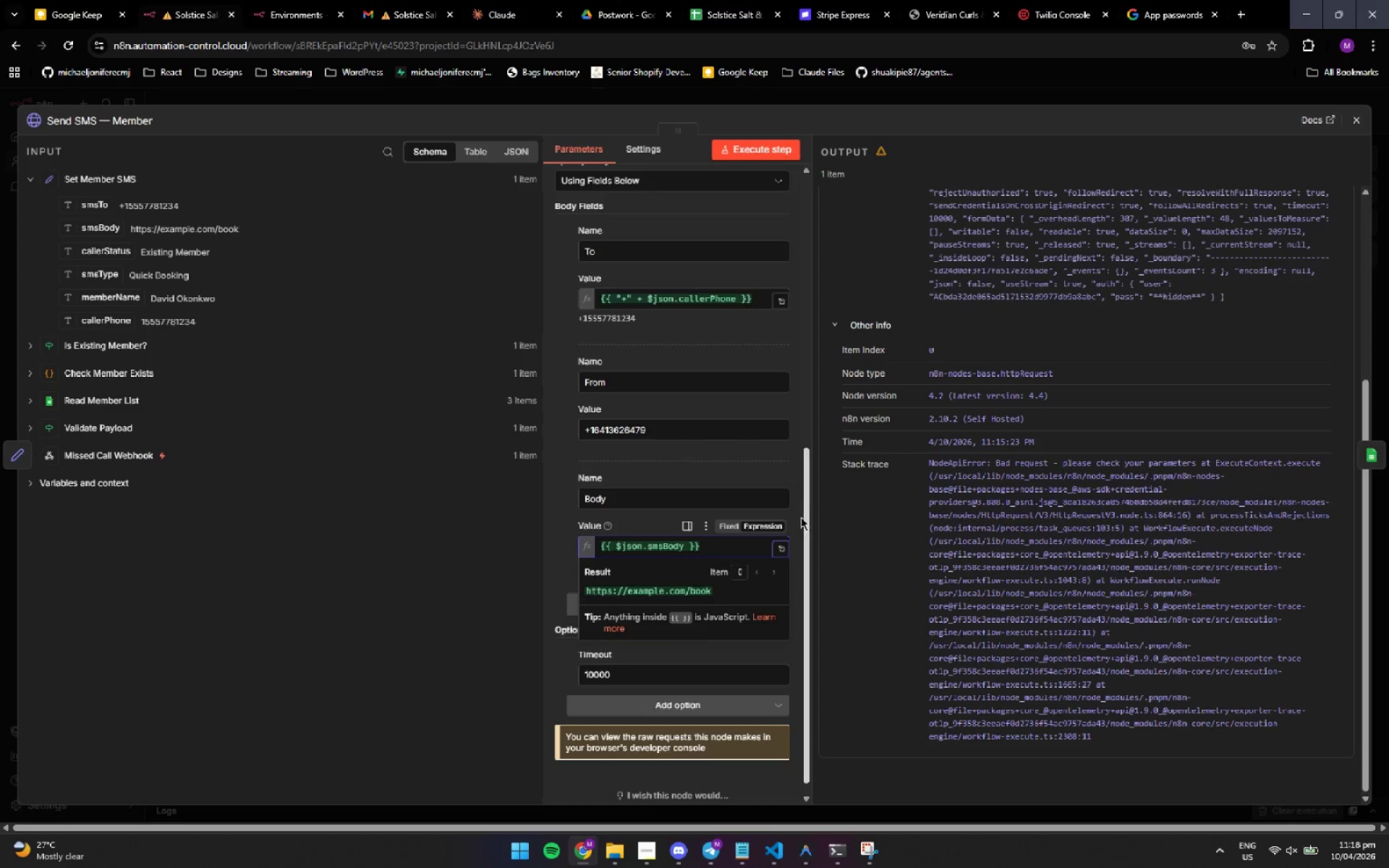 
left_click([796, 516])
 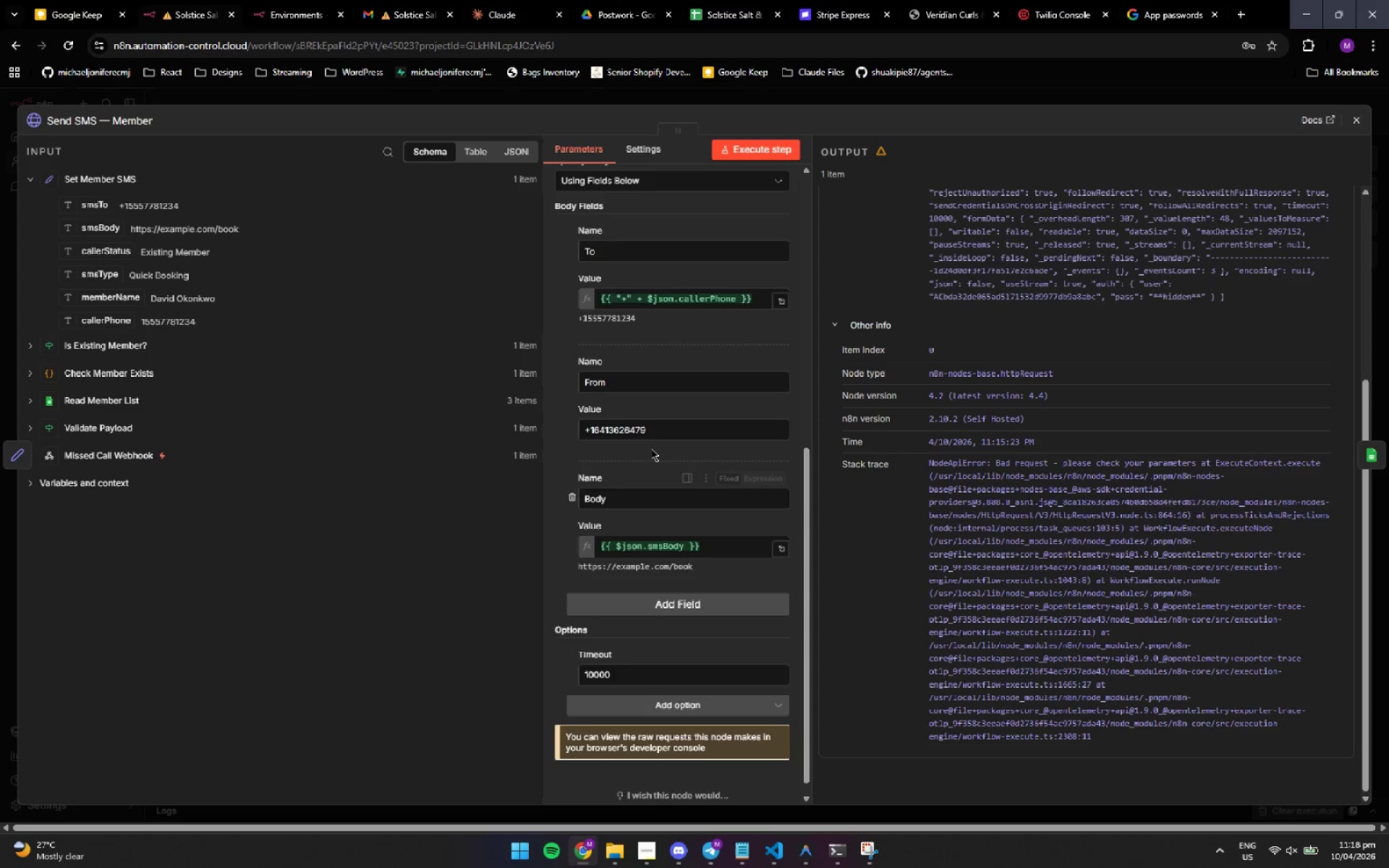 
scroll: coordinate [744, 446], scroll_direction: up, amount: 7.0
 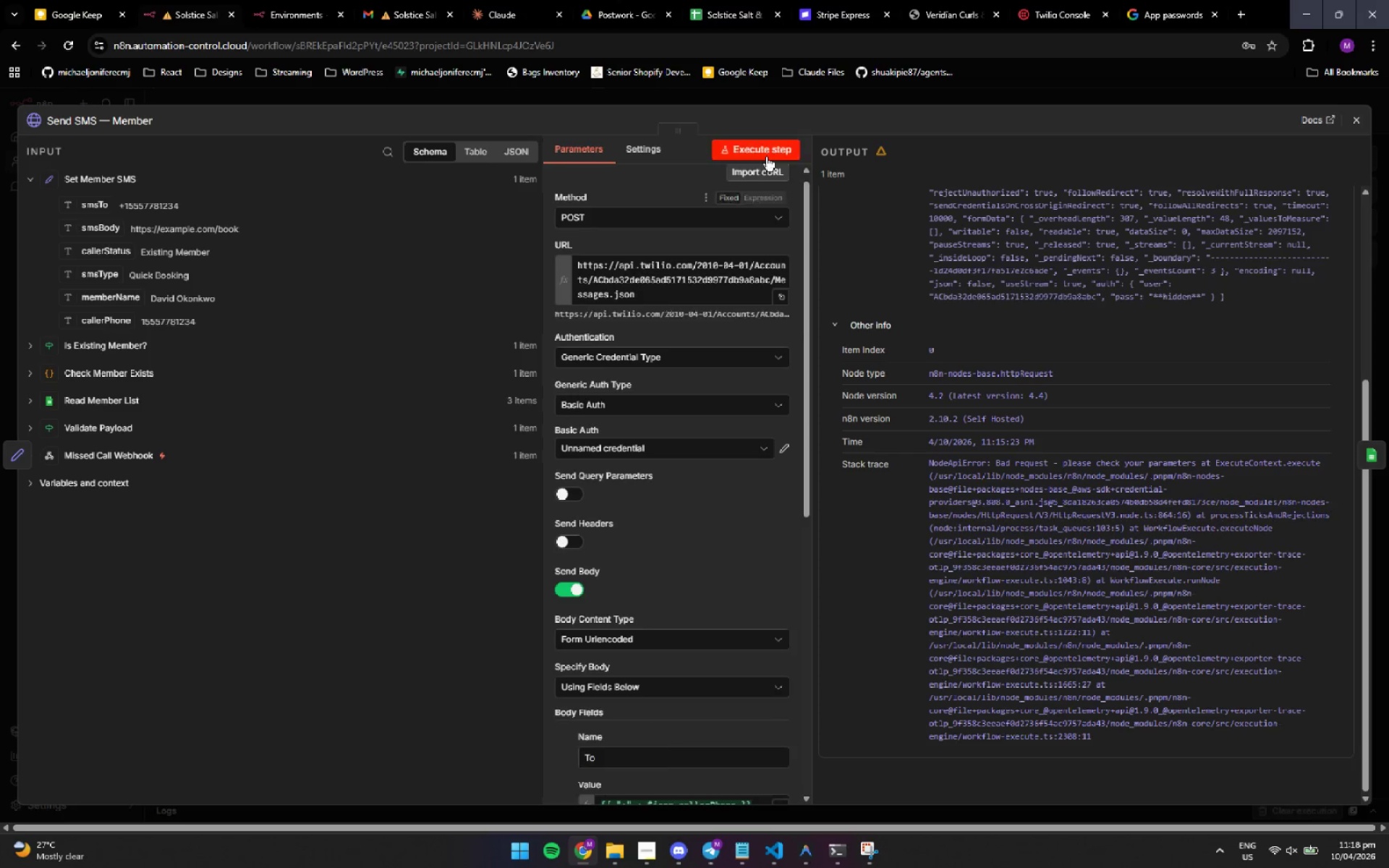 
left_click([765, 151])
 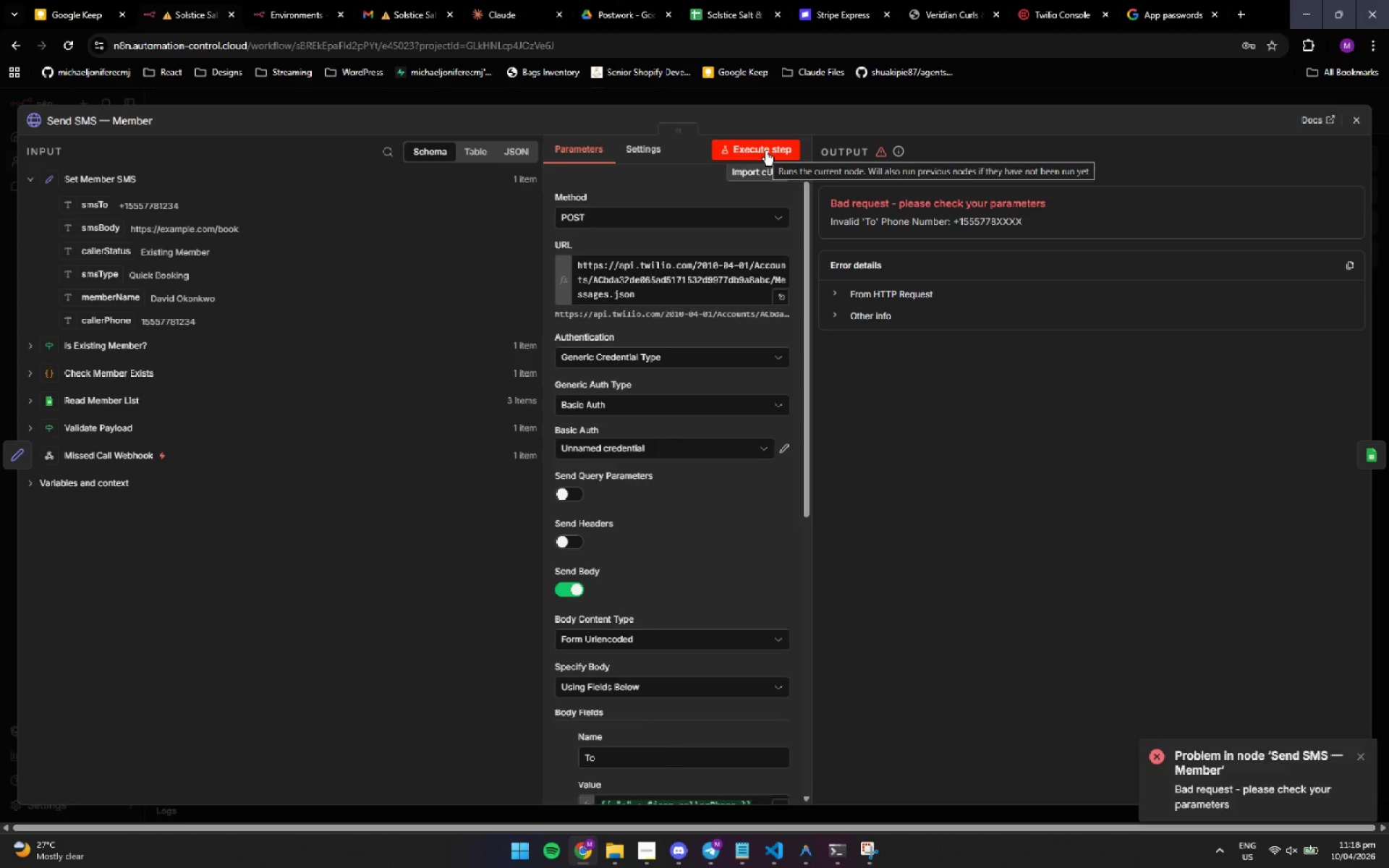 
wait(5.81)
 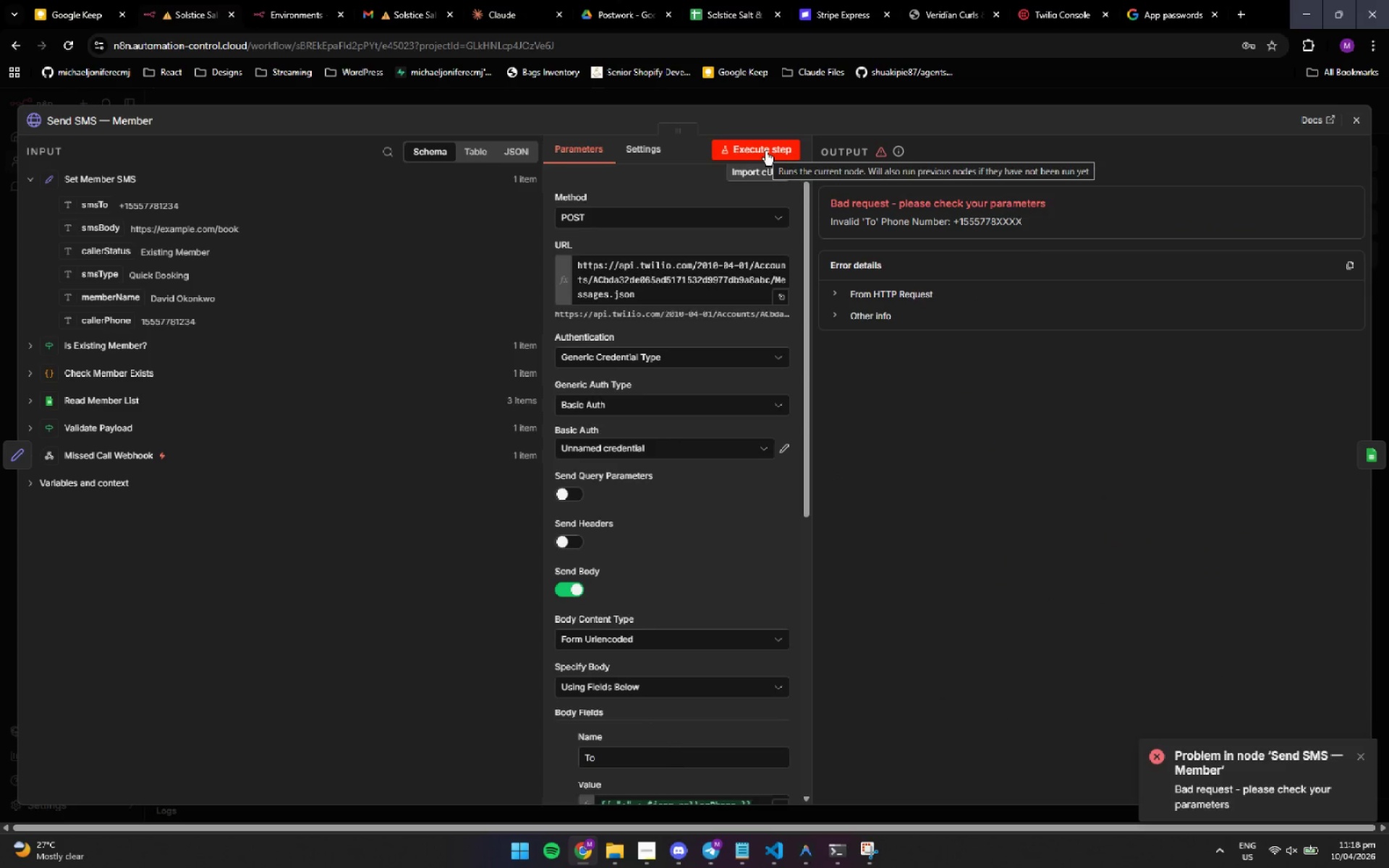 
scroll: coordinate [732, 481], scroll_direction: down, amount: 1.0
 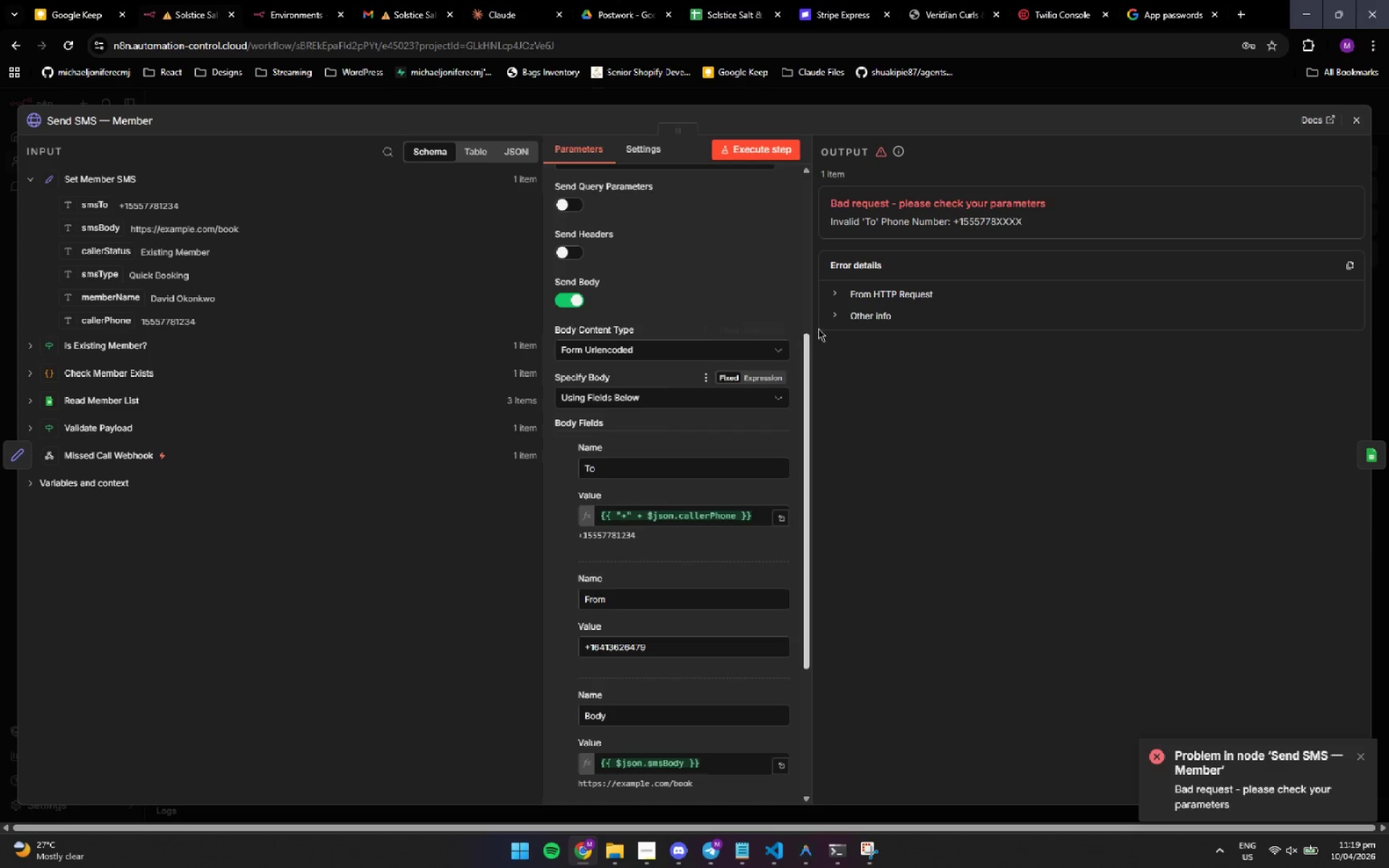 
wait(5.16)
 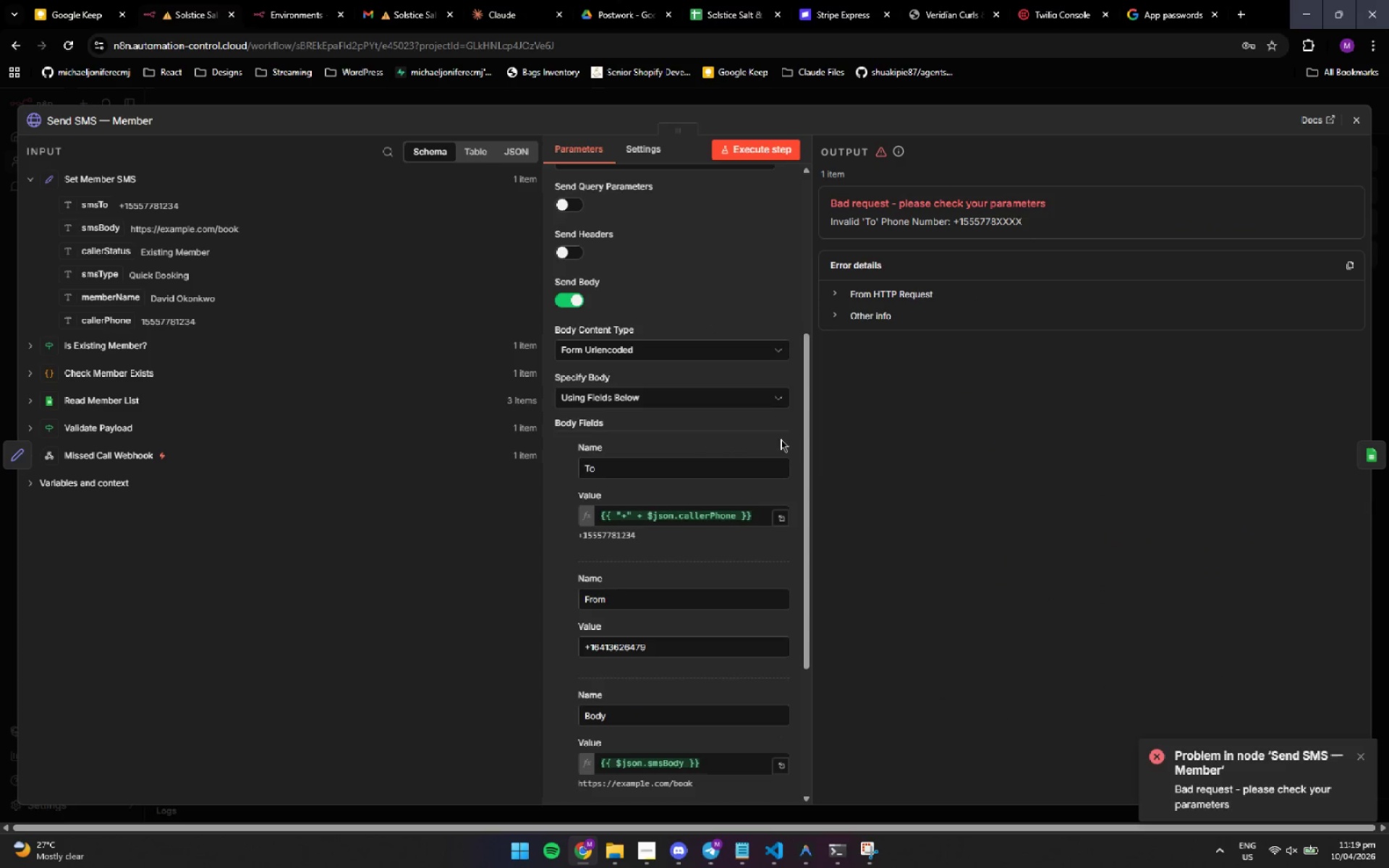 
left_click([835, 294])
 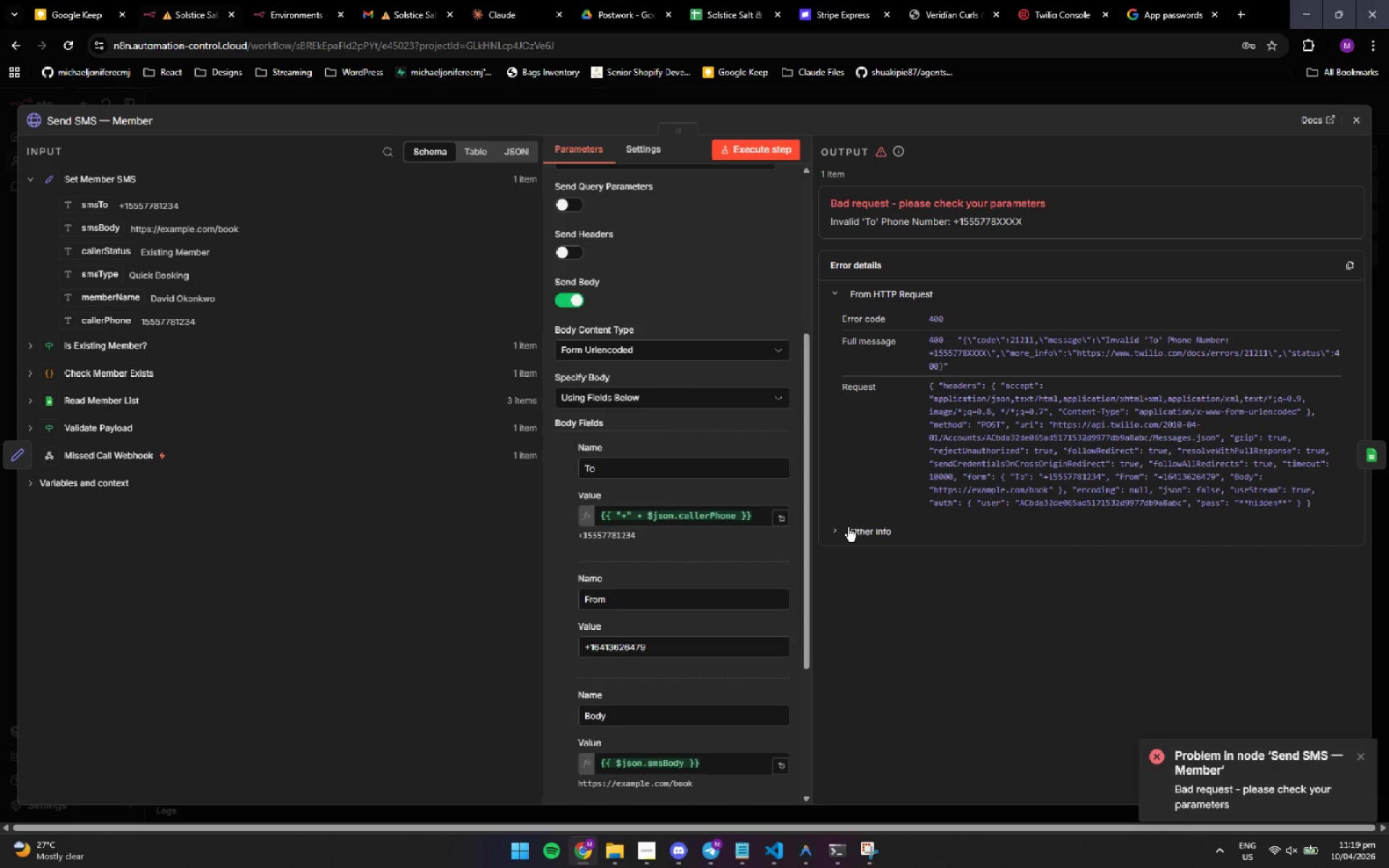 
left_click([836, 532])
 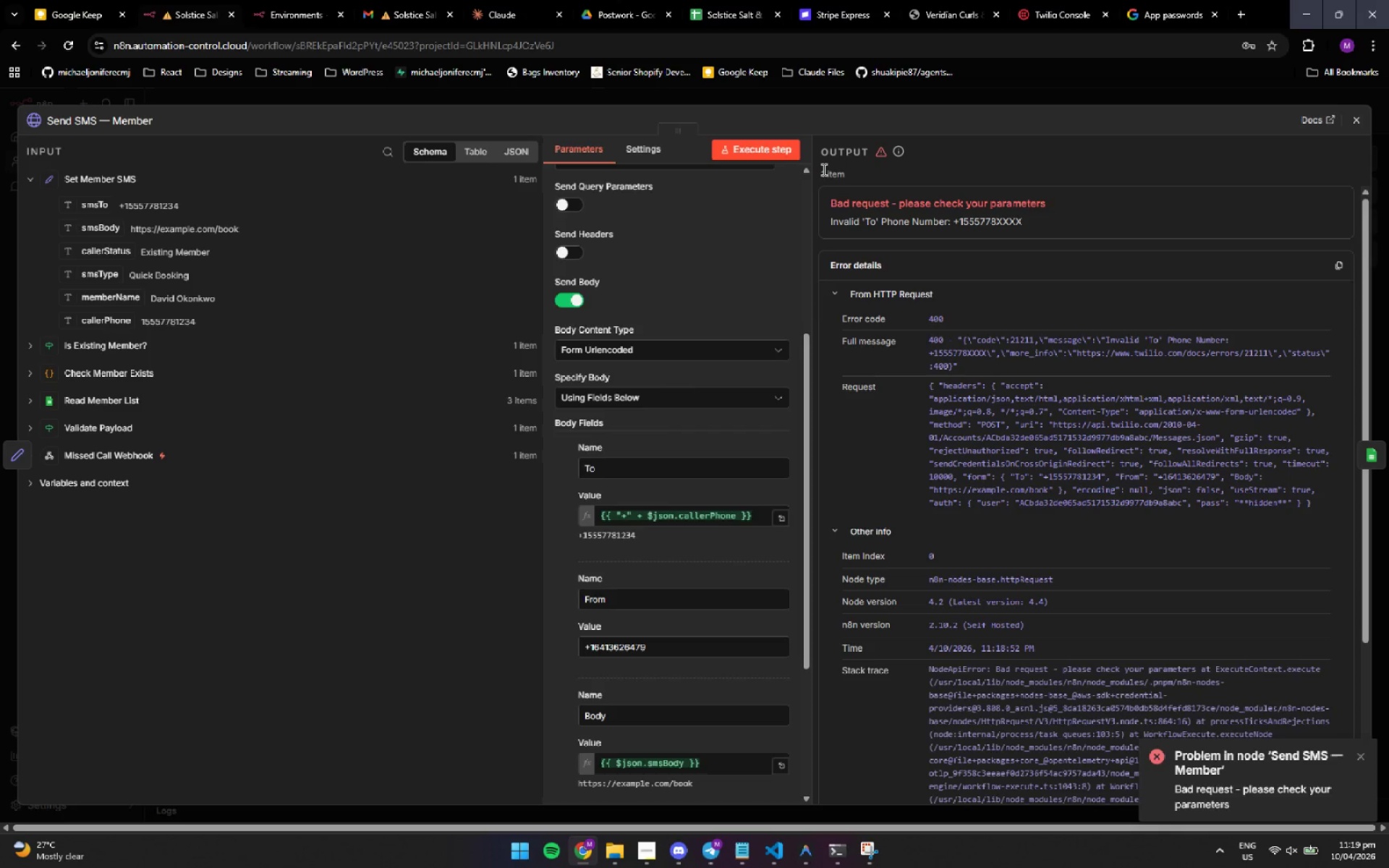 
left_click_drag(start_coordinate=[824, 143], to_coordinate=[1126, 735])
 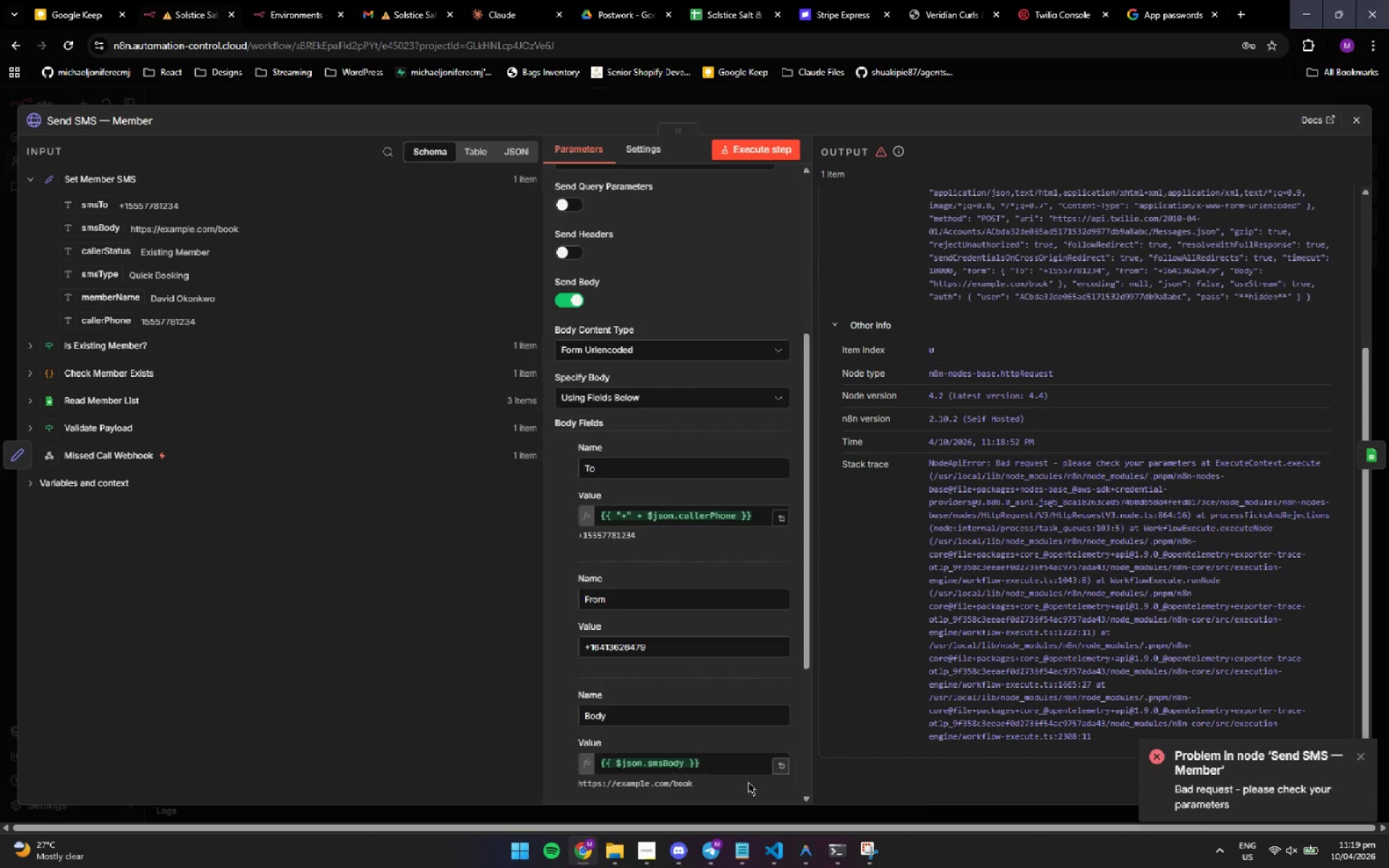 
scroll: coordinate [942, 619], scroll_direction: down, amount: 7.0
 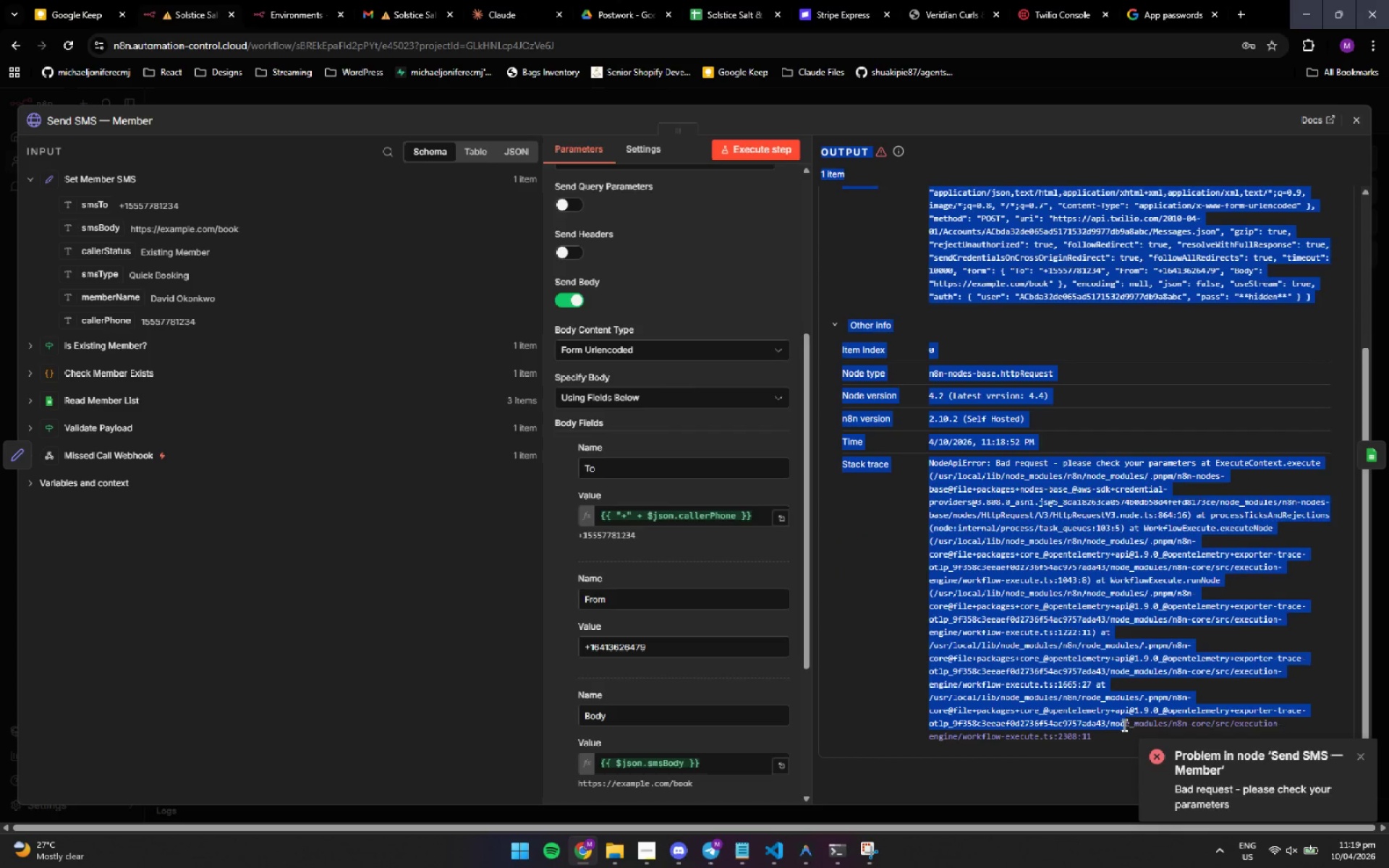 
left_click([1126, 735])
 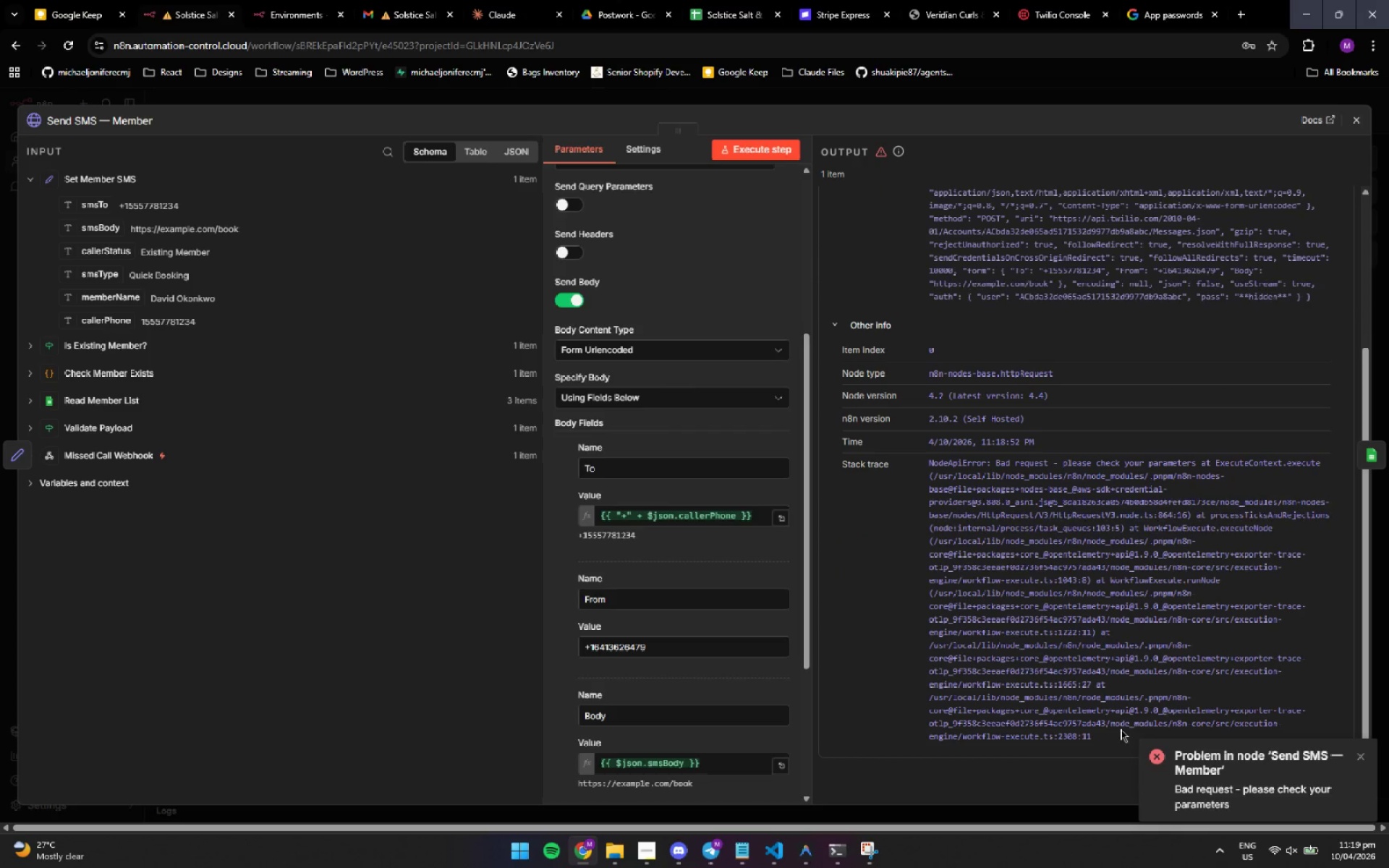 
key(Control+C)
 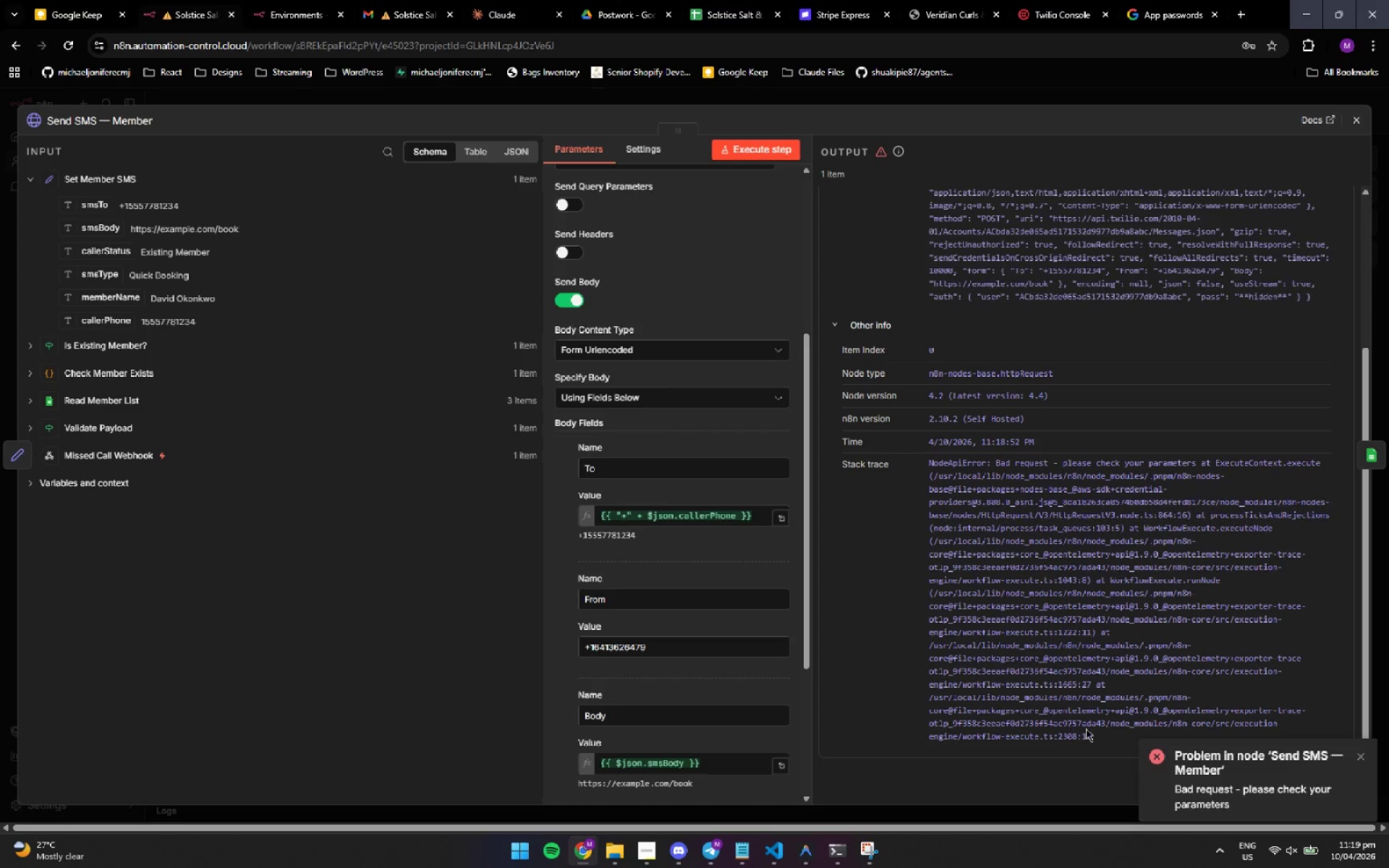 
left_click_drag(start_coordinate=[1101, 735], to_coordinate=[824, 161])
 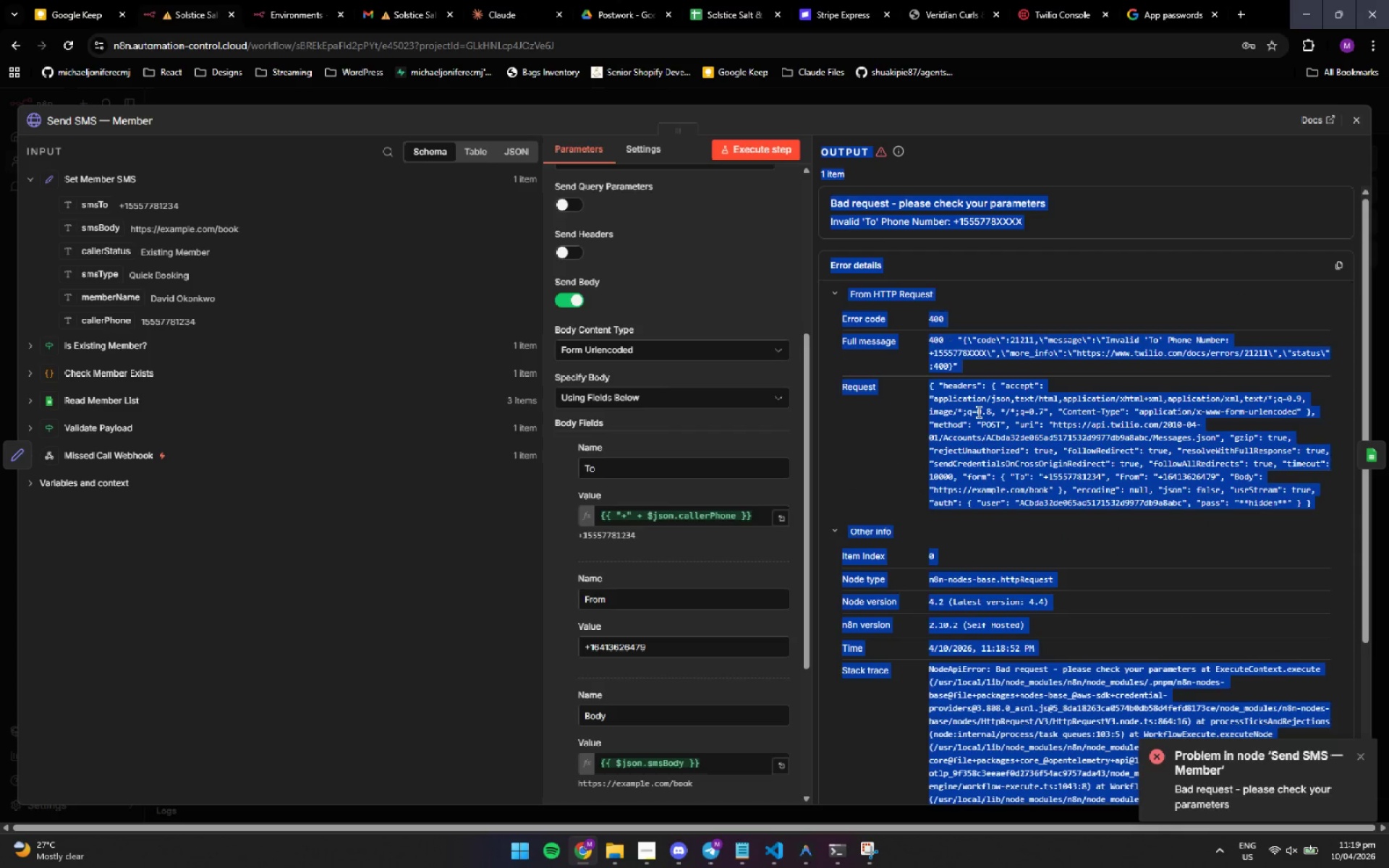 
scroll: coordinate [892, 456], scroll_direction: up, amount: 3.0
 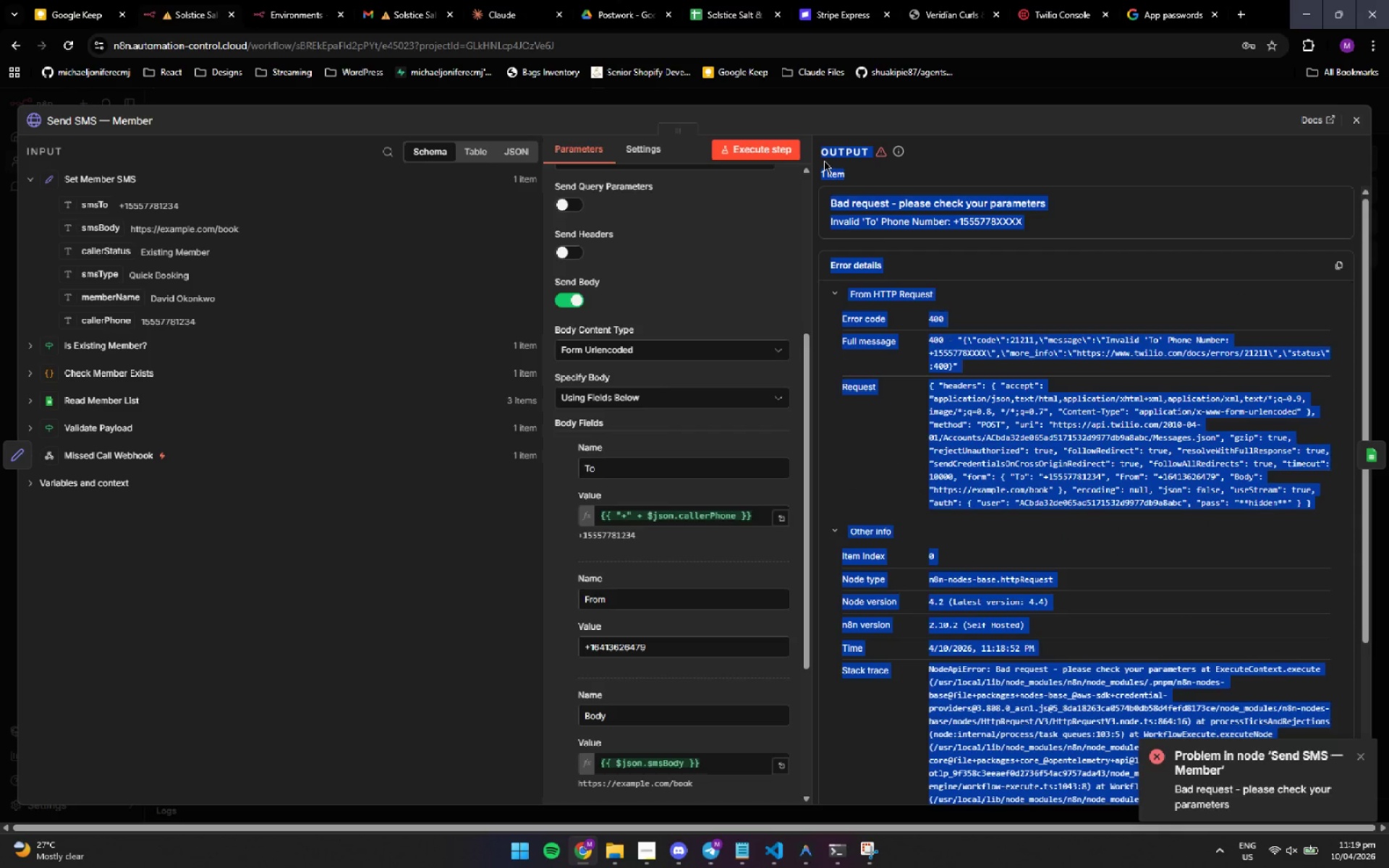 
key(Control+C)
 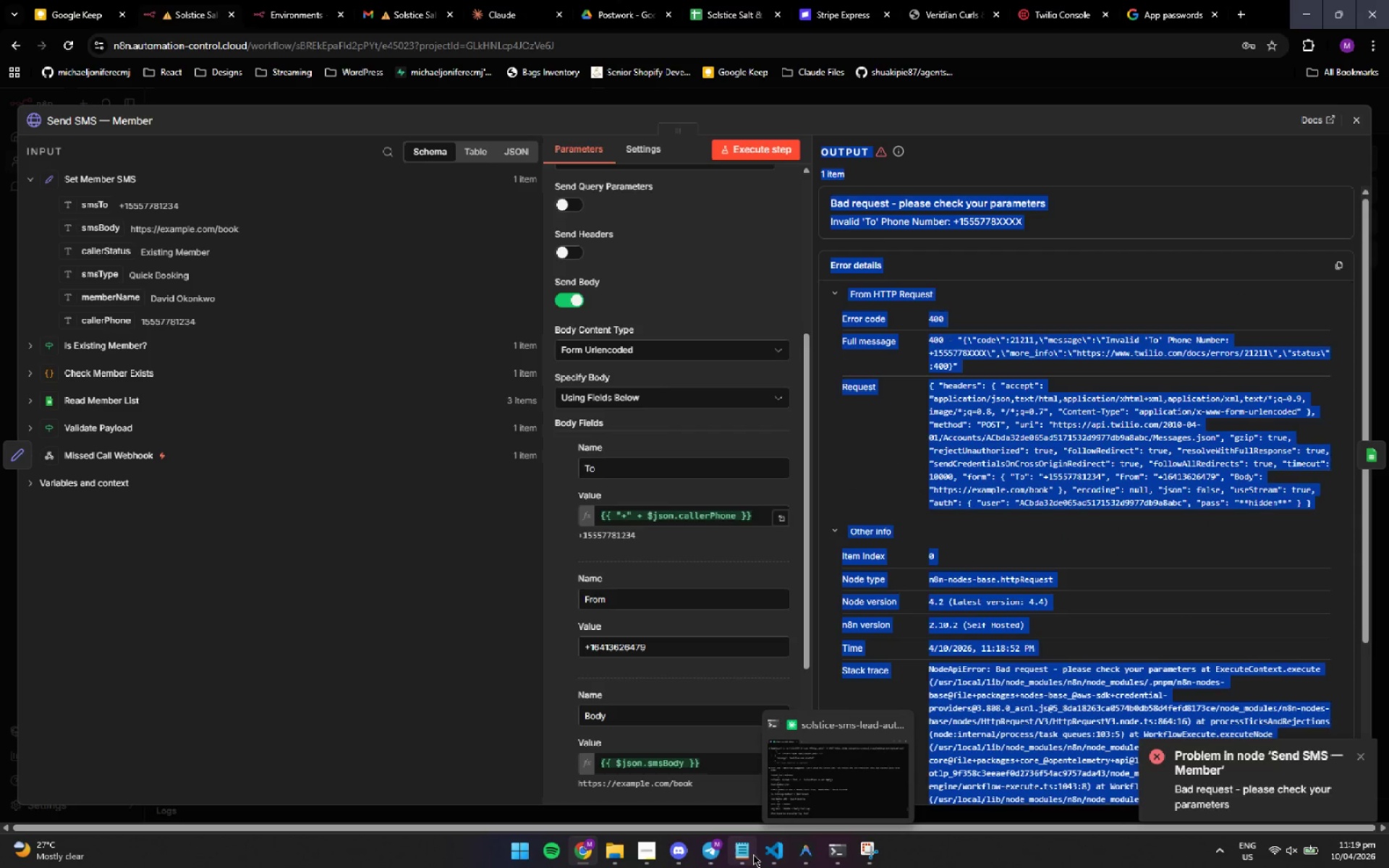 
left_click([818, 852])
 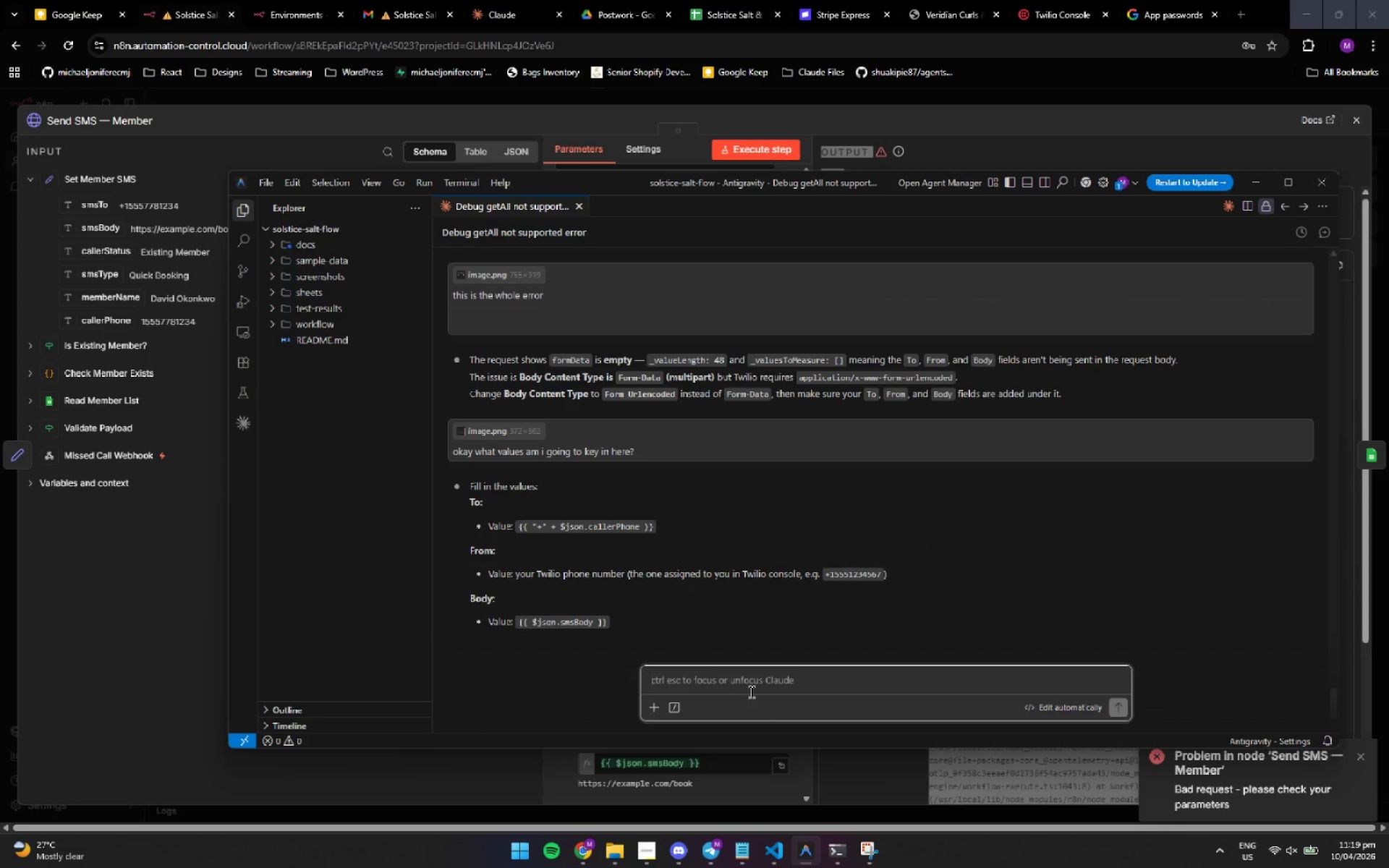 
left_click([747, 686])
 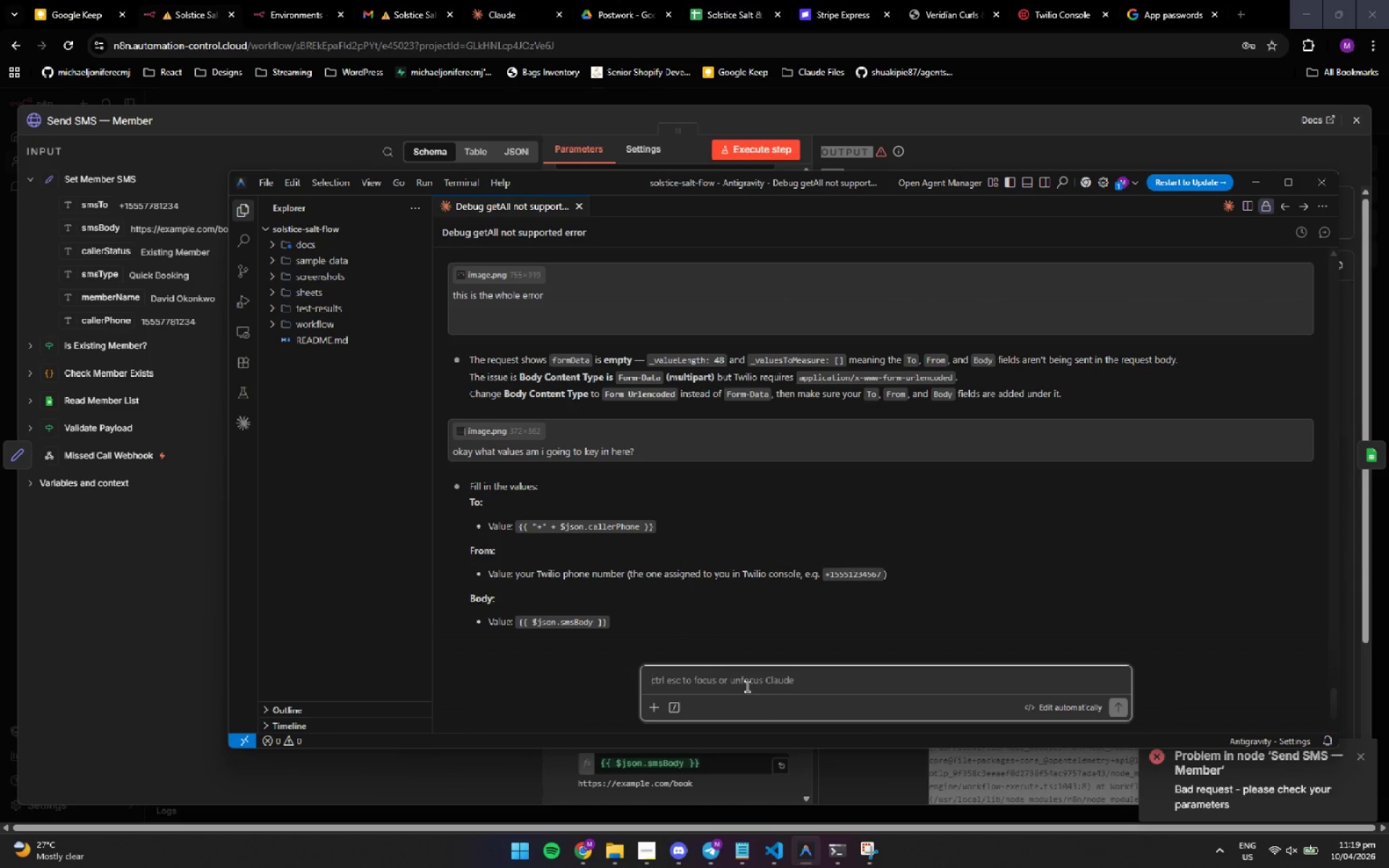 
type(got this: )
 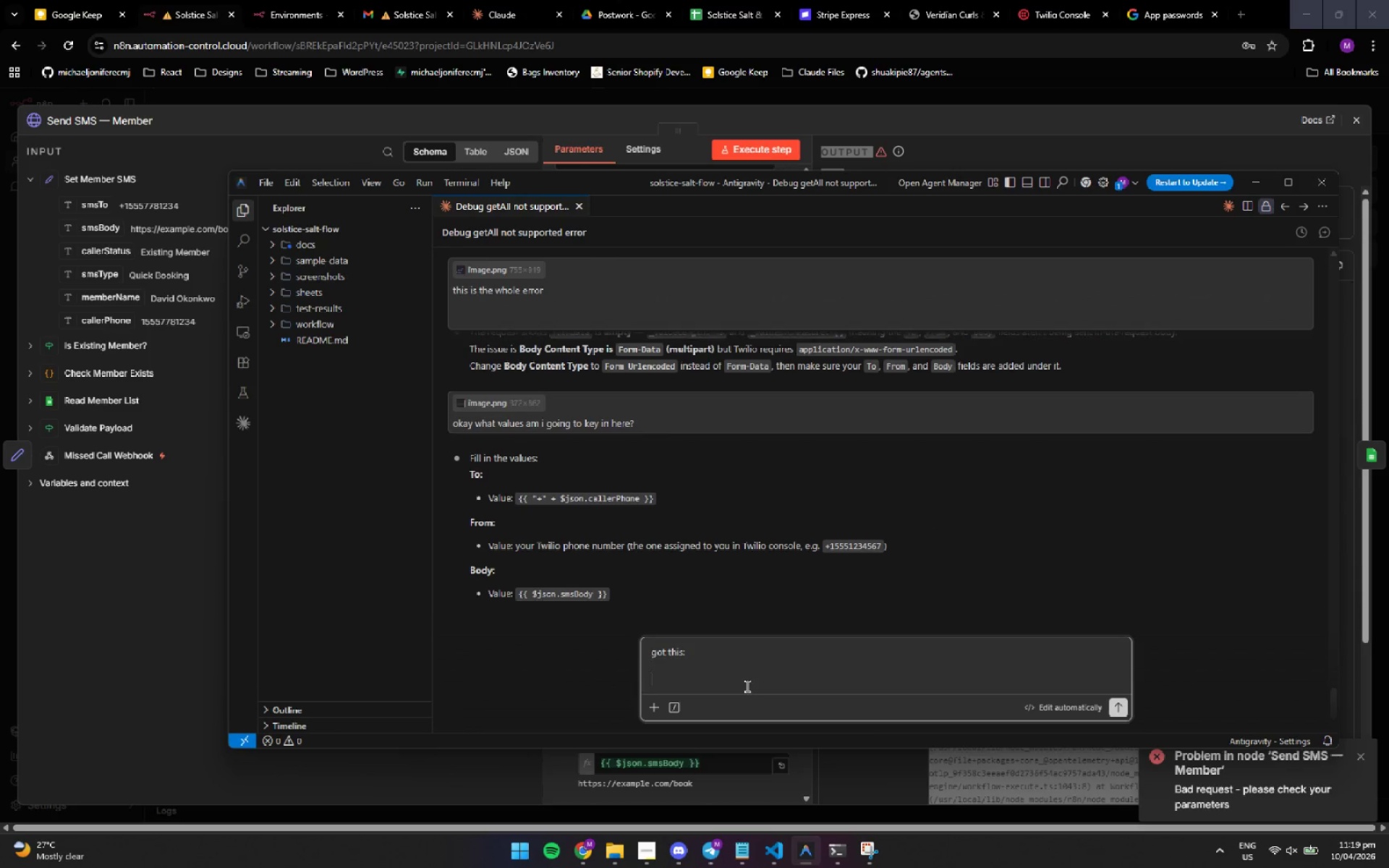 
key(Shift+Enter)
 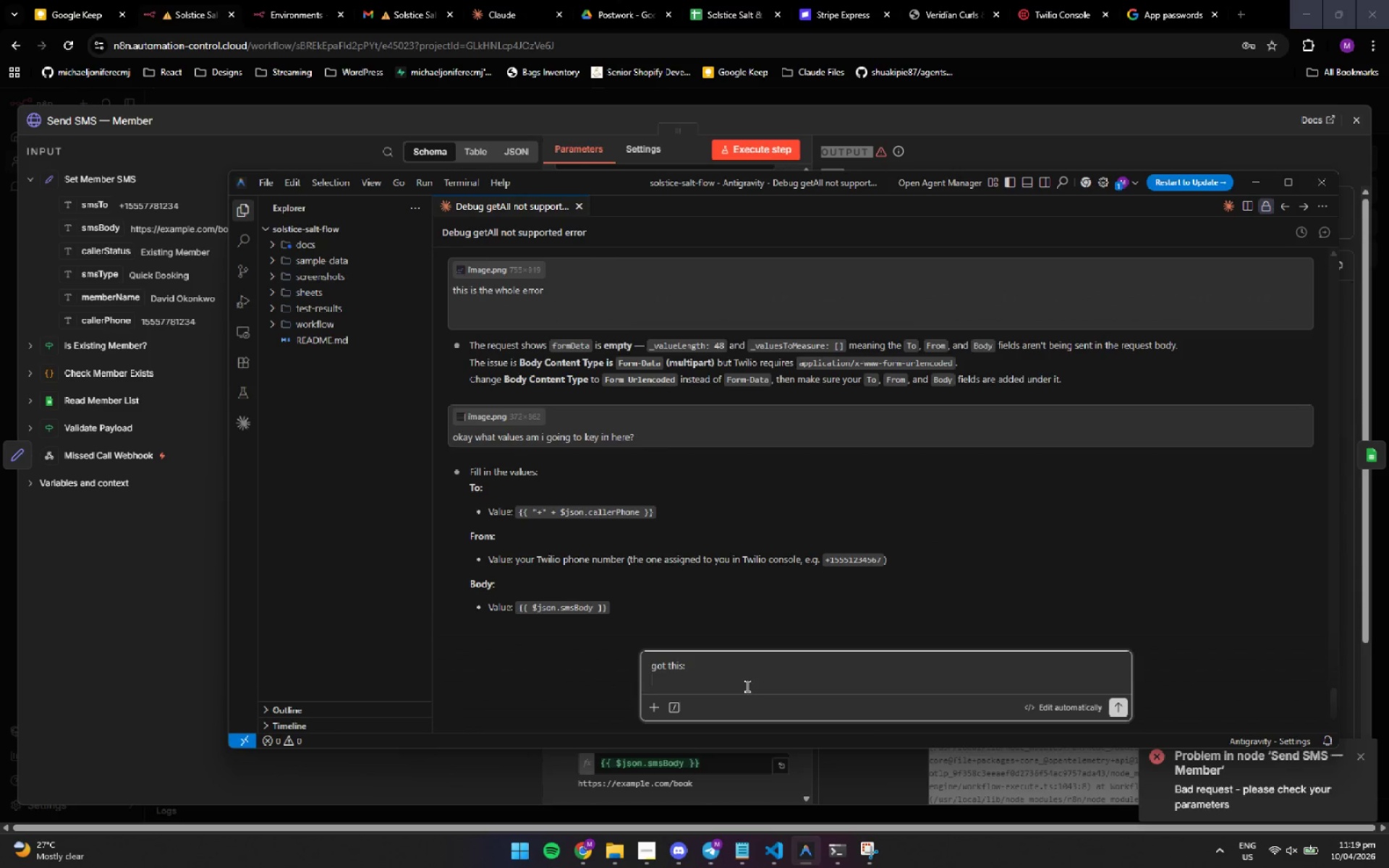 
key(Shift+Enter)
 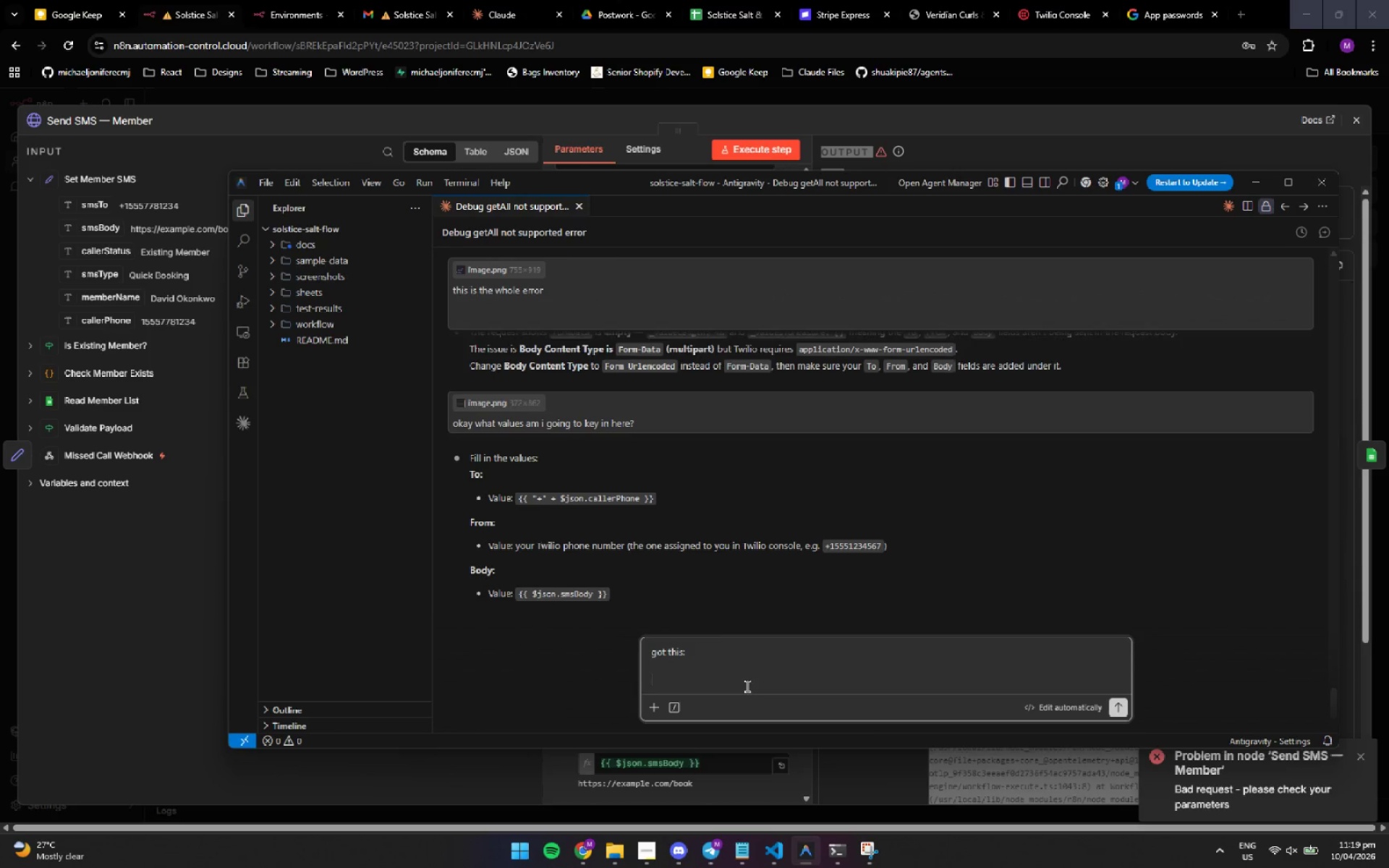 
key(Shift+Enter)
 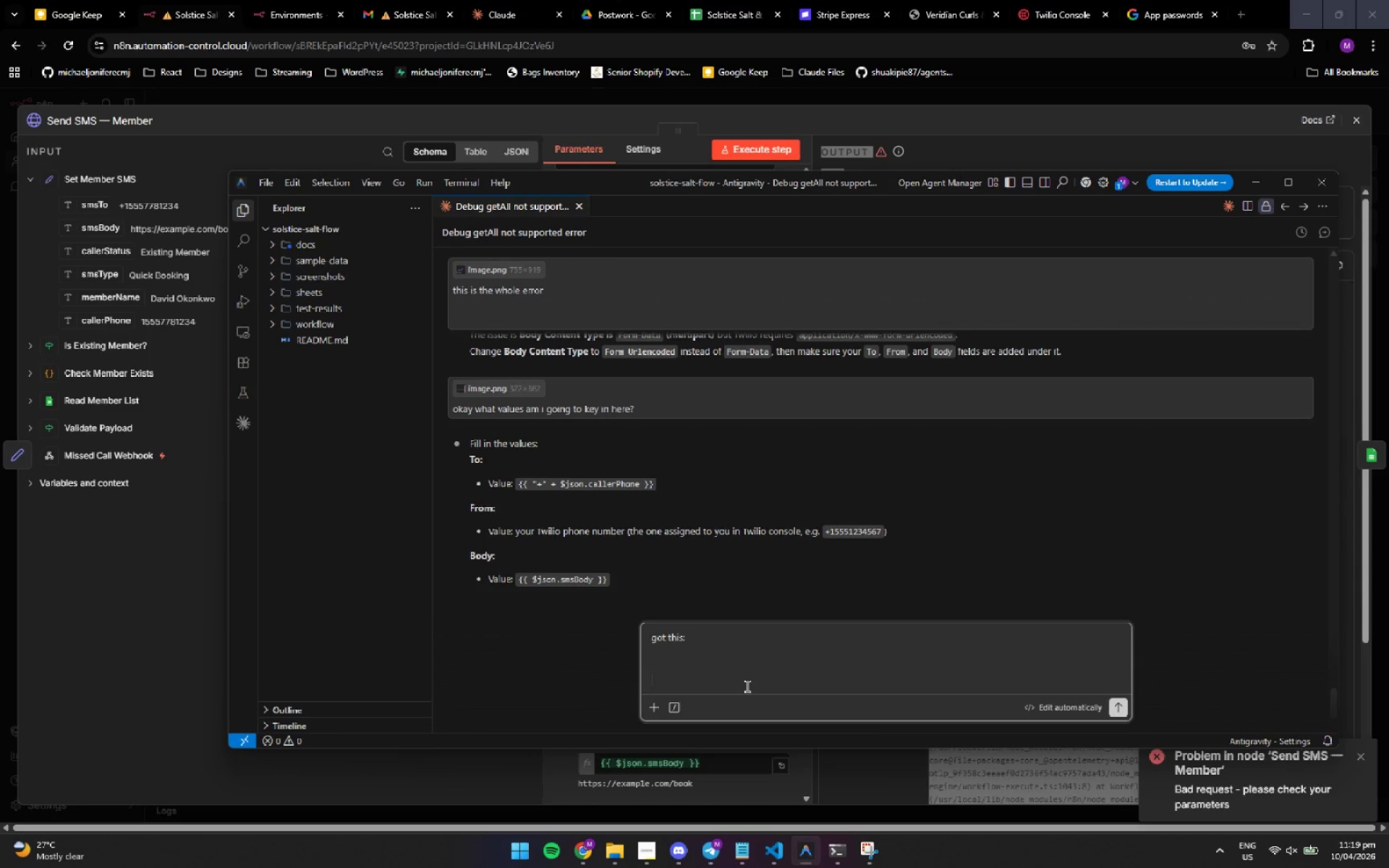 
key(Control+ControlLeft)
 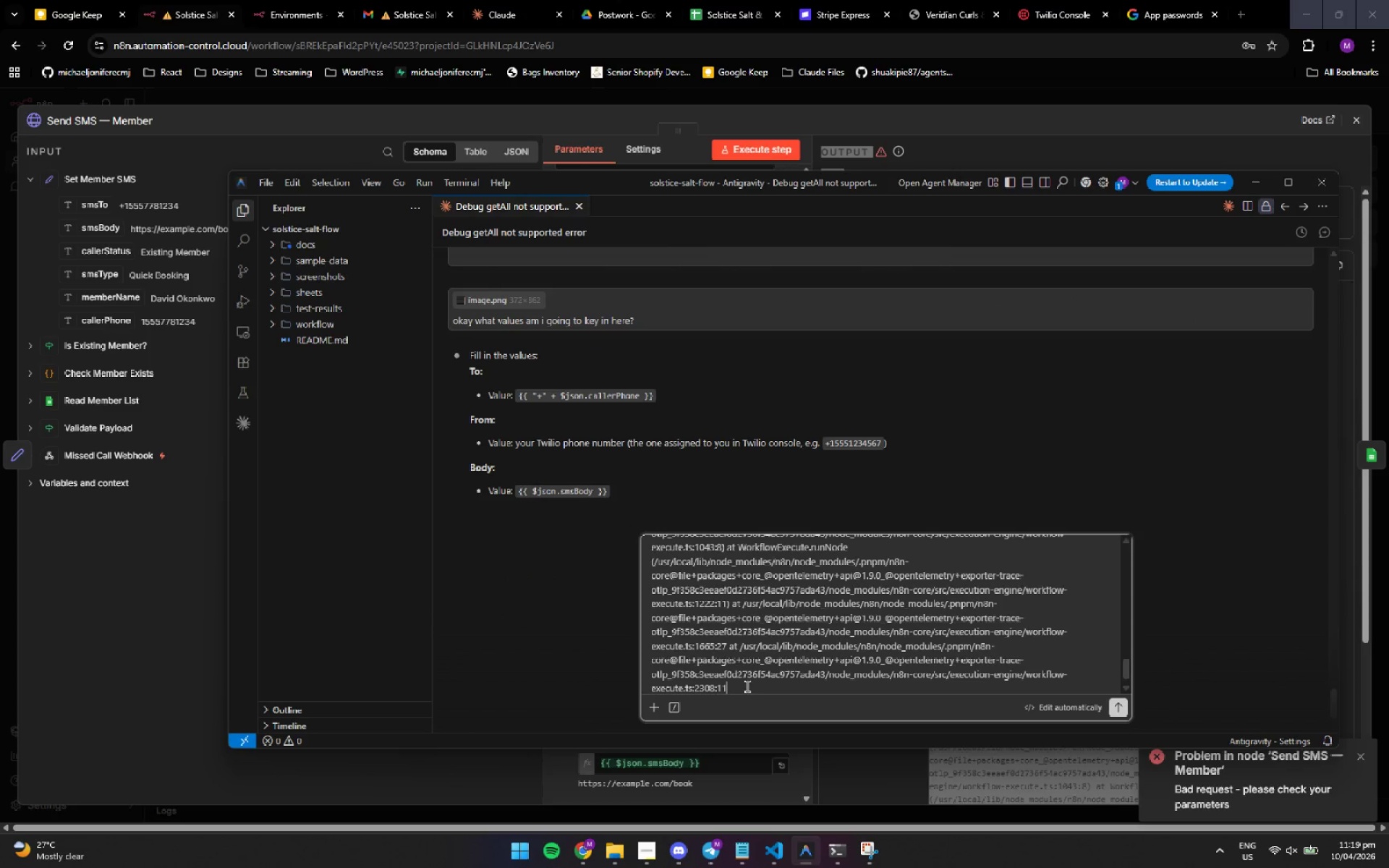 
key(Control+V)
 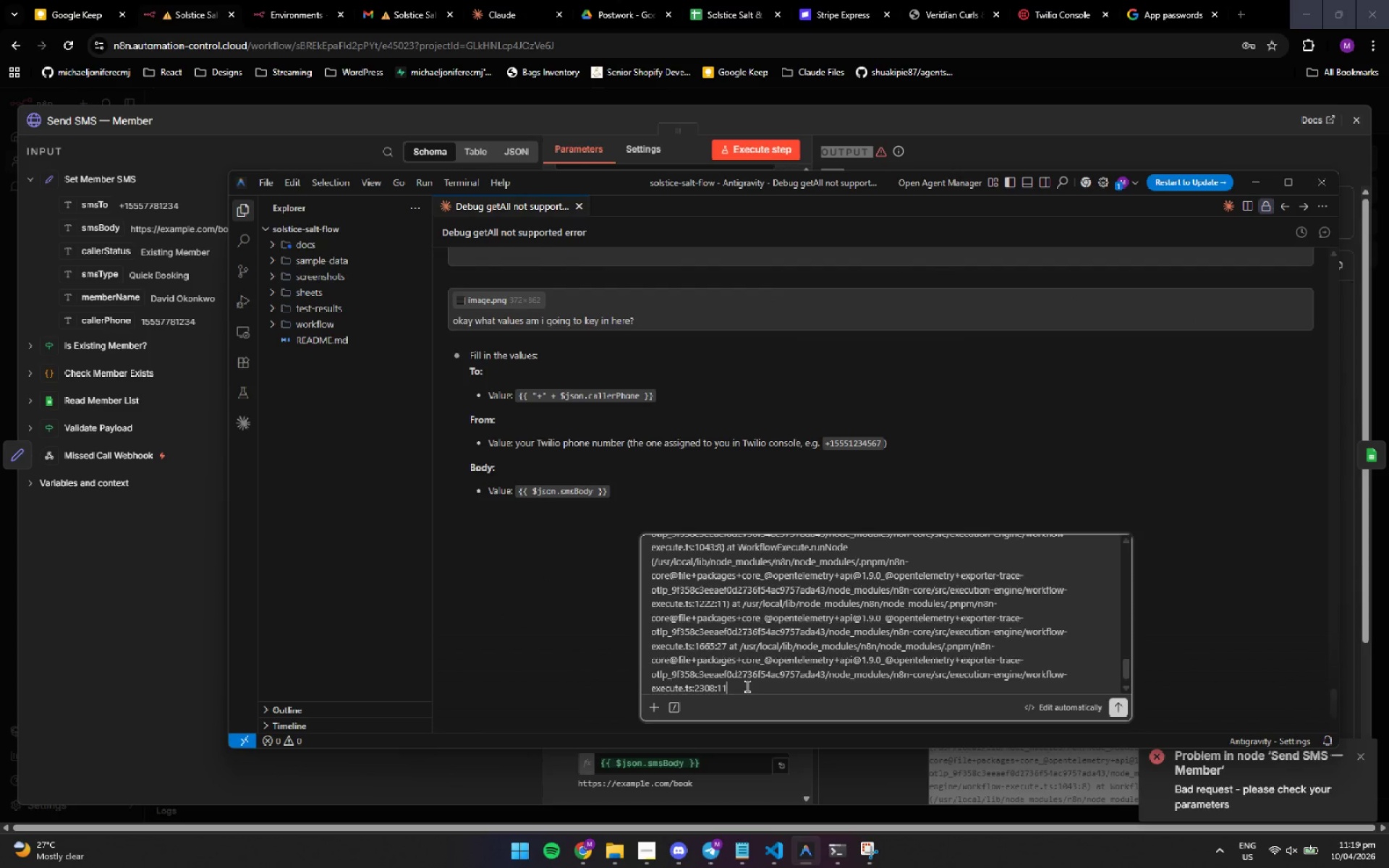 
key(Enter)
 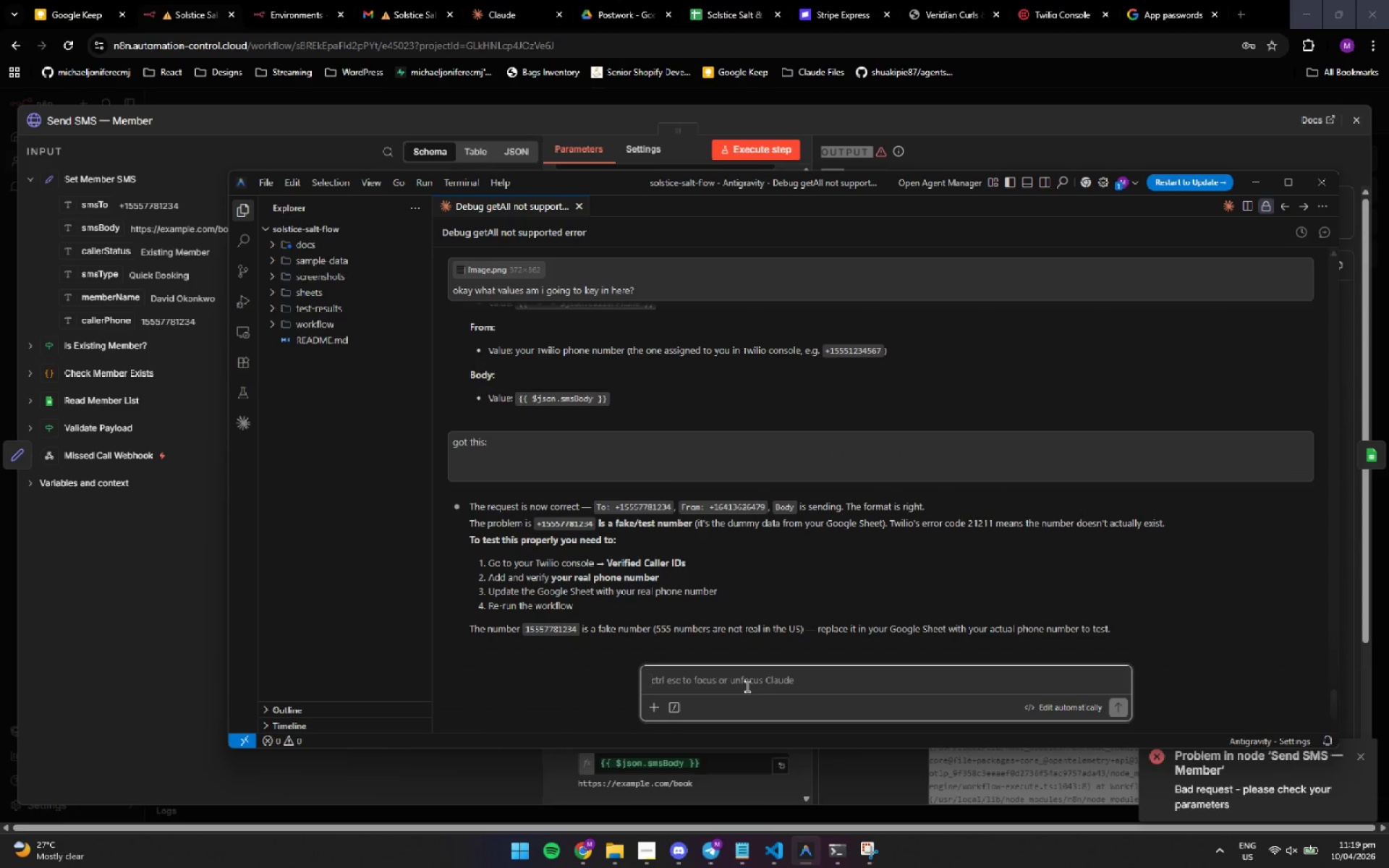 
wait(38.61)
 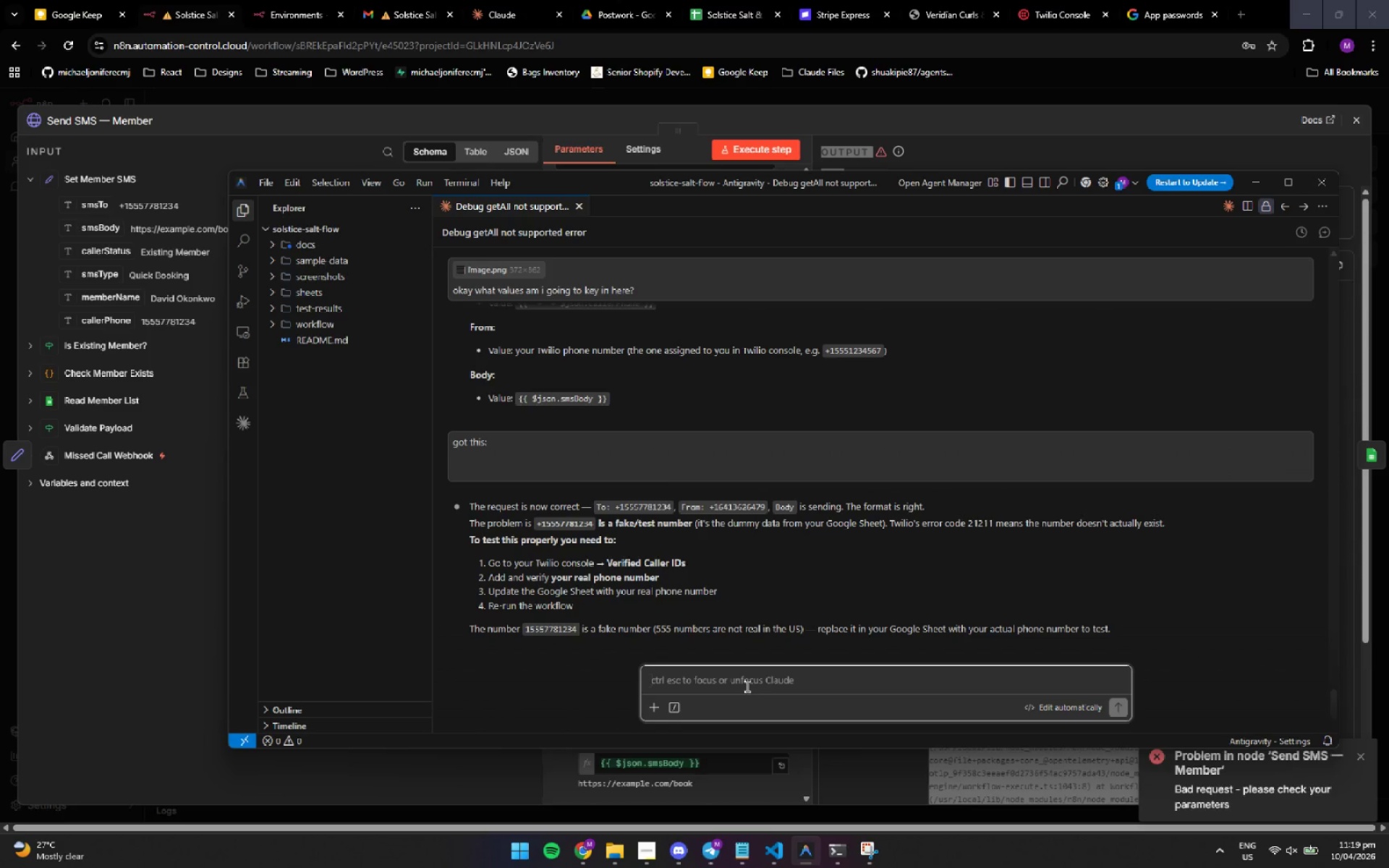 
left_click([1066, 18])
 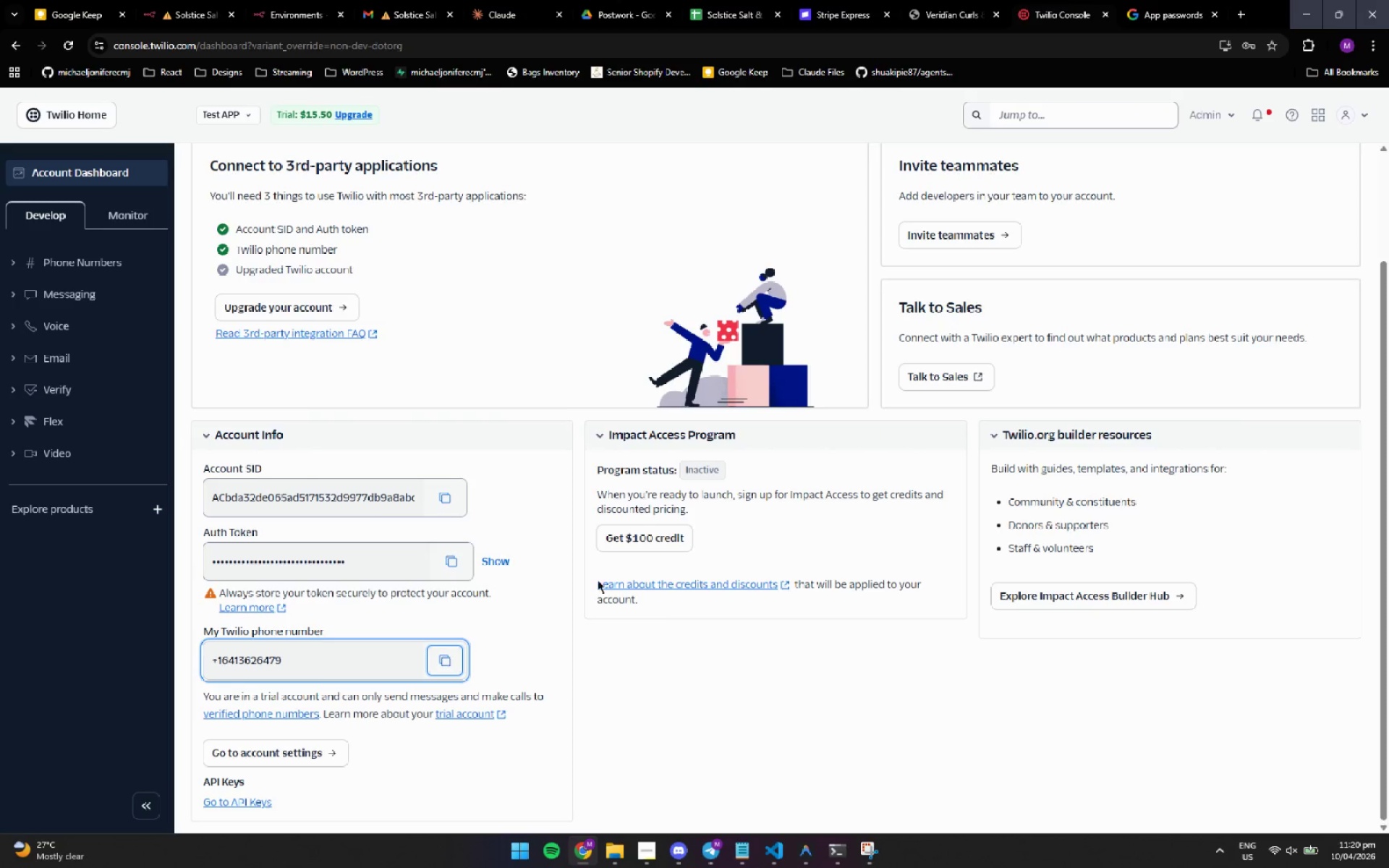 
left_click([655, 691])
 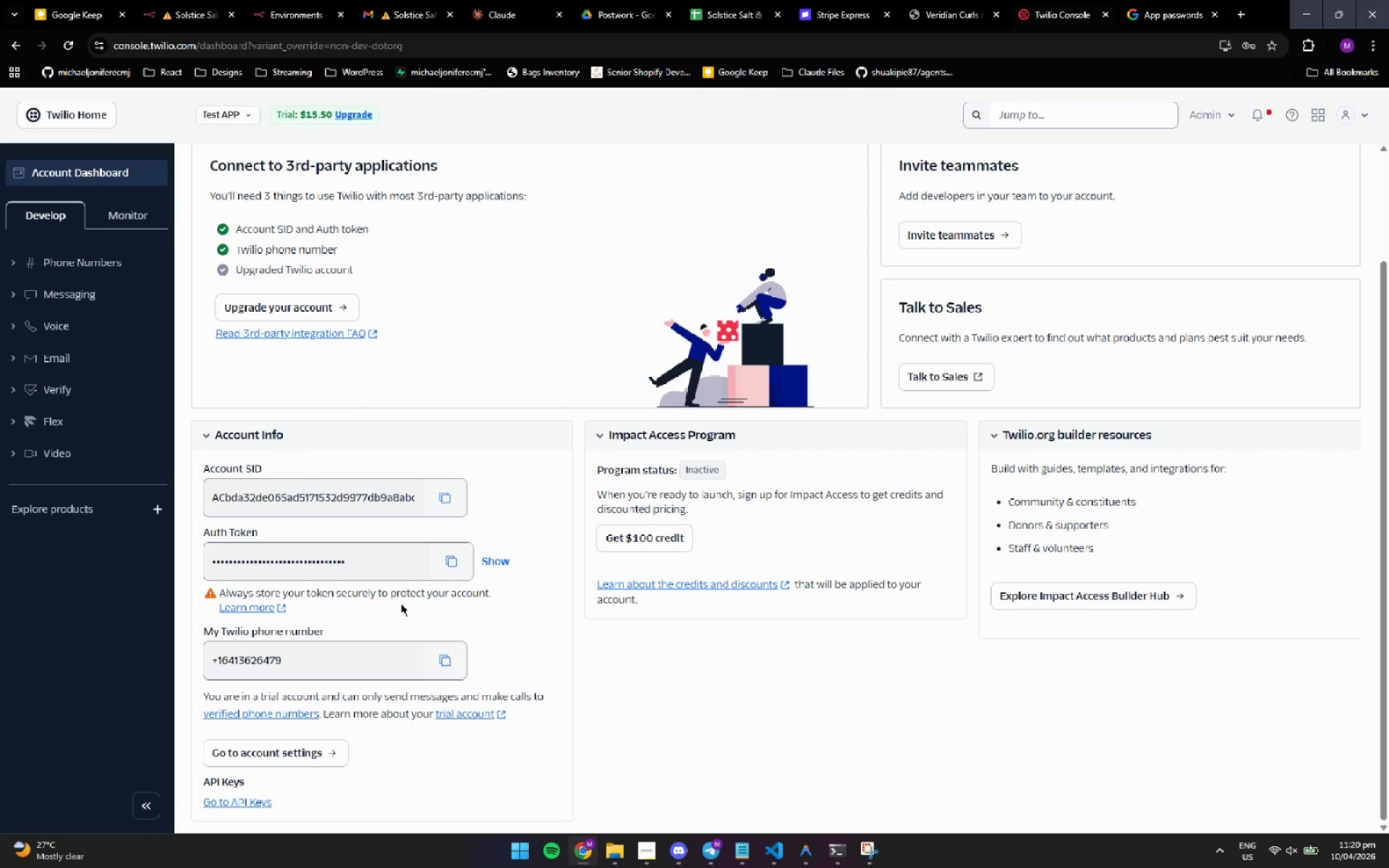 
scroll: coordinate [488, 508], scroll_direction: down, amount: 2.0
 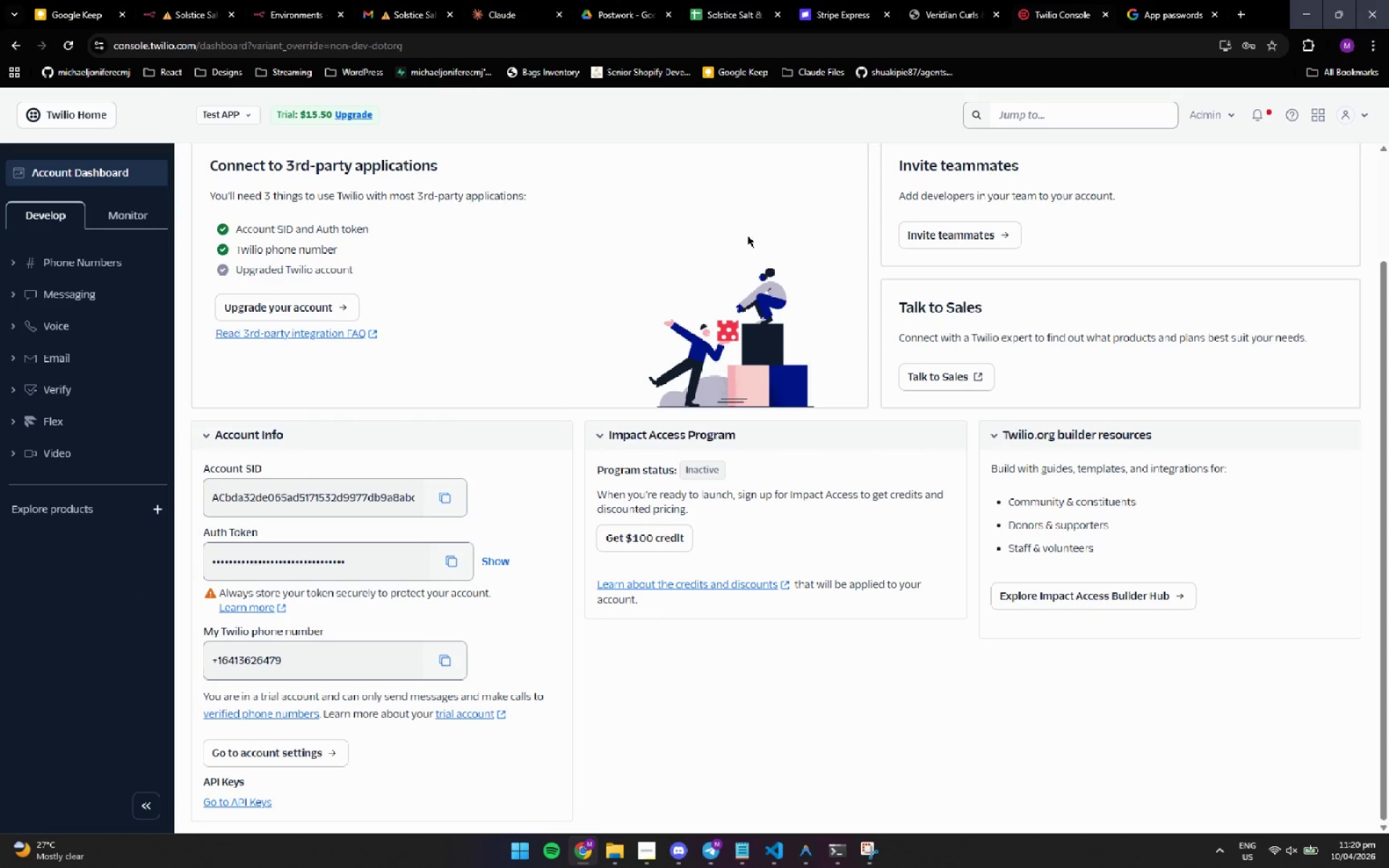 
wait(5.46)
 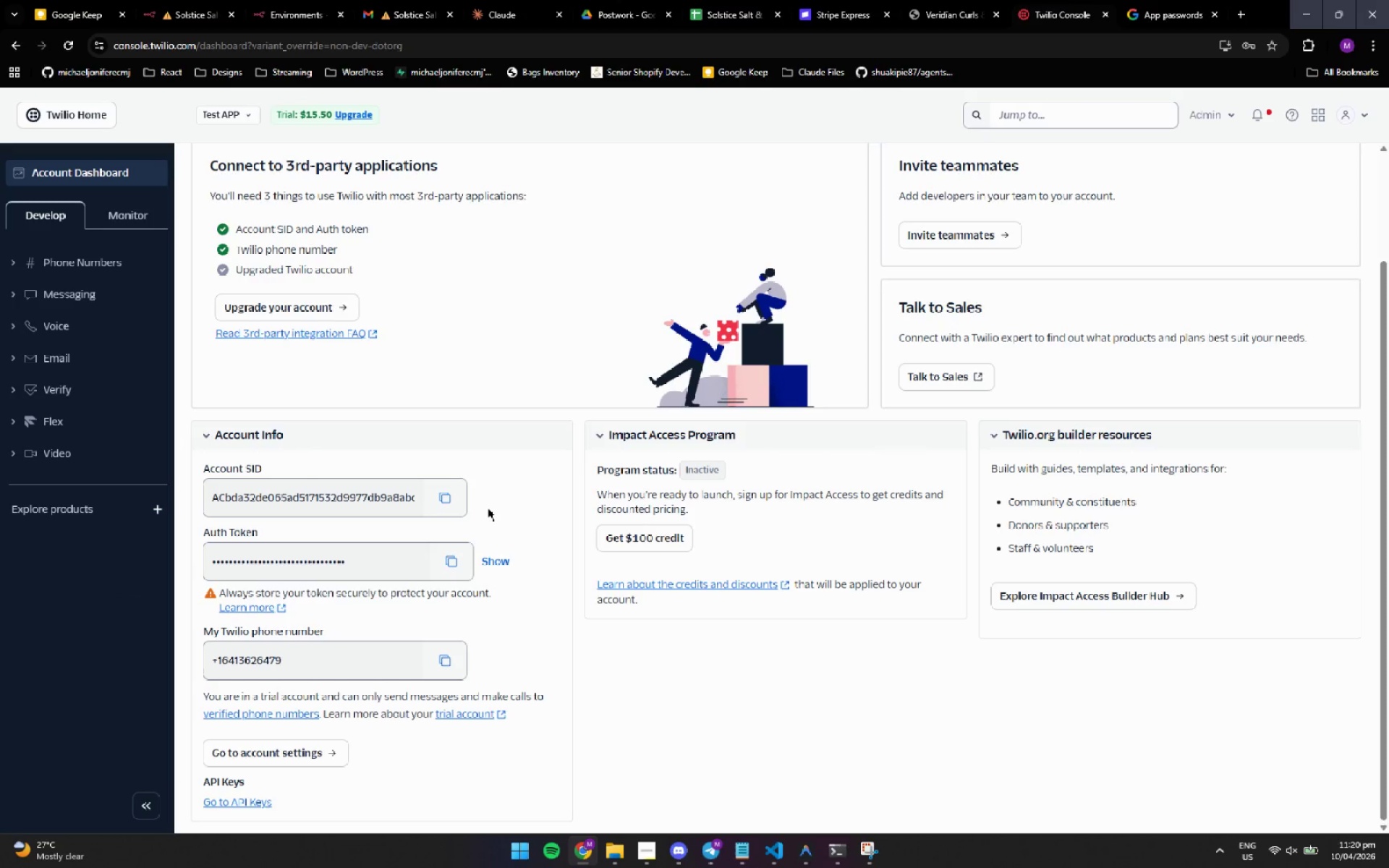 
left_click([807, 851])
 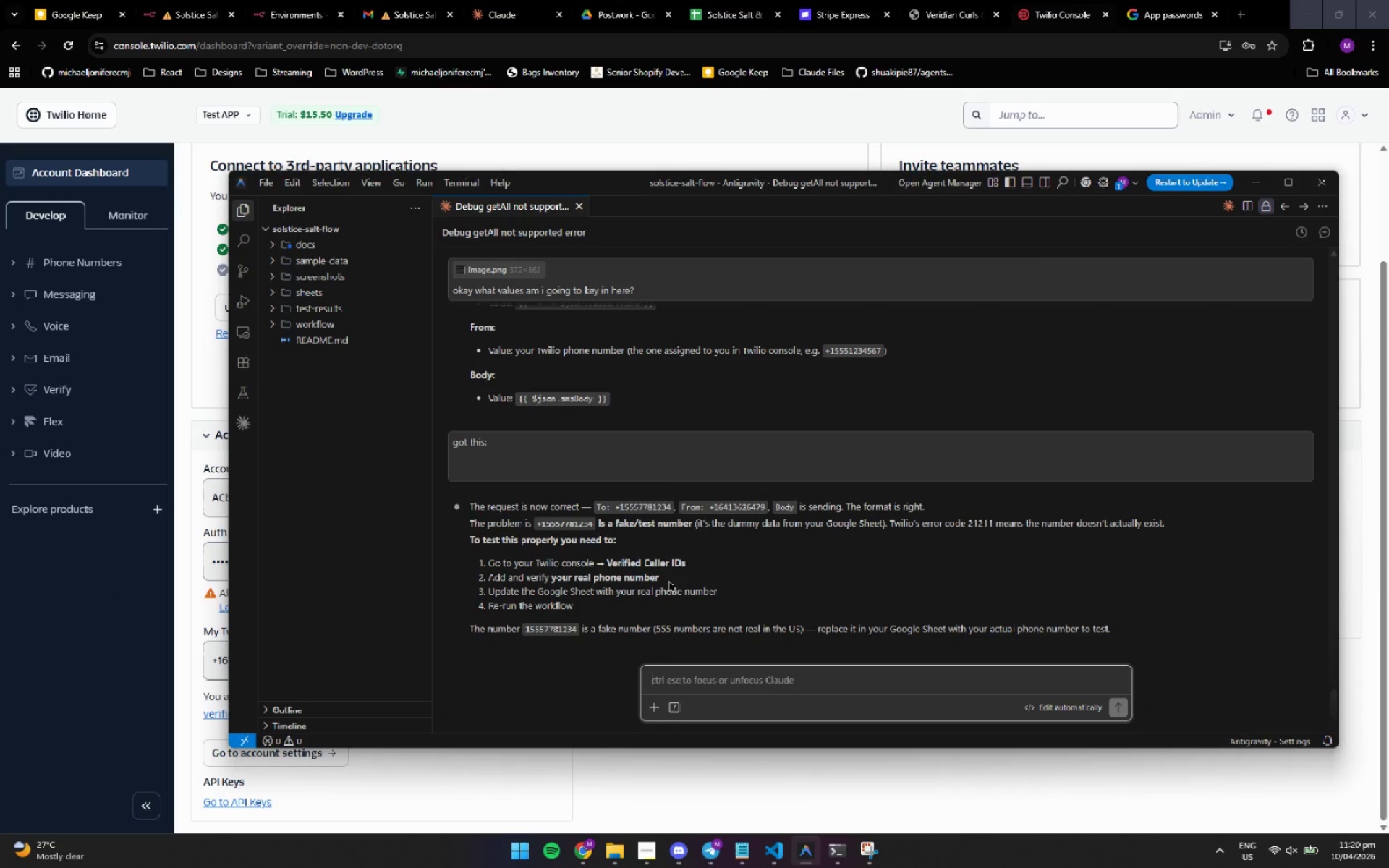 
wait(20.33)
 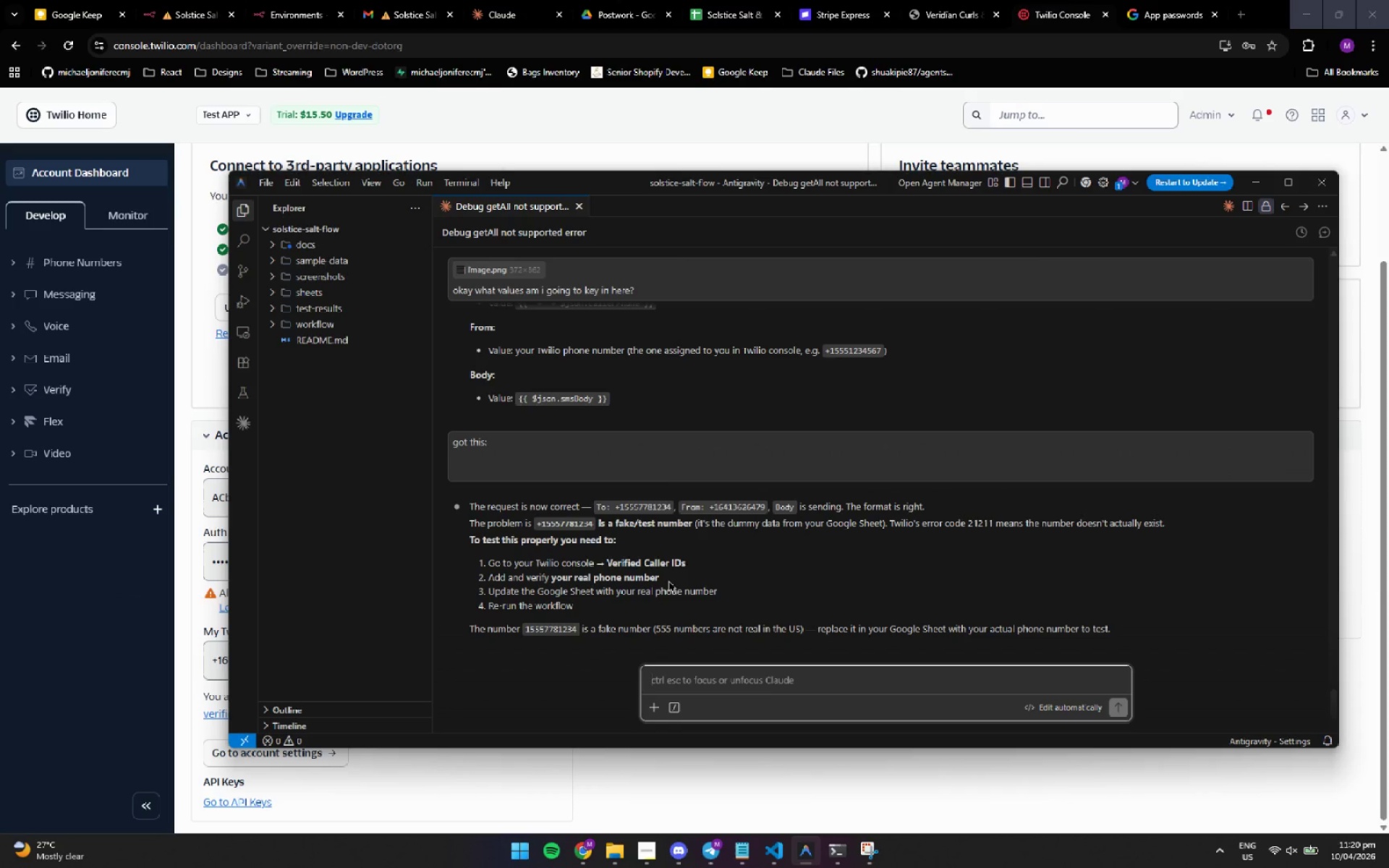 
left_click([69, 386])
 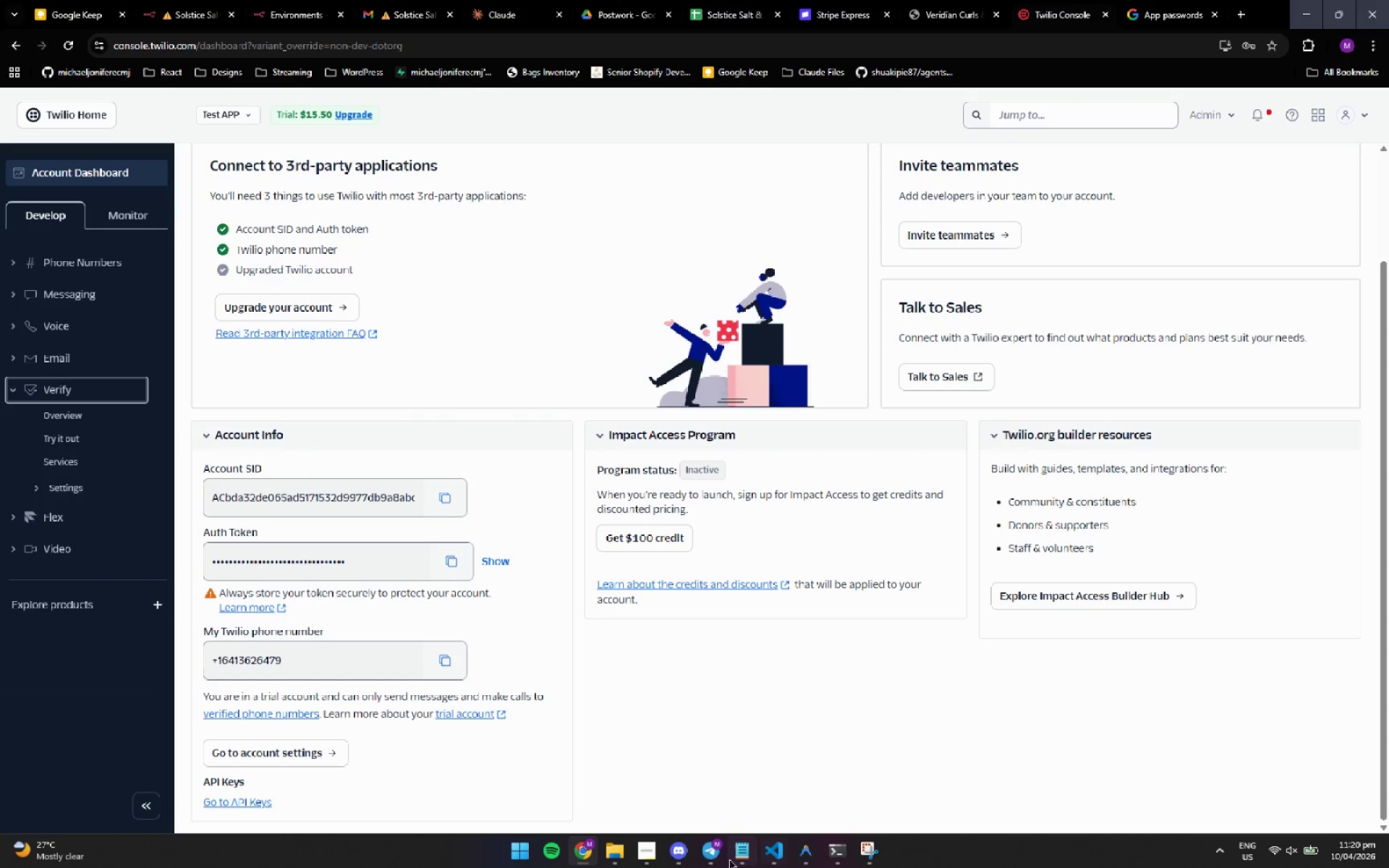 
wait(7.22)
 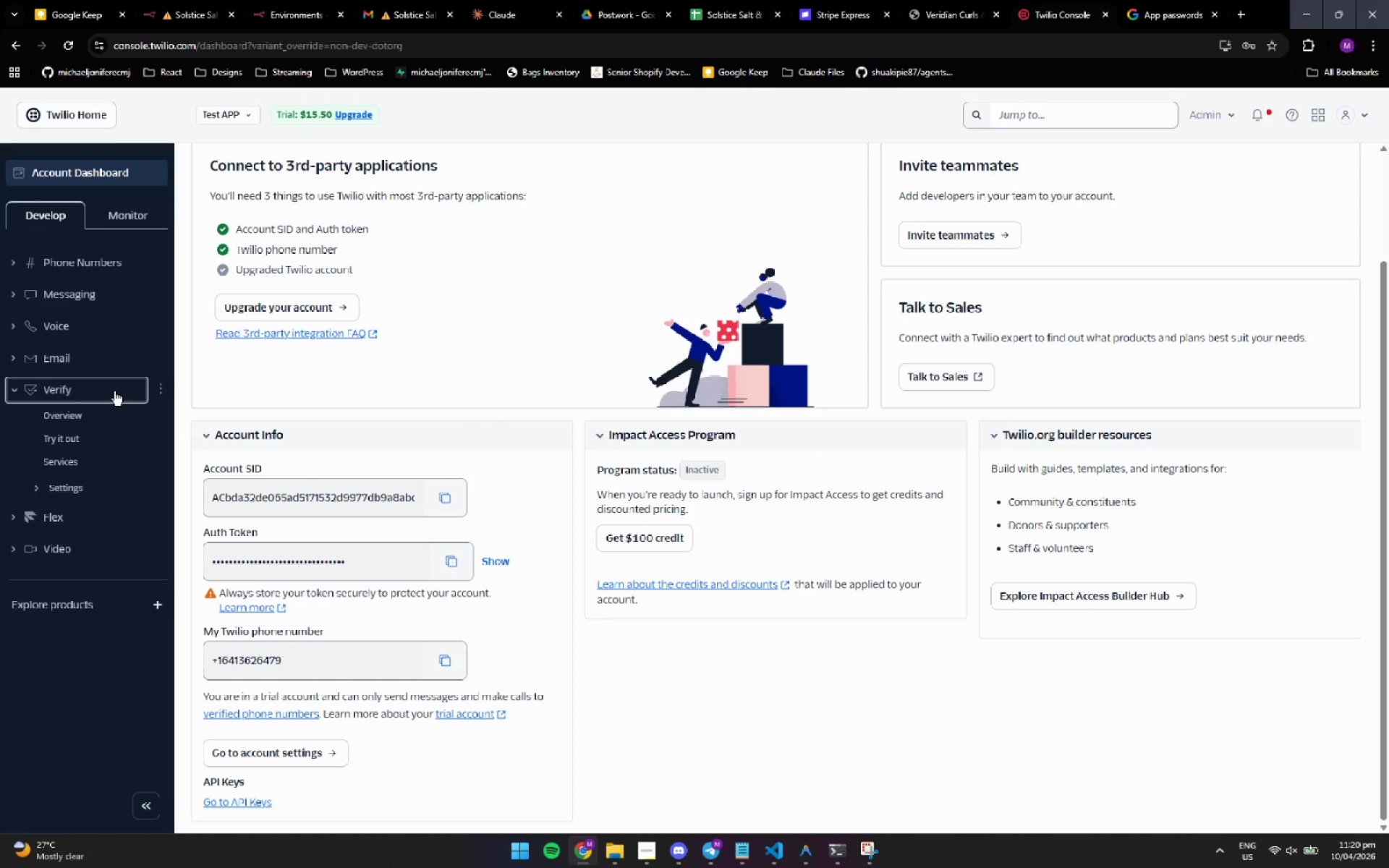 
left_click([805, 849])
 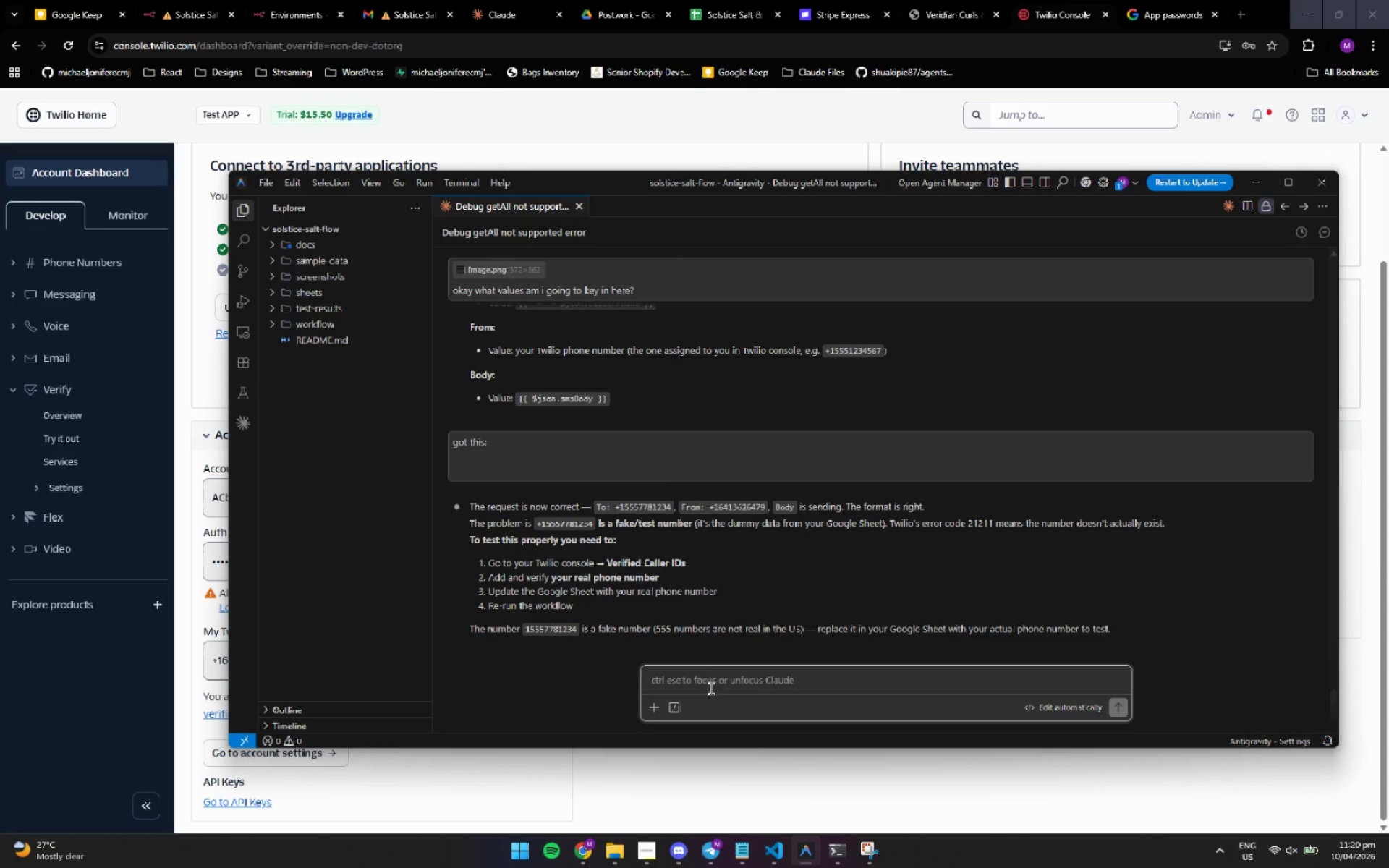 
left_click([711, 689])
 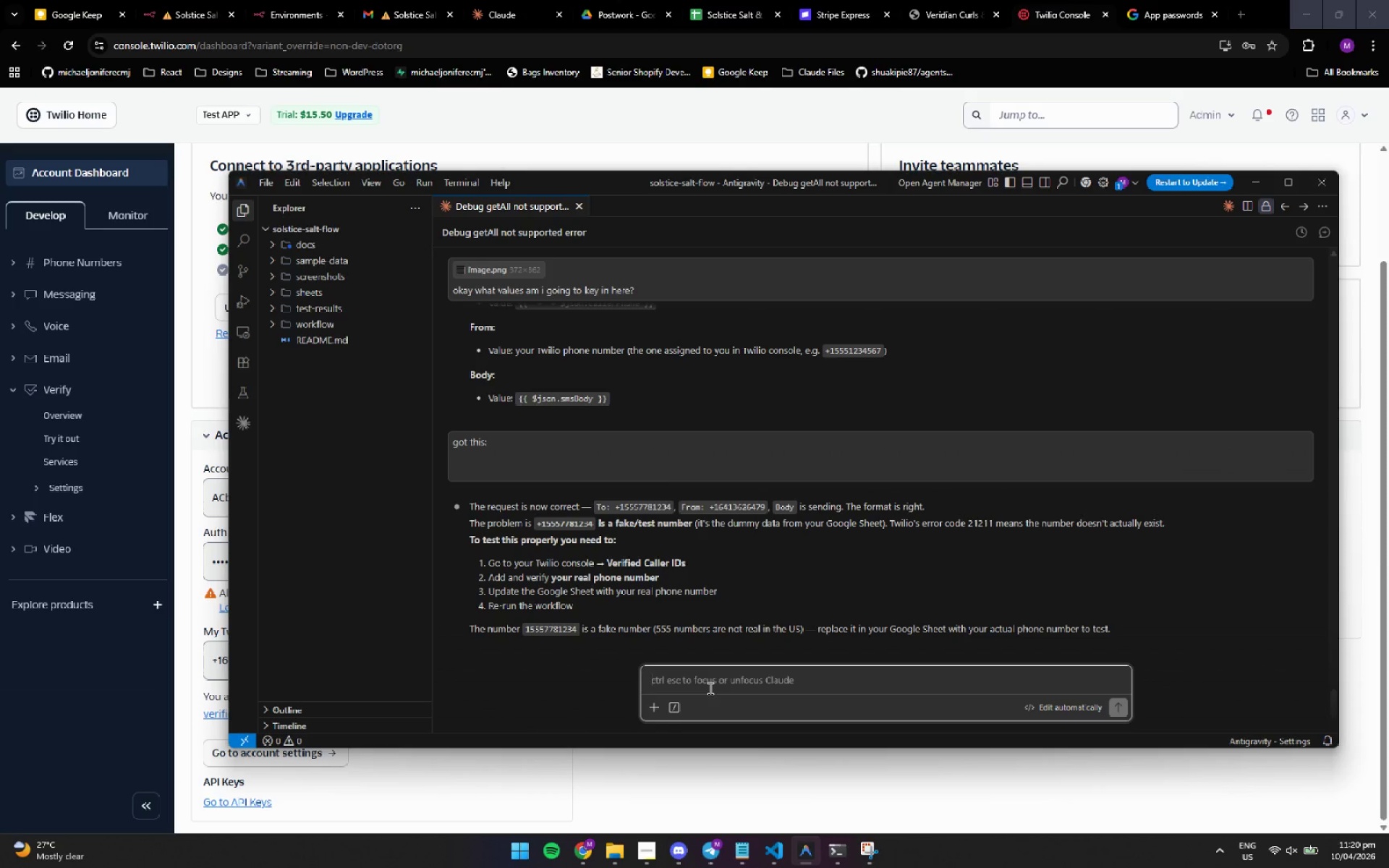 
left_click([710, 689])
 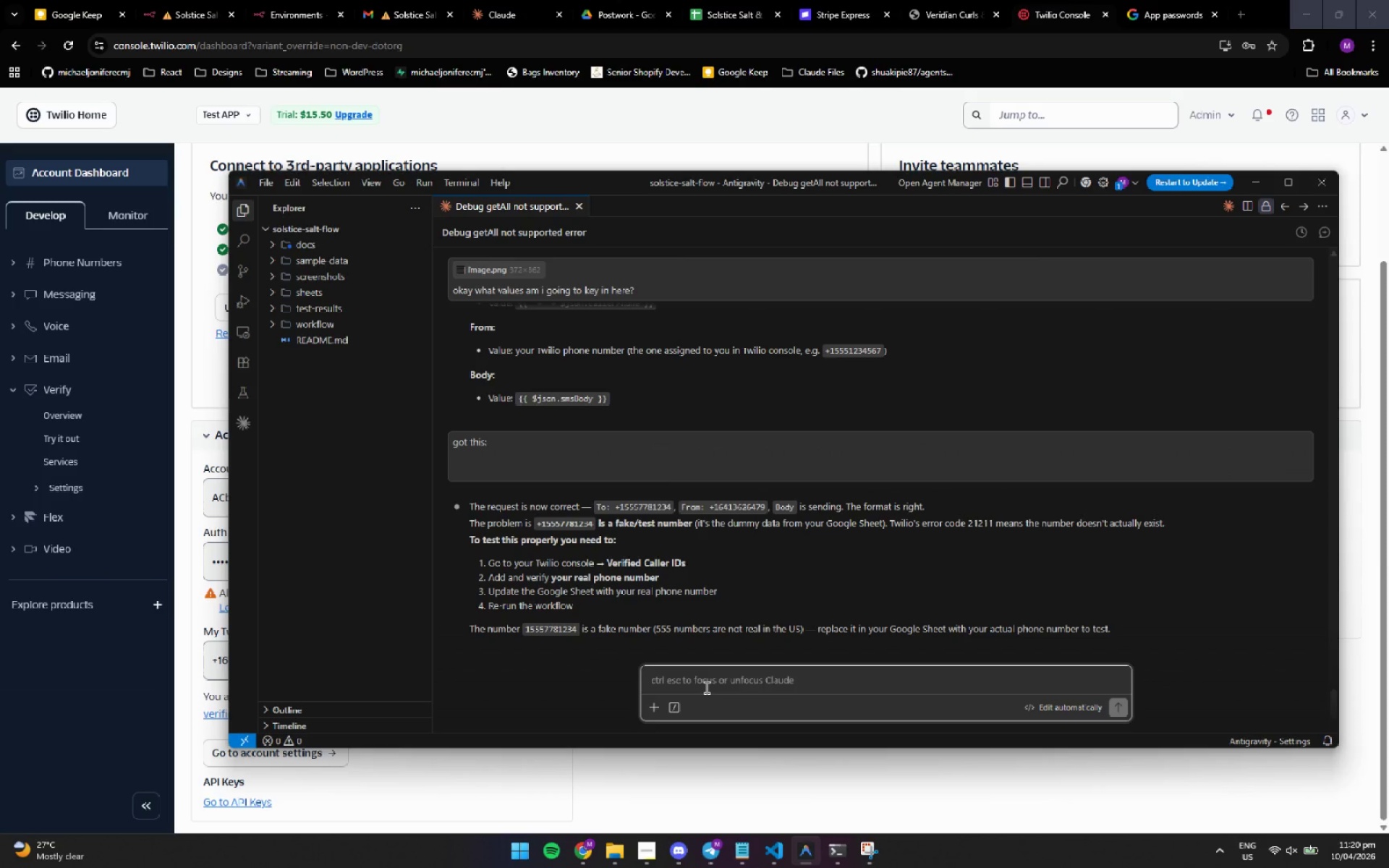 
type(i dont have a verified phone numbers )
 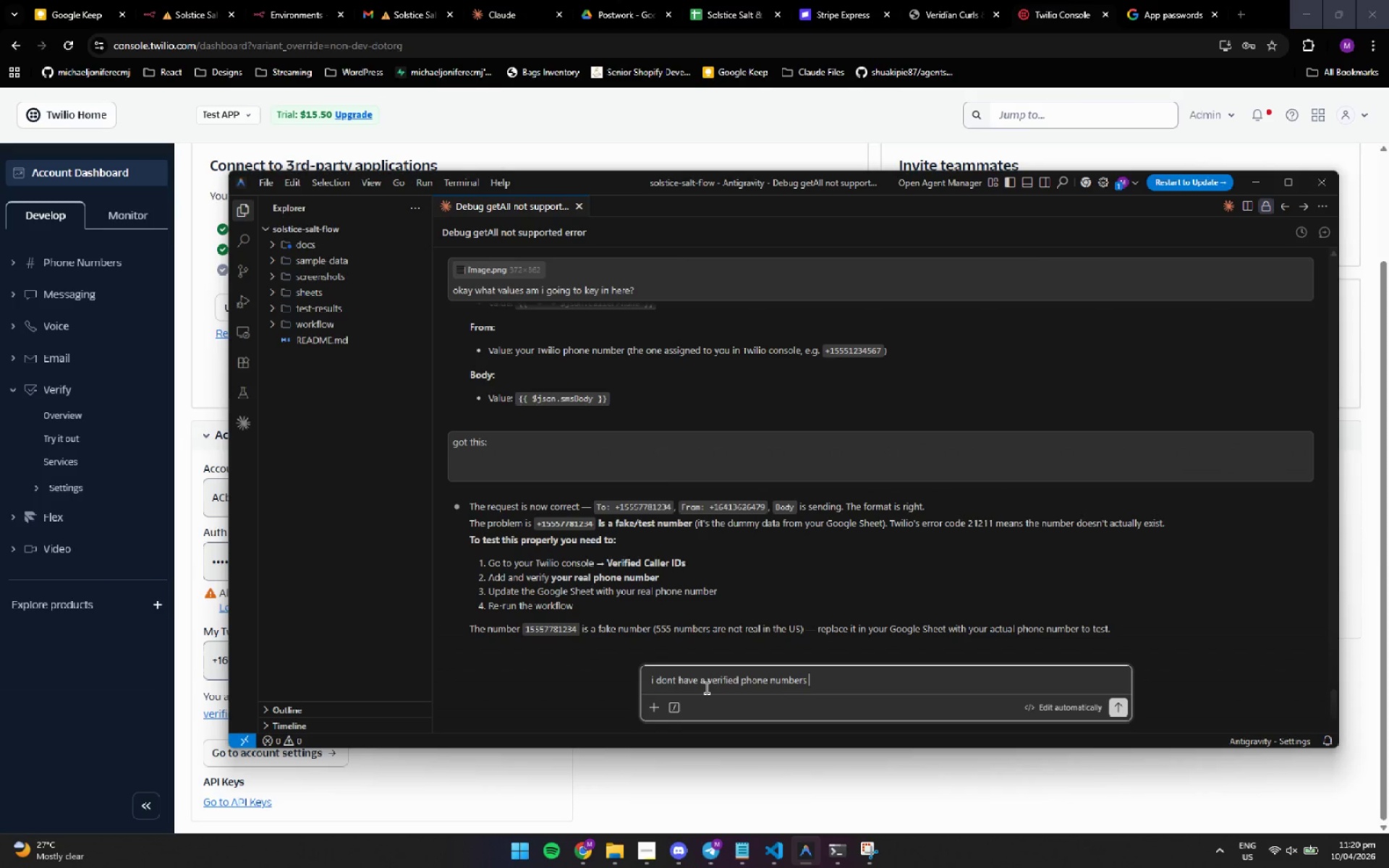 
key(Control+A)
 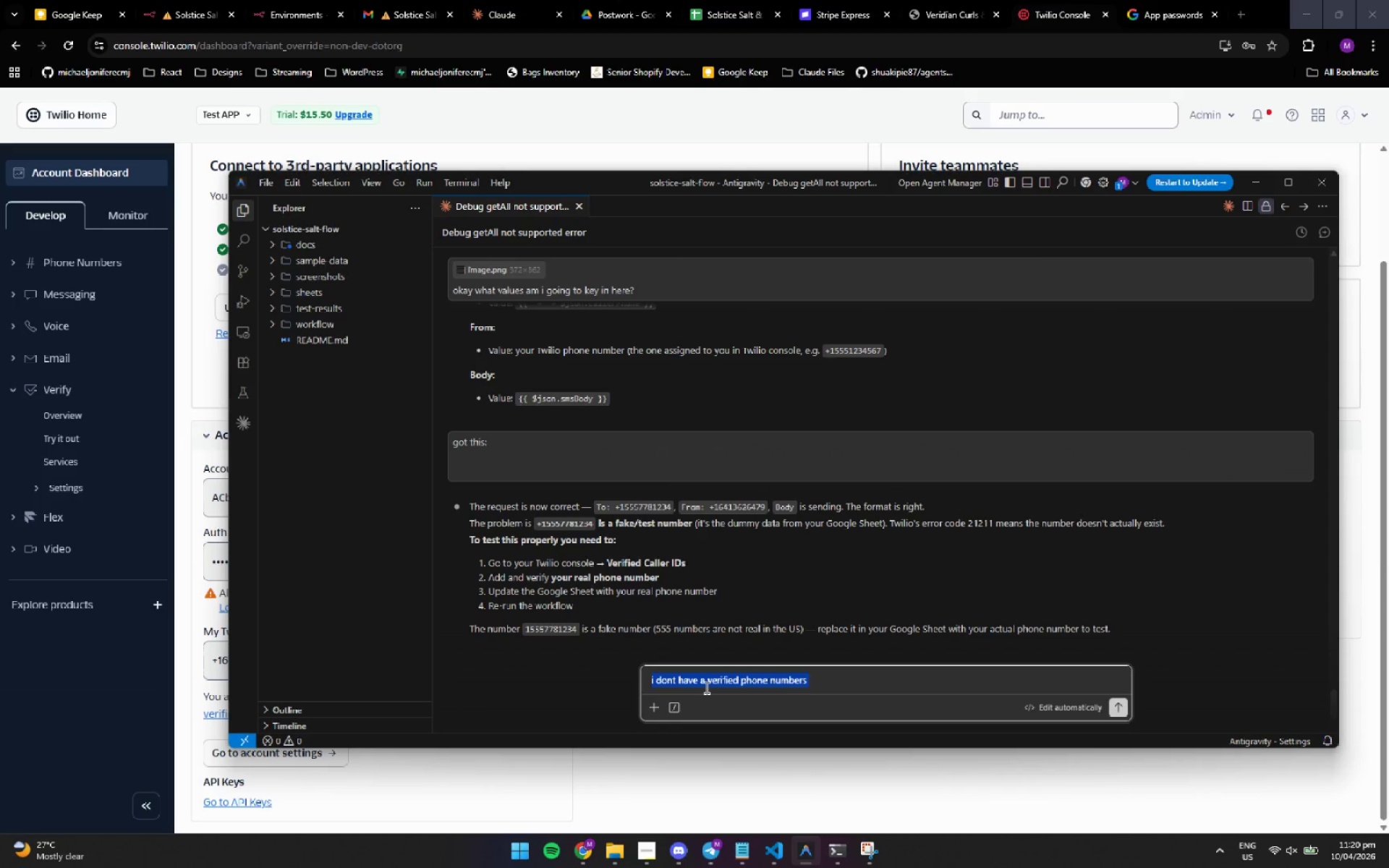 
key(Backspace)
 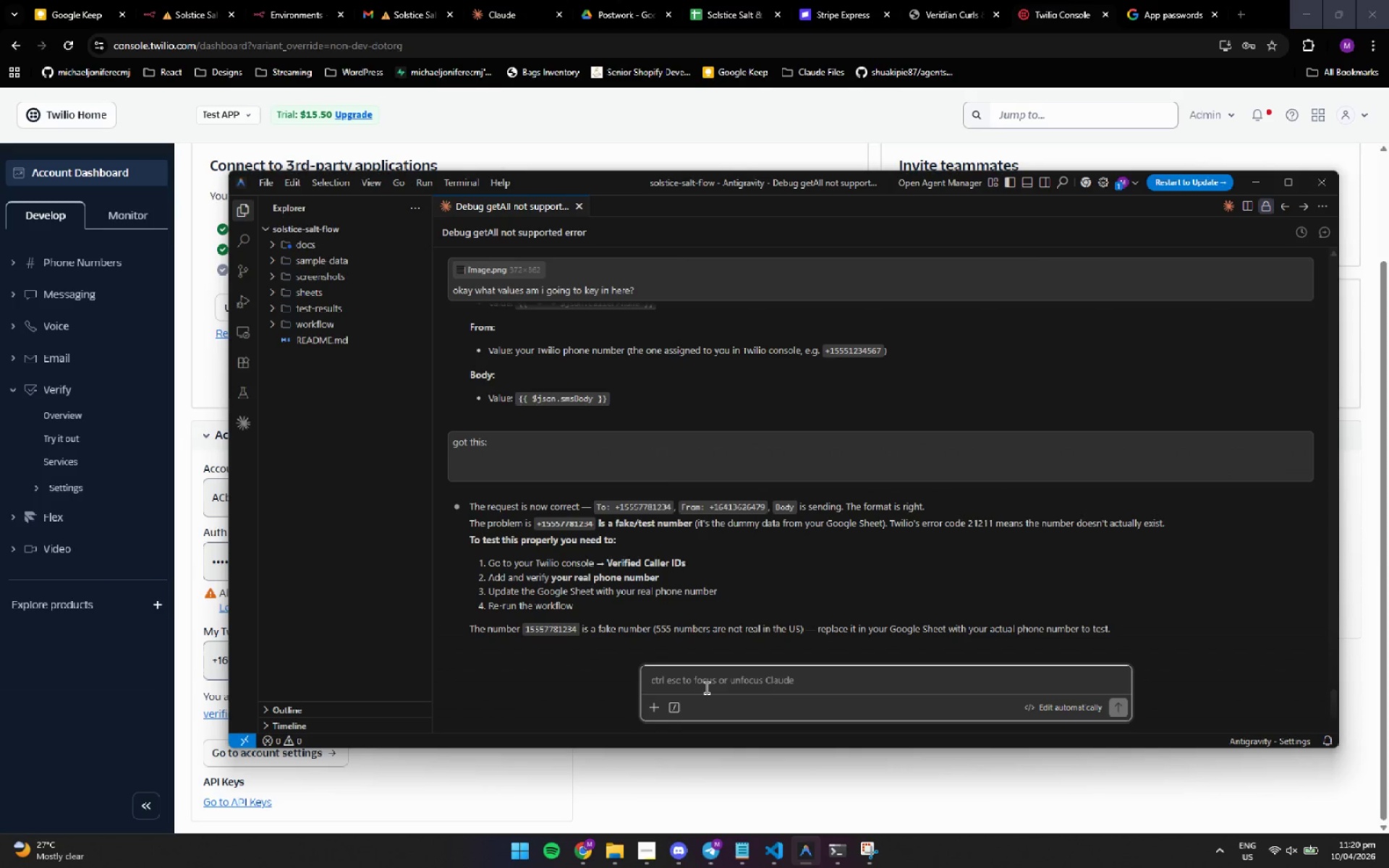 
wait(15.3)
 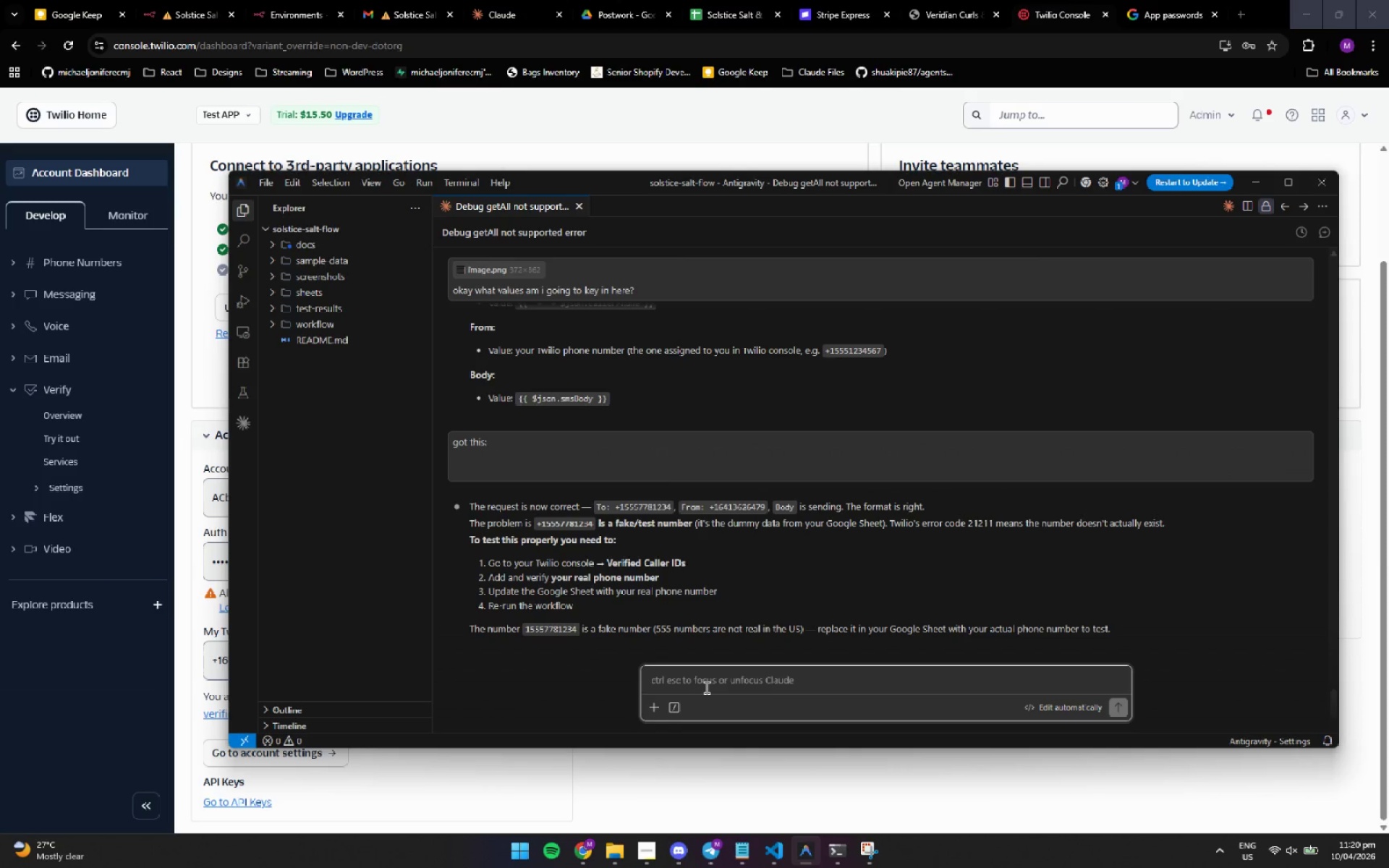 
type(how to add ad)
key(Backspace)
type(nd verify my real phone number? )
 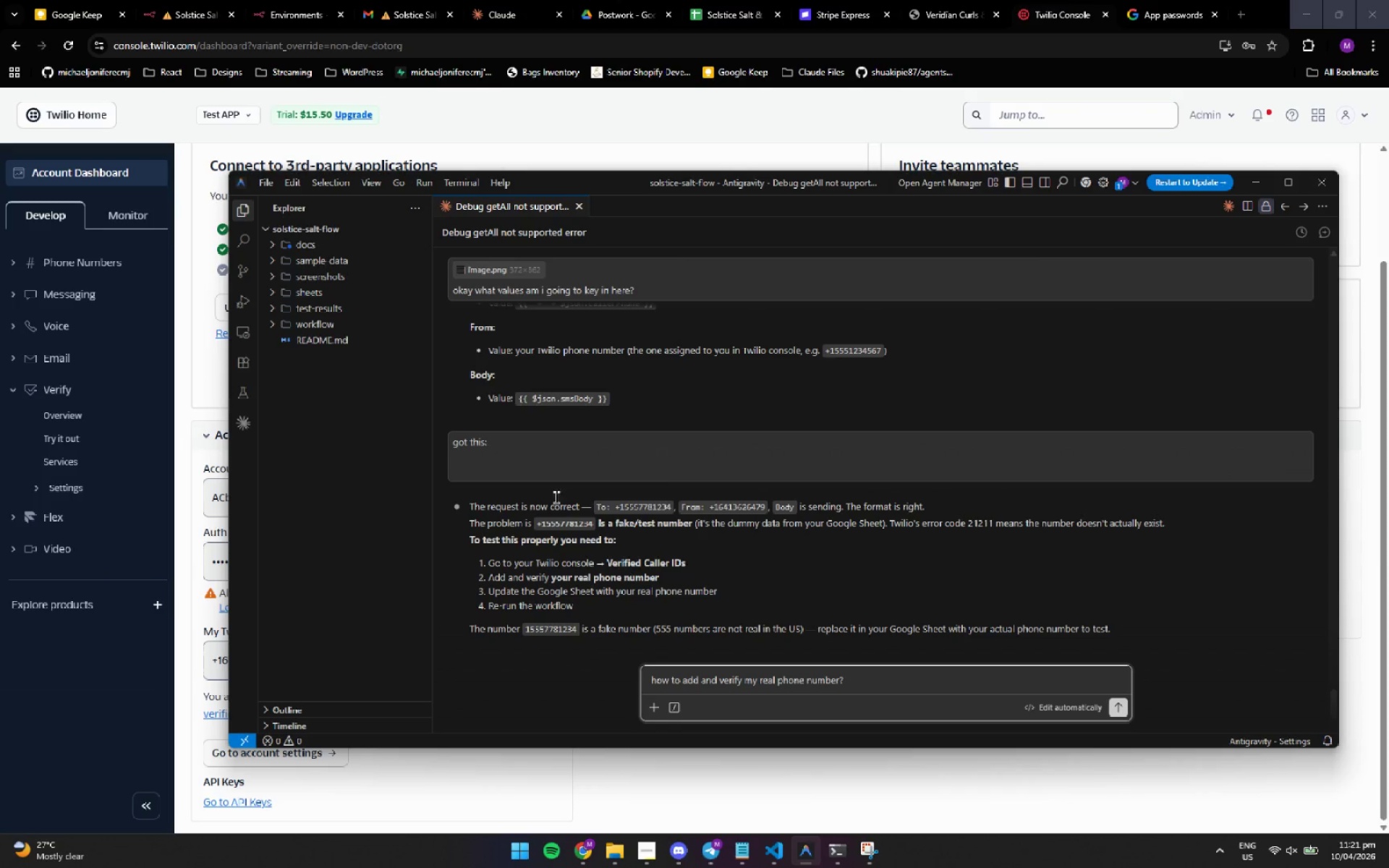 
left_click([182, 498])
 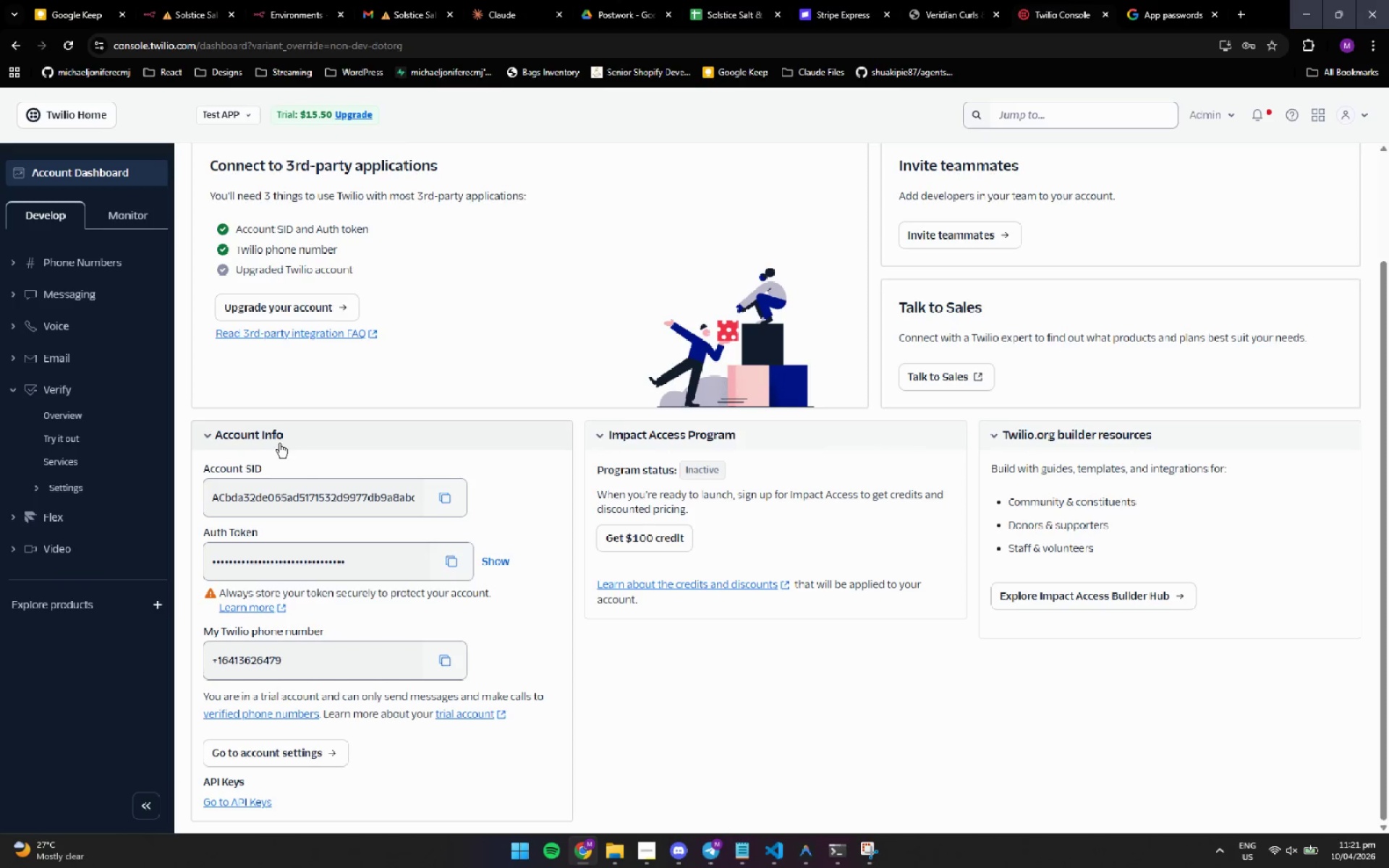 
scroll: coordinate [279, 443], scroll_direction: down, amount: 1.0
 